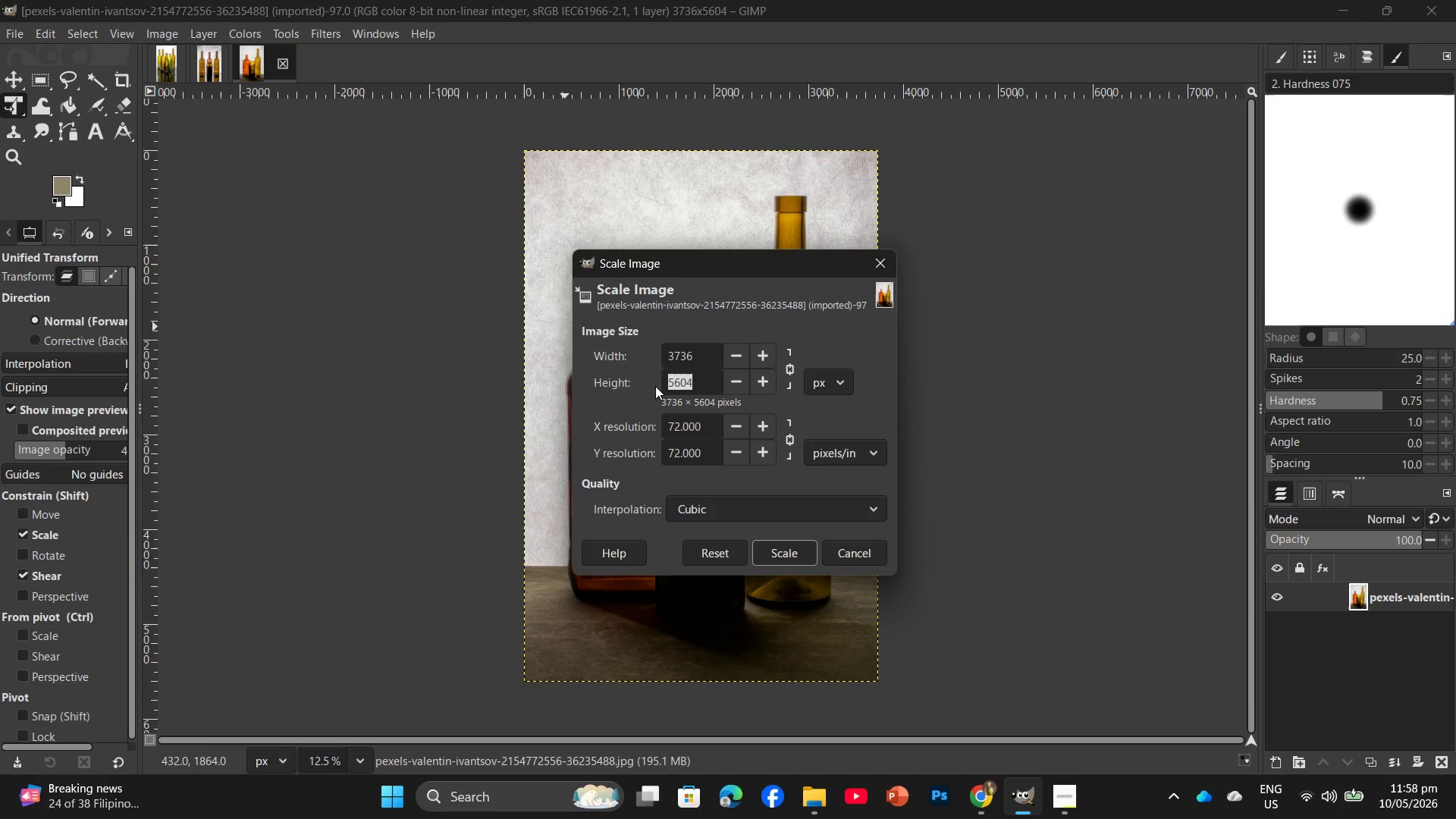 
key(Numpad2)
 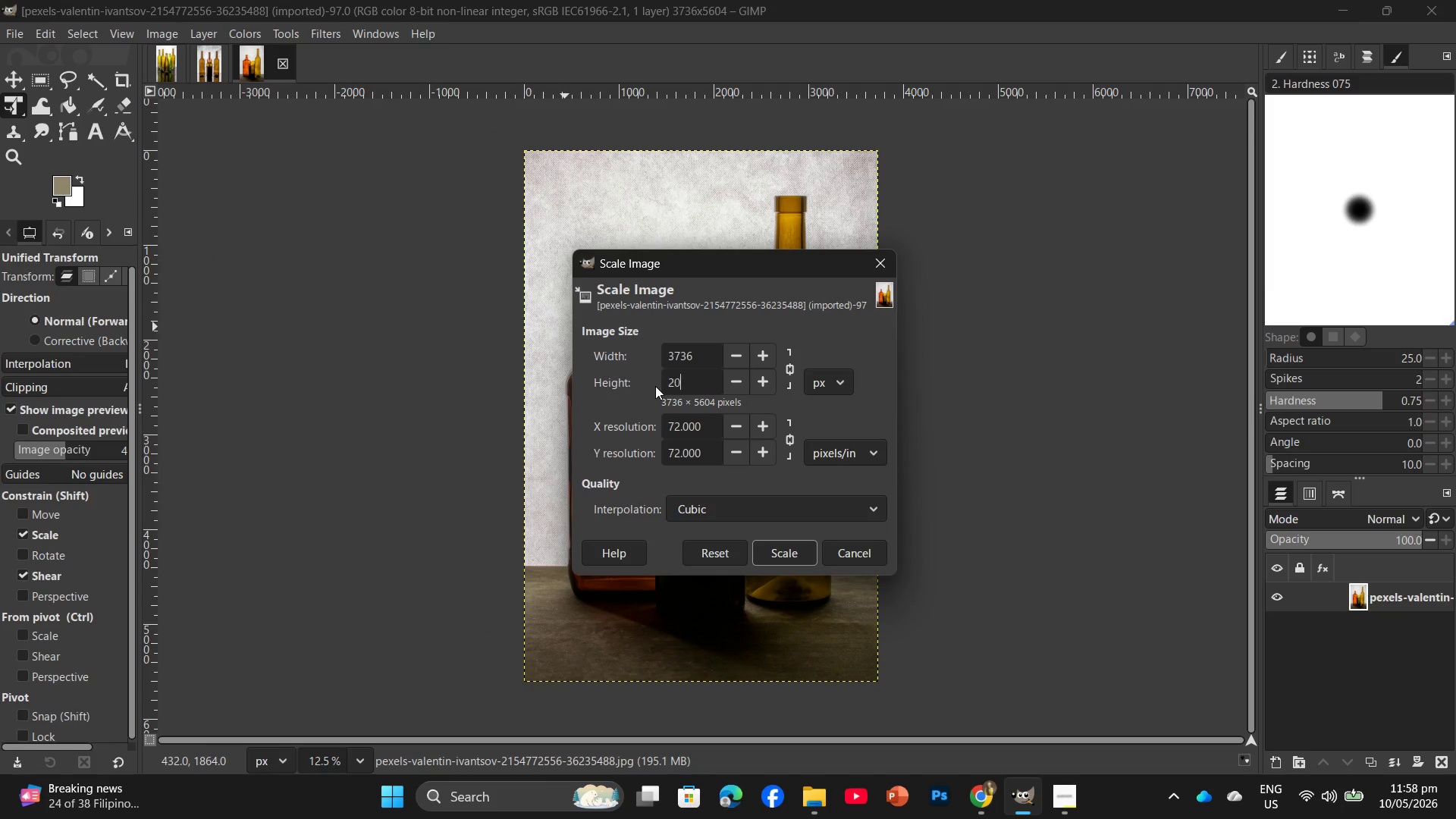 
key(Numpad0)
 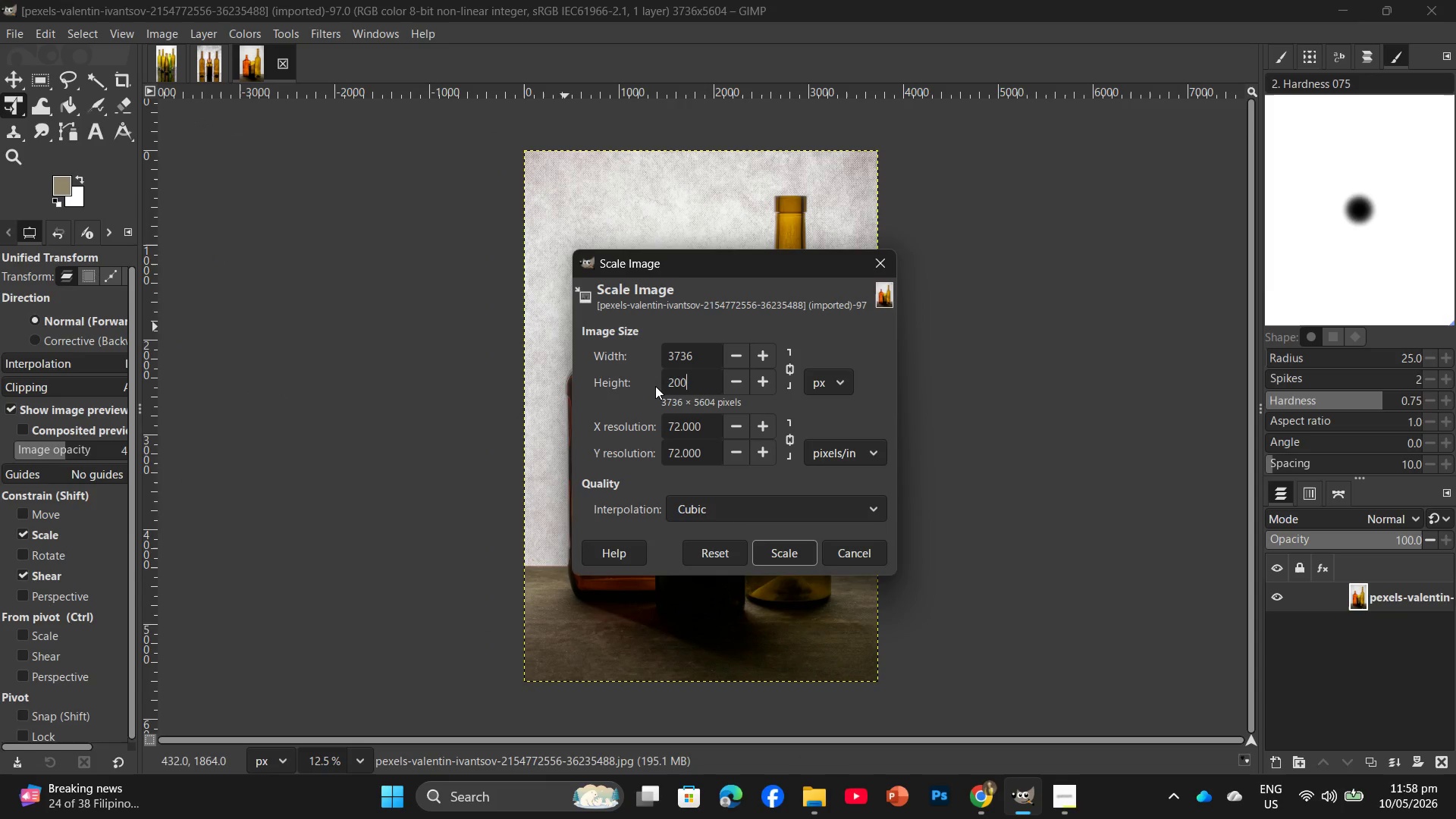 
key(Numpad0)
 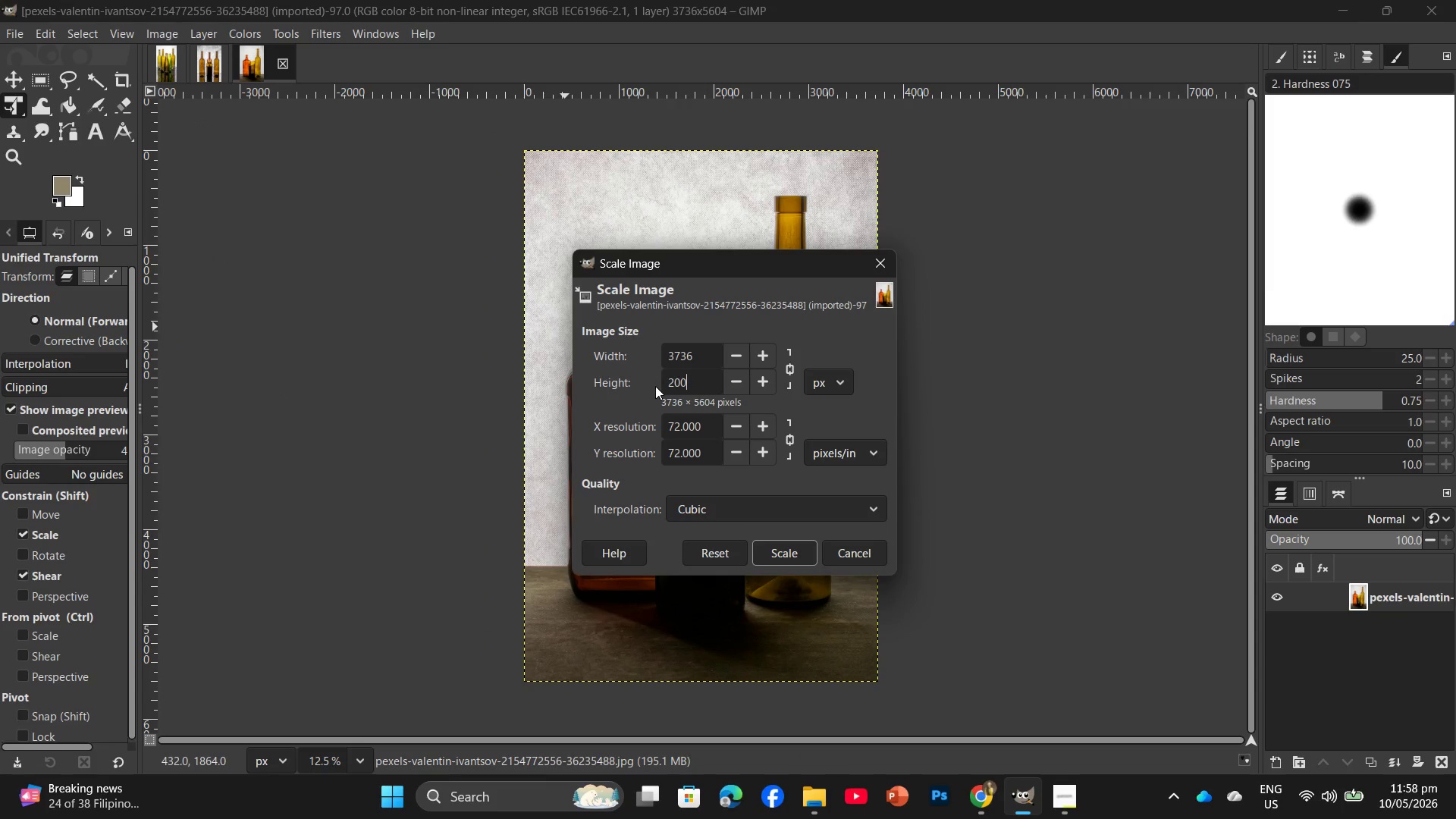 
key(Numpad0)
 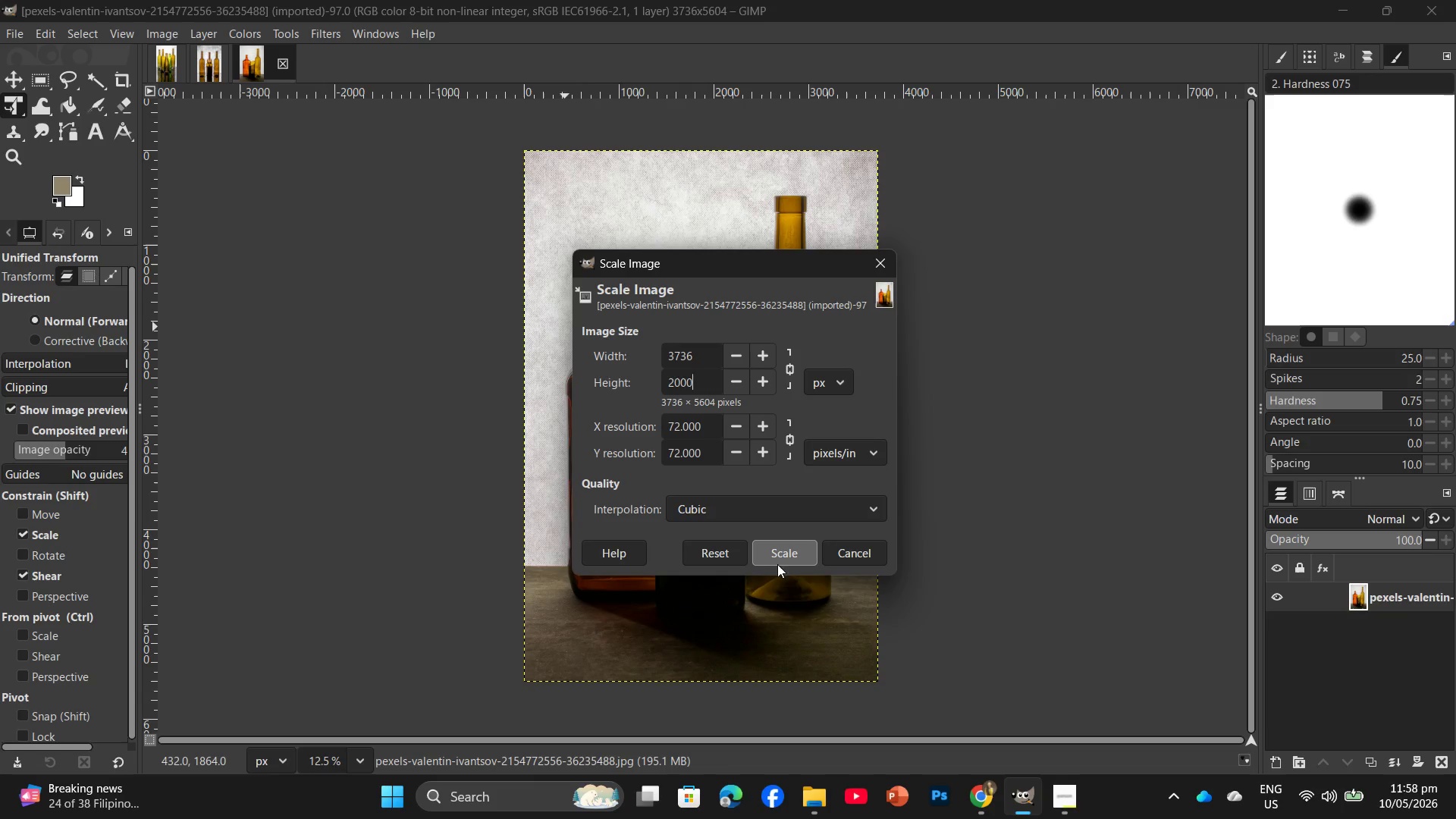 
left_click([788, 553])
 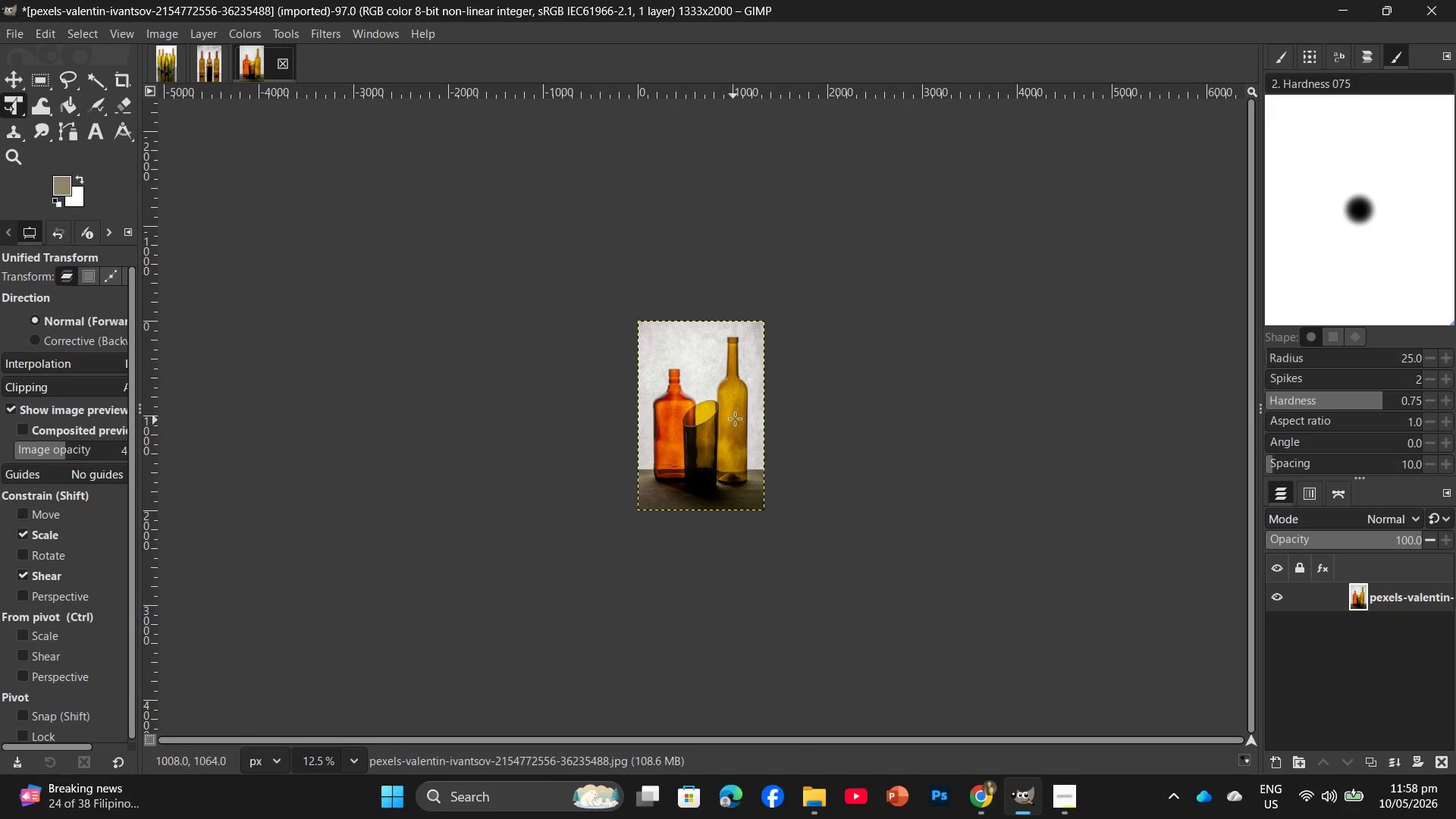 
hold_key(key=ControlLeft, duration=1.28)
scroll: coordinate [702, 415], scroll_direction: up, amount: 11.0
 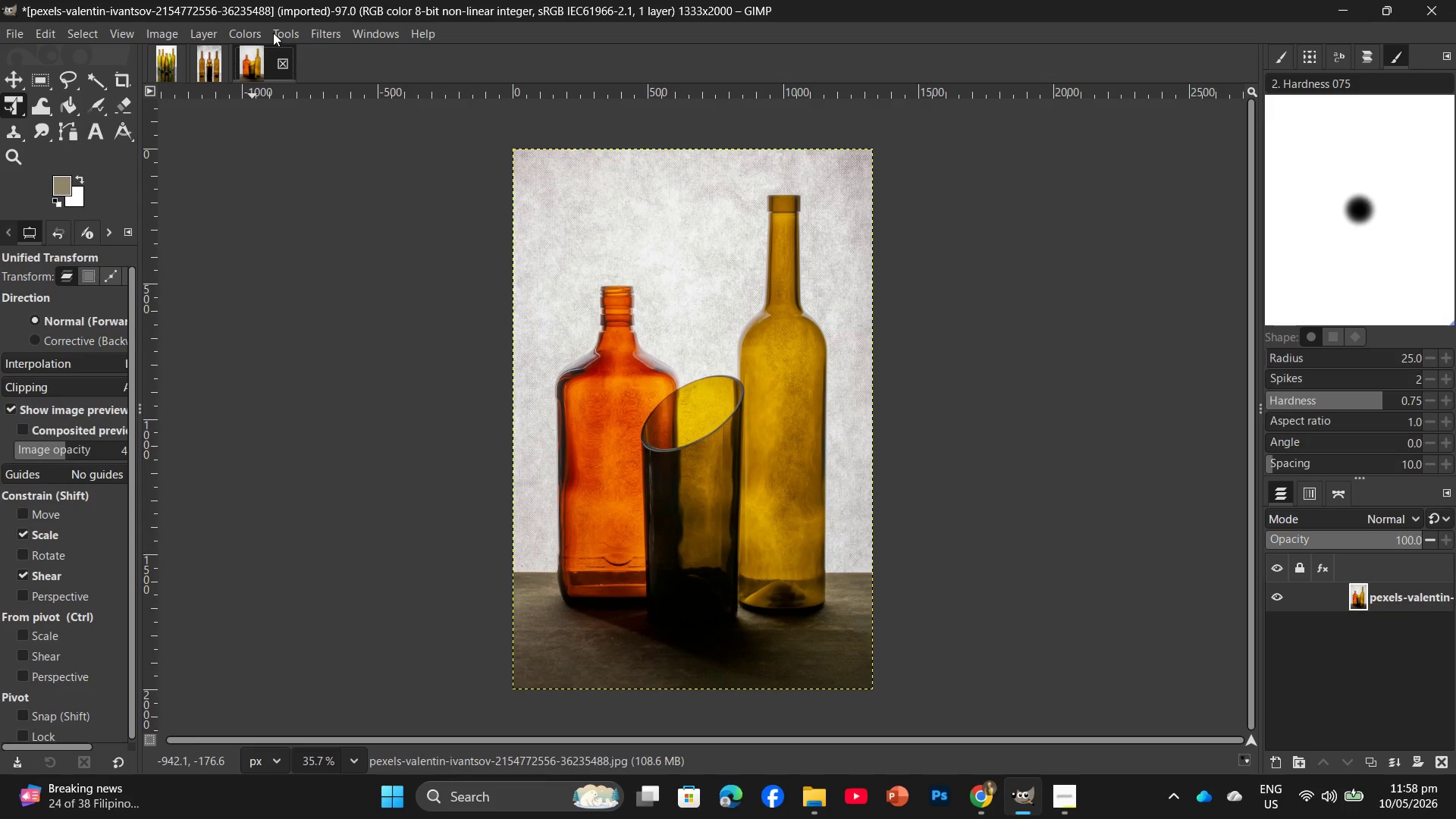 
left_click([316, 27])
 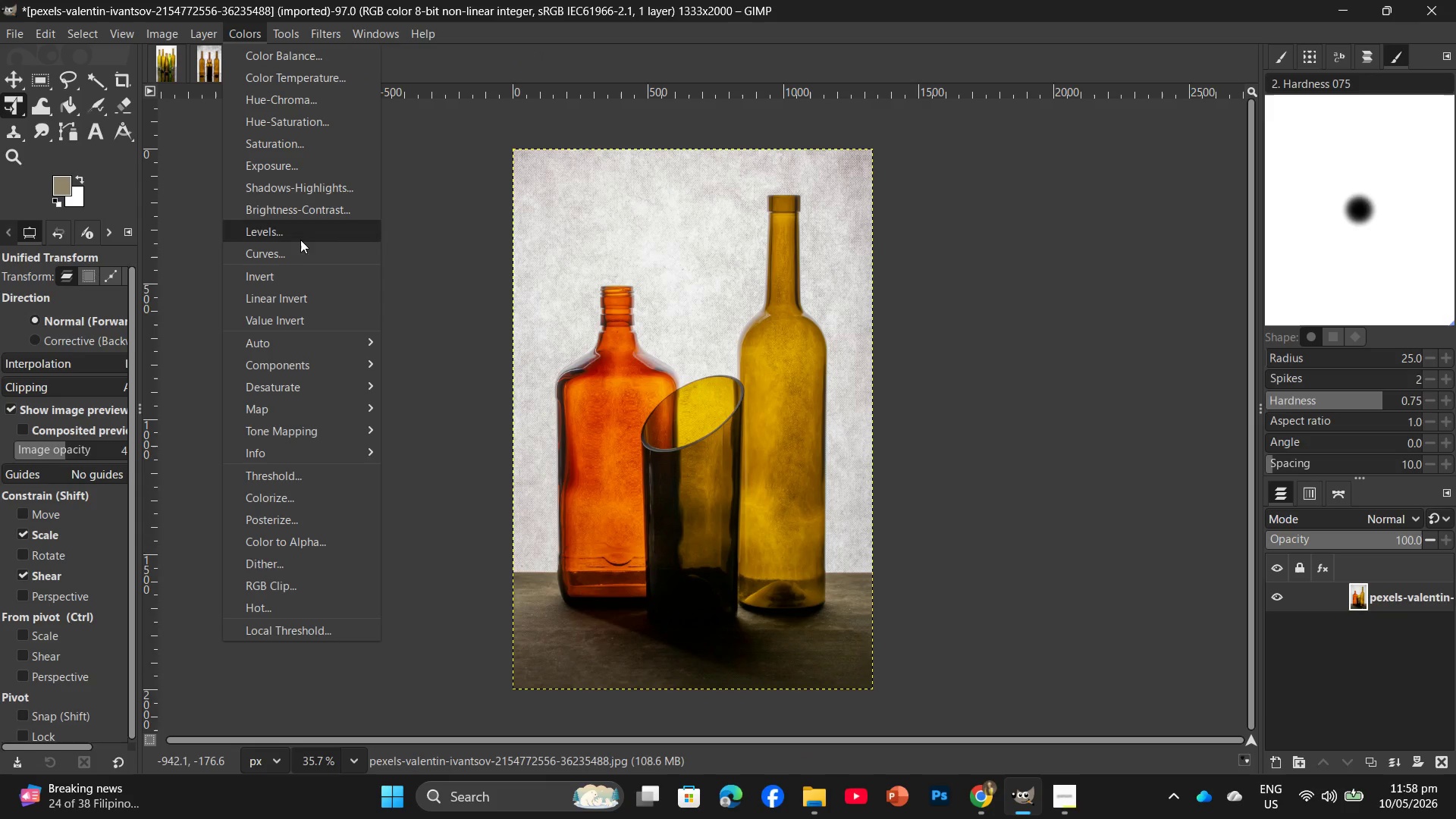 
left_click([292, 231])
 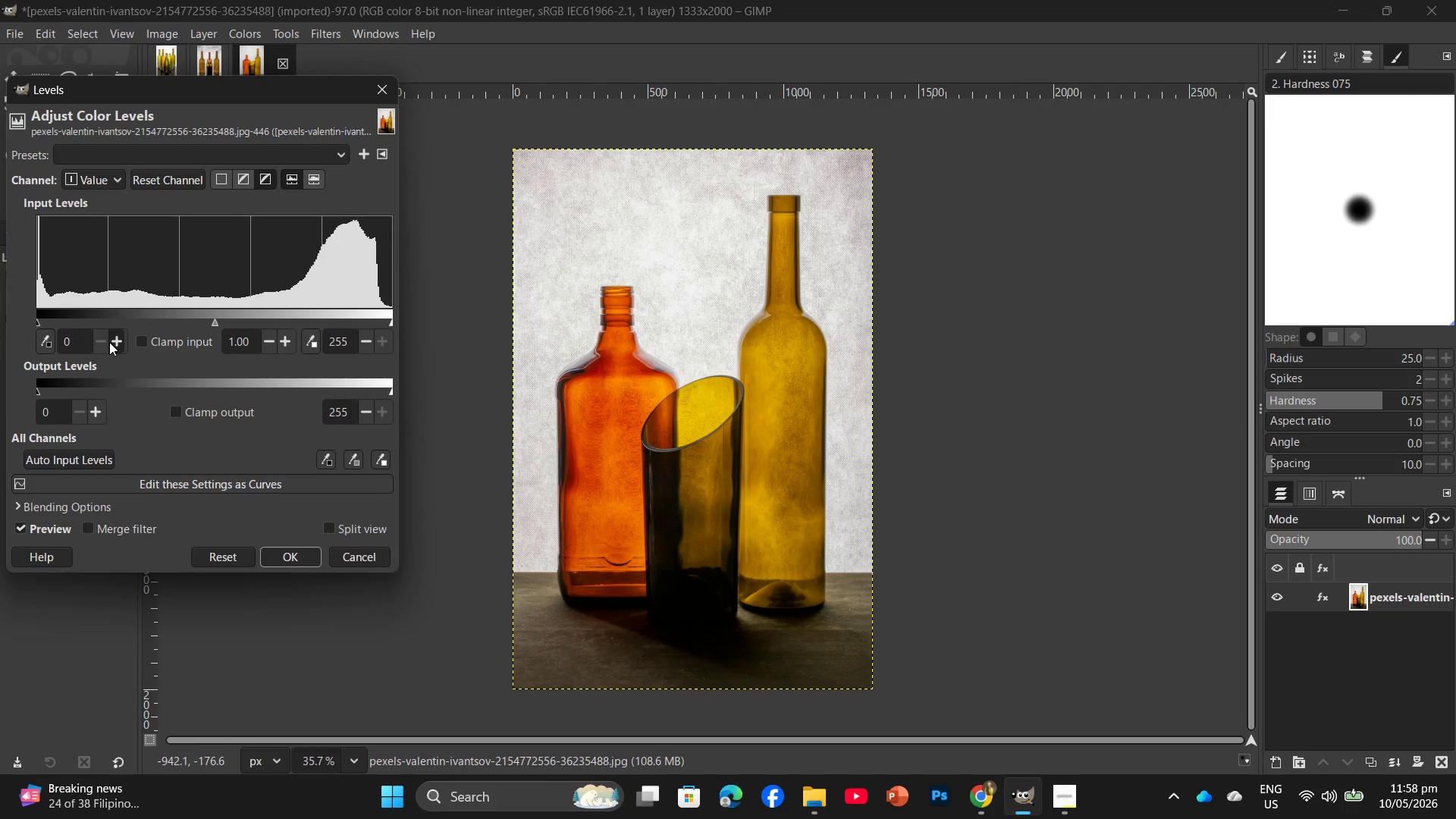 
double_click([109, 342])
 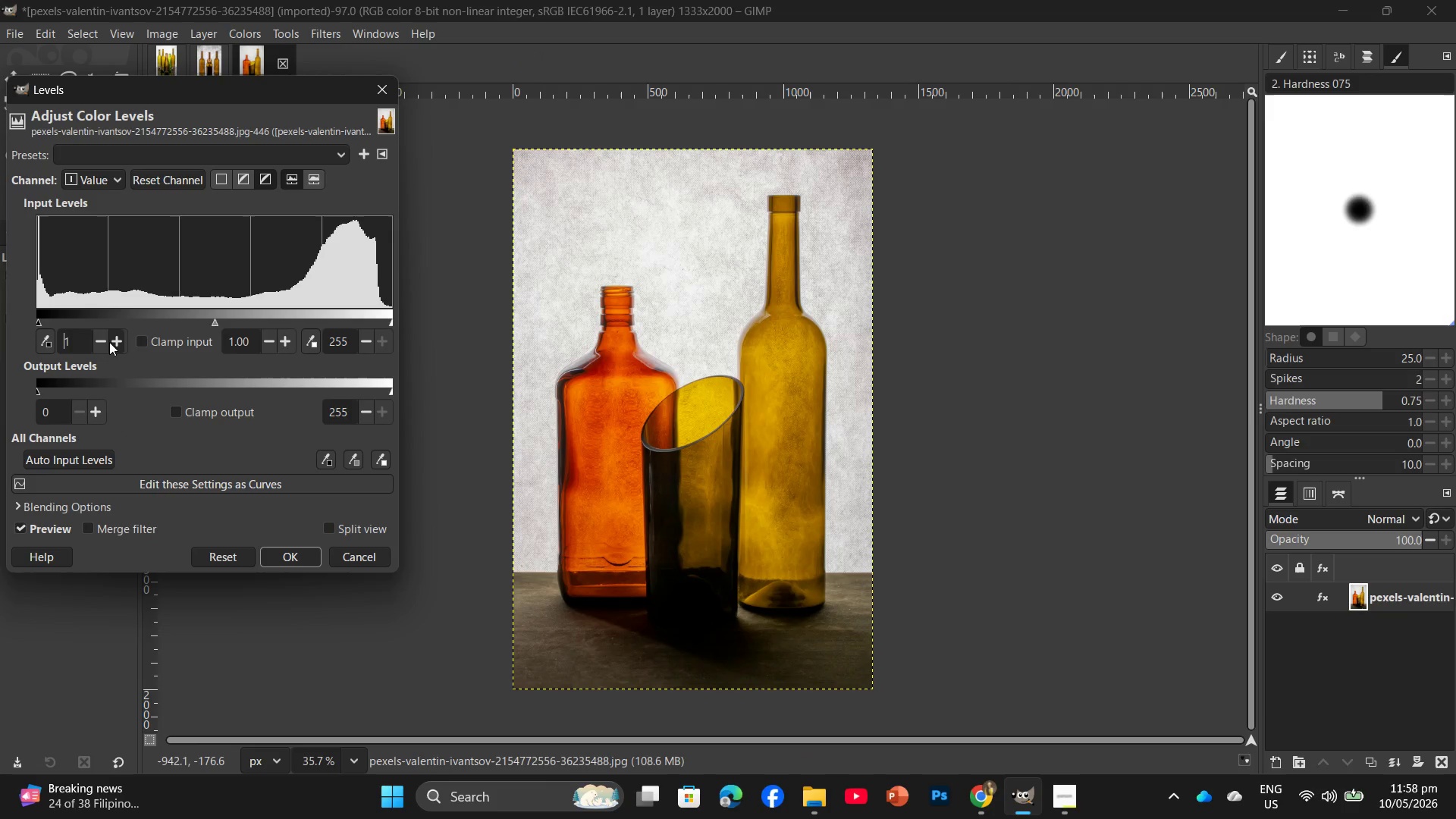 
triple_click([109, 342])
 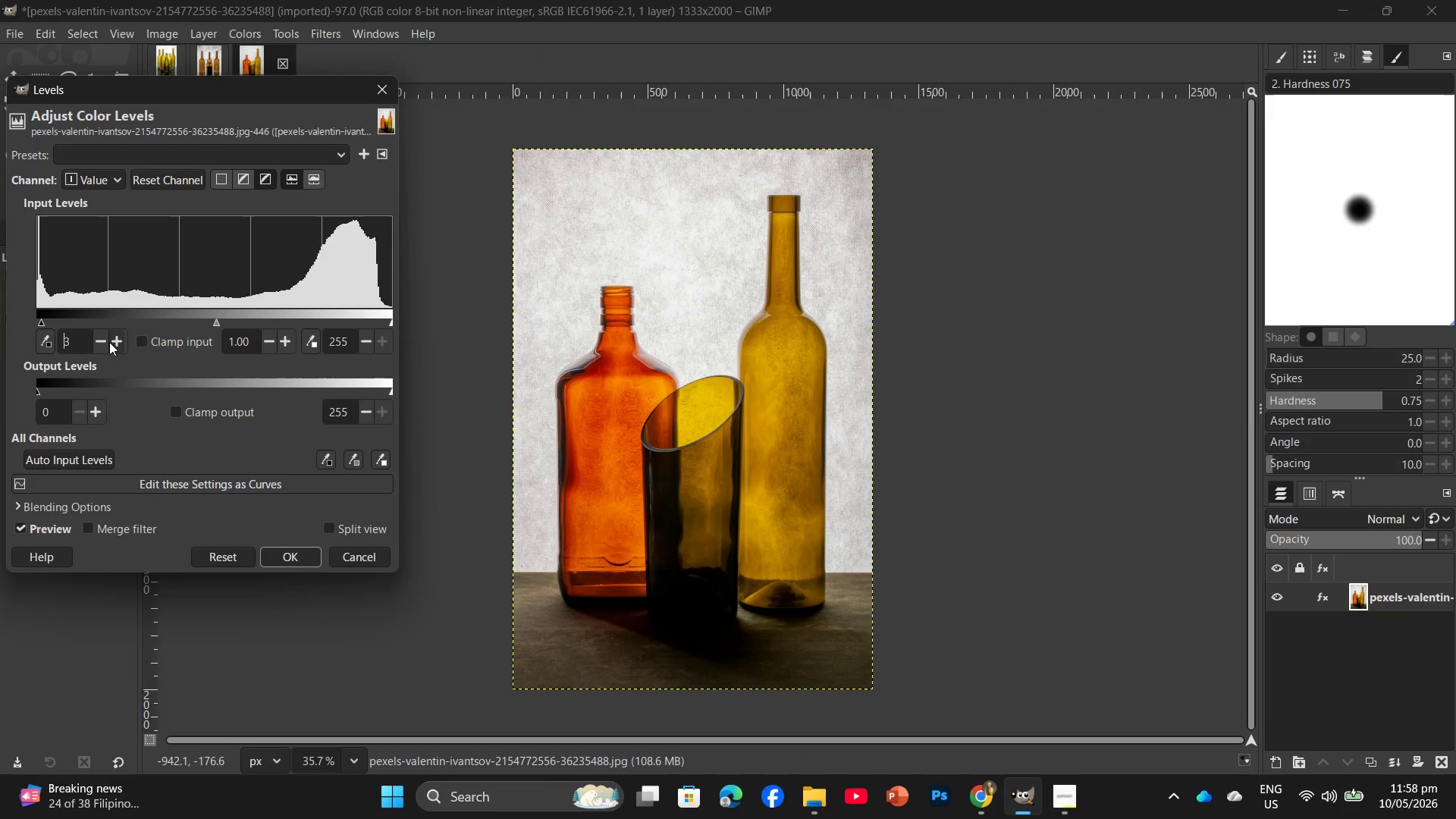 
triple_click([109, 342])
 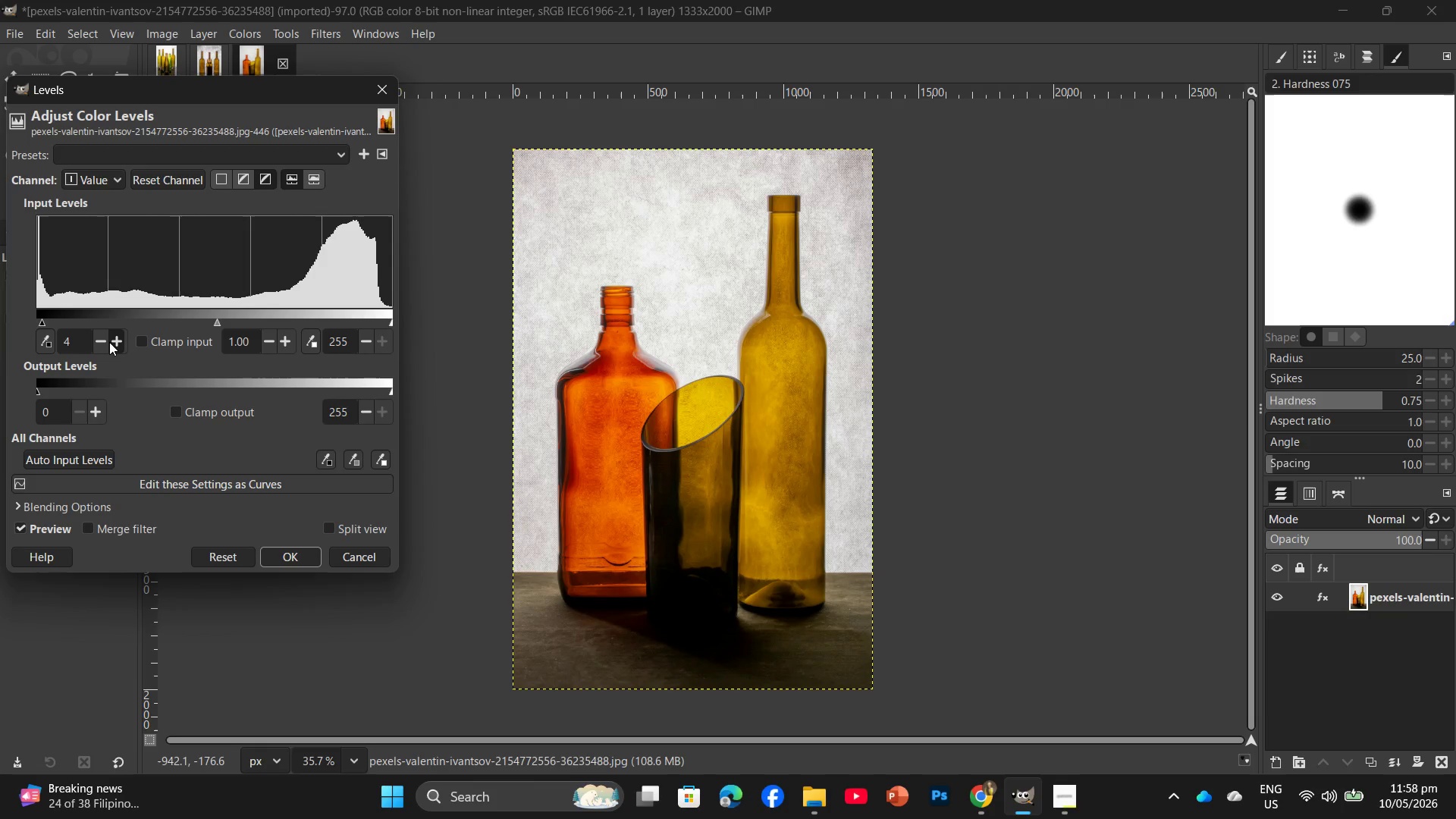 
triple_click([109, 342])
 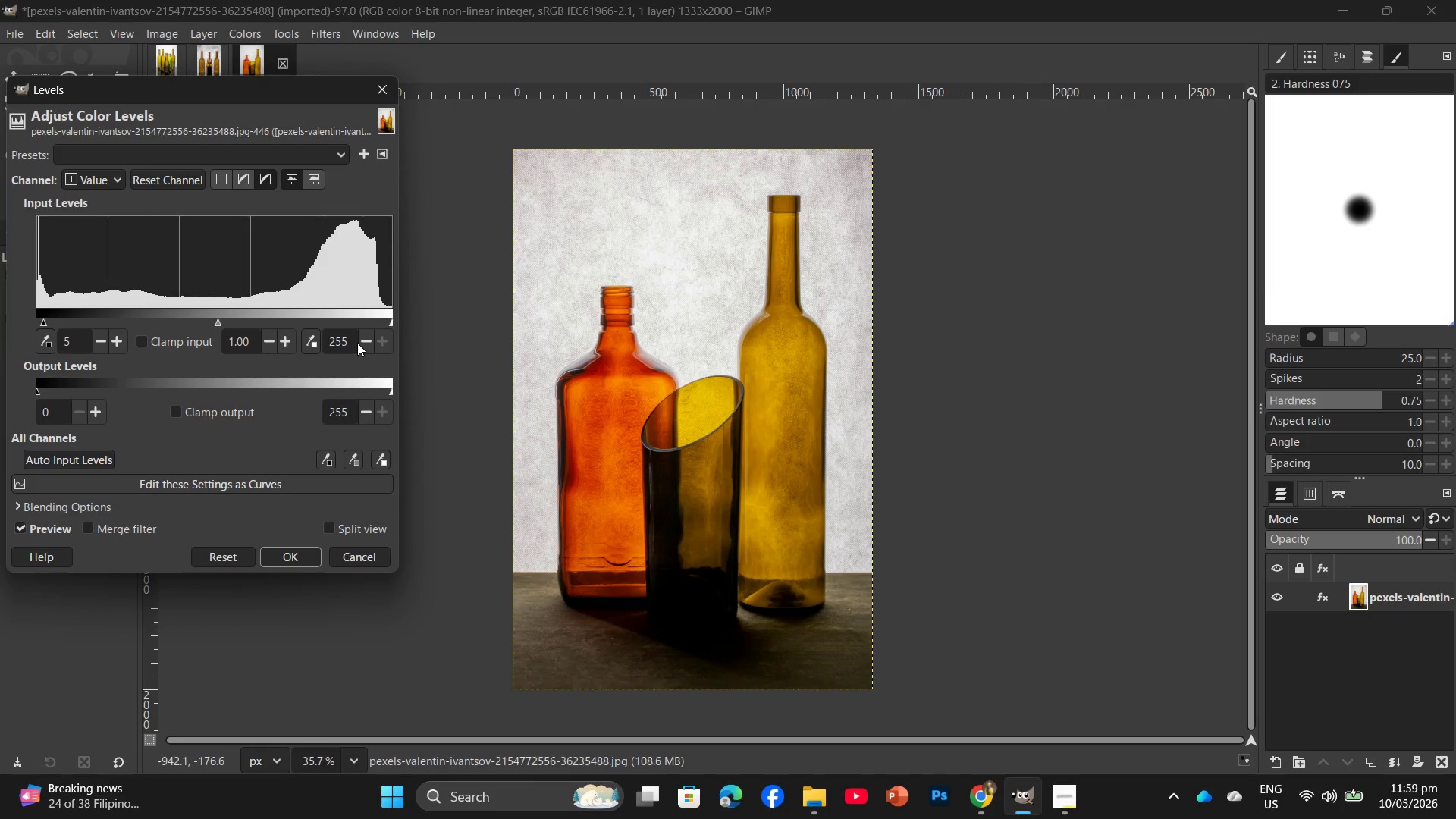 
double_click([358, 343])
 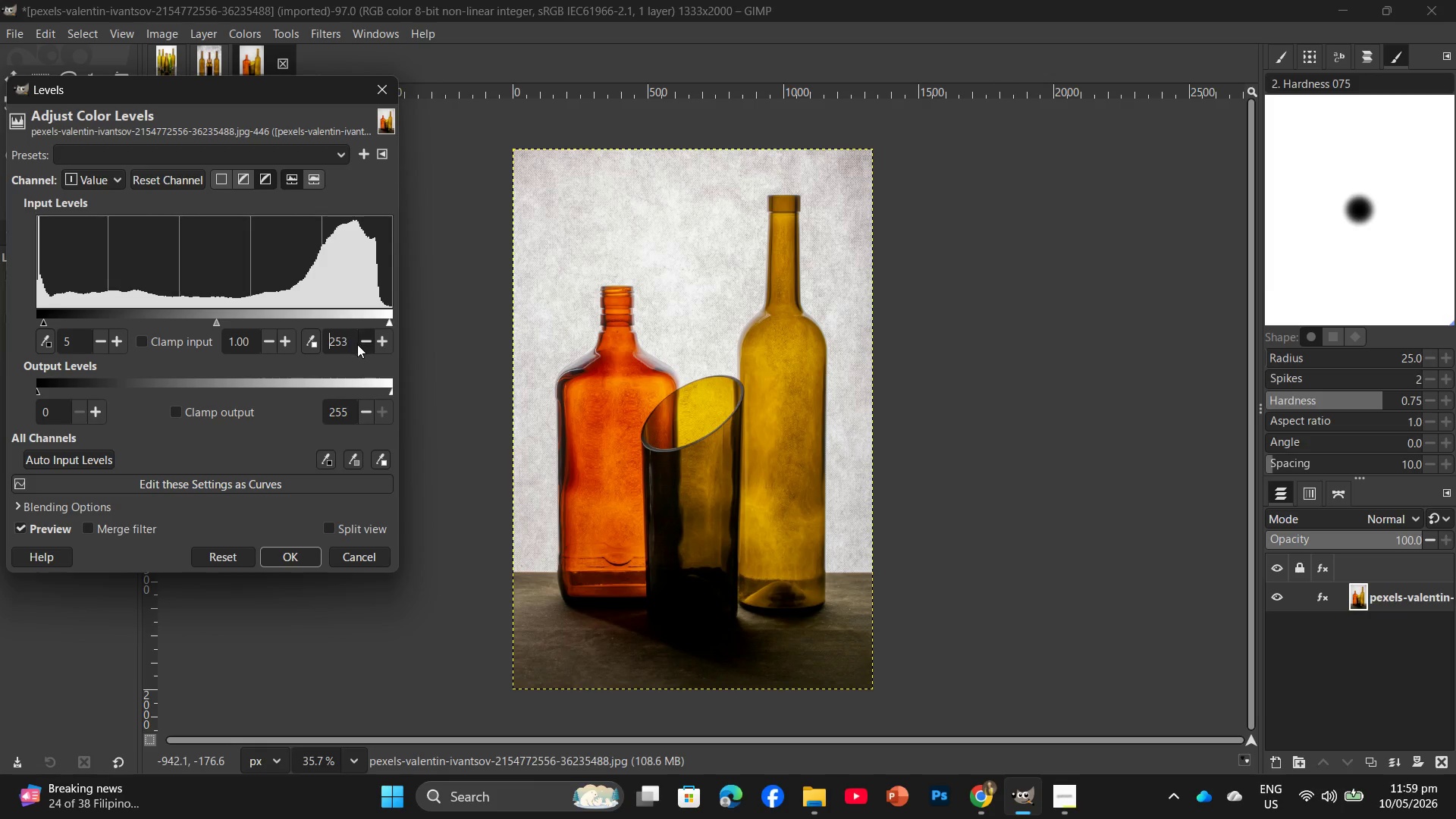 
triple_click([357, 344])
 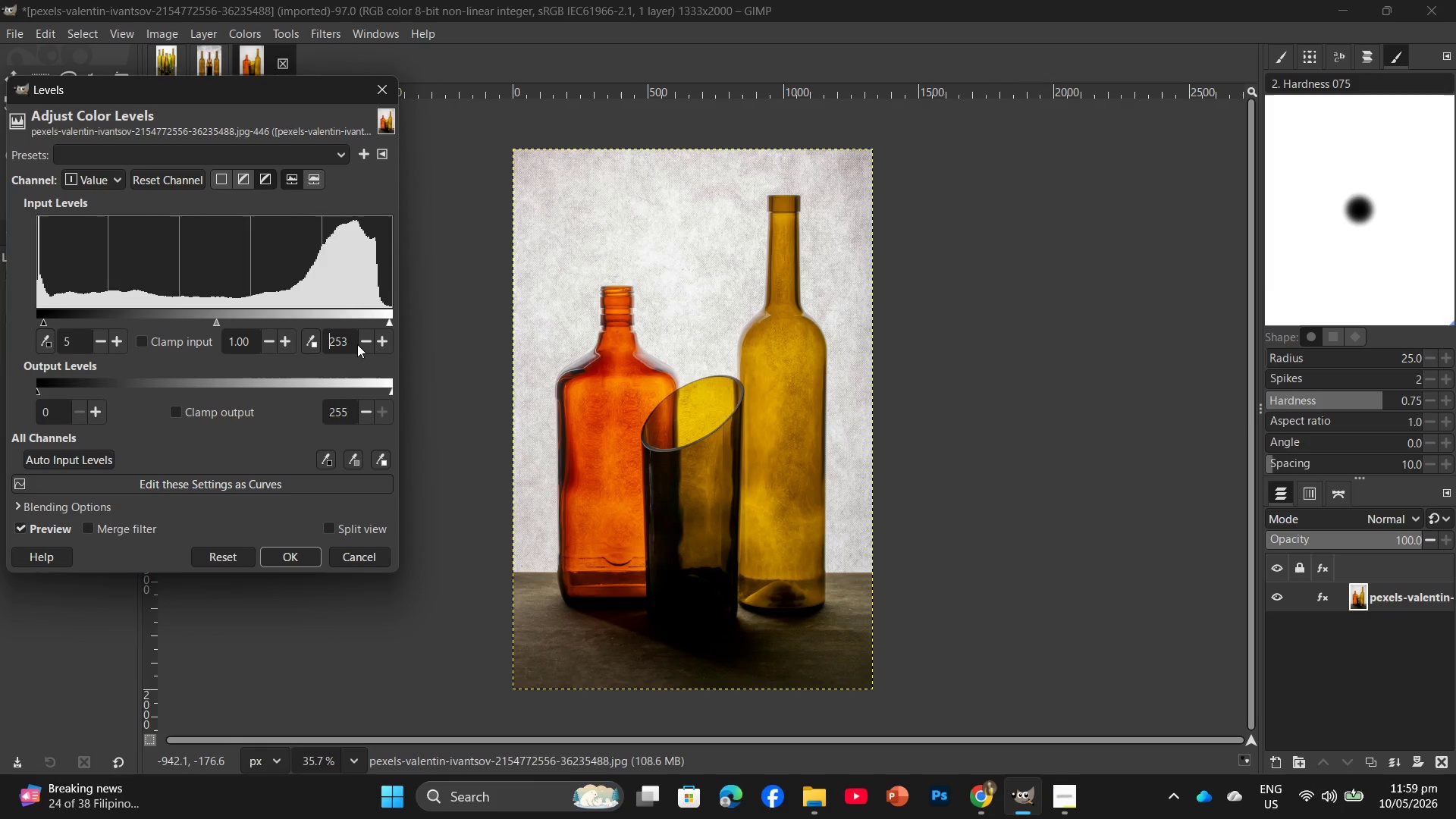 
triple_click([357, 344])
 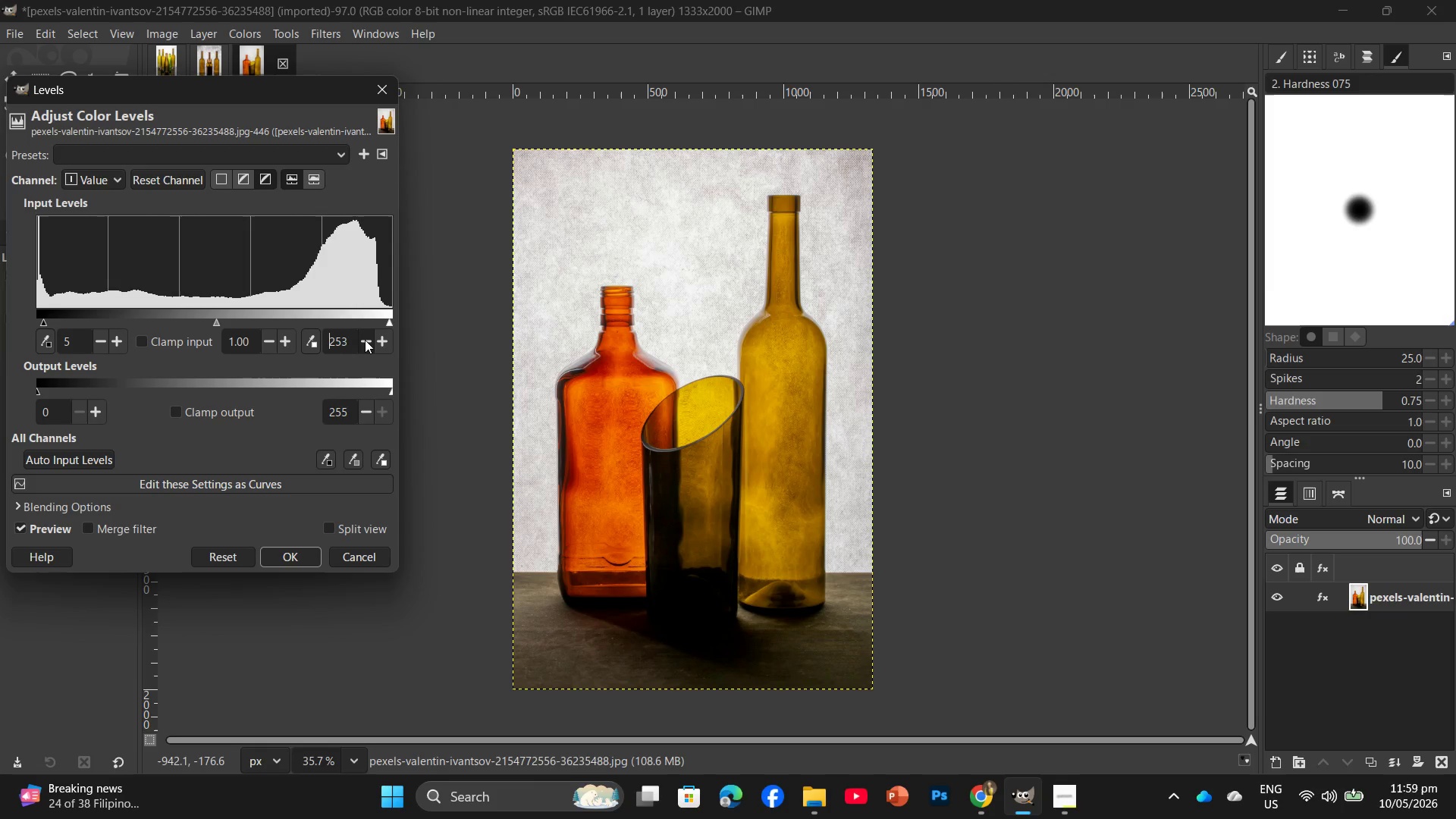 
triple_click([365, 340])
 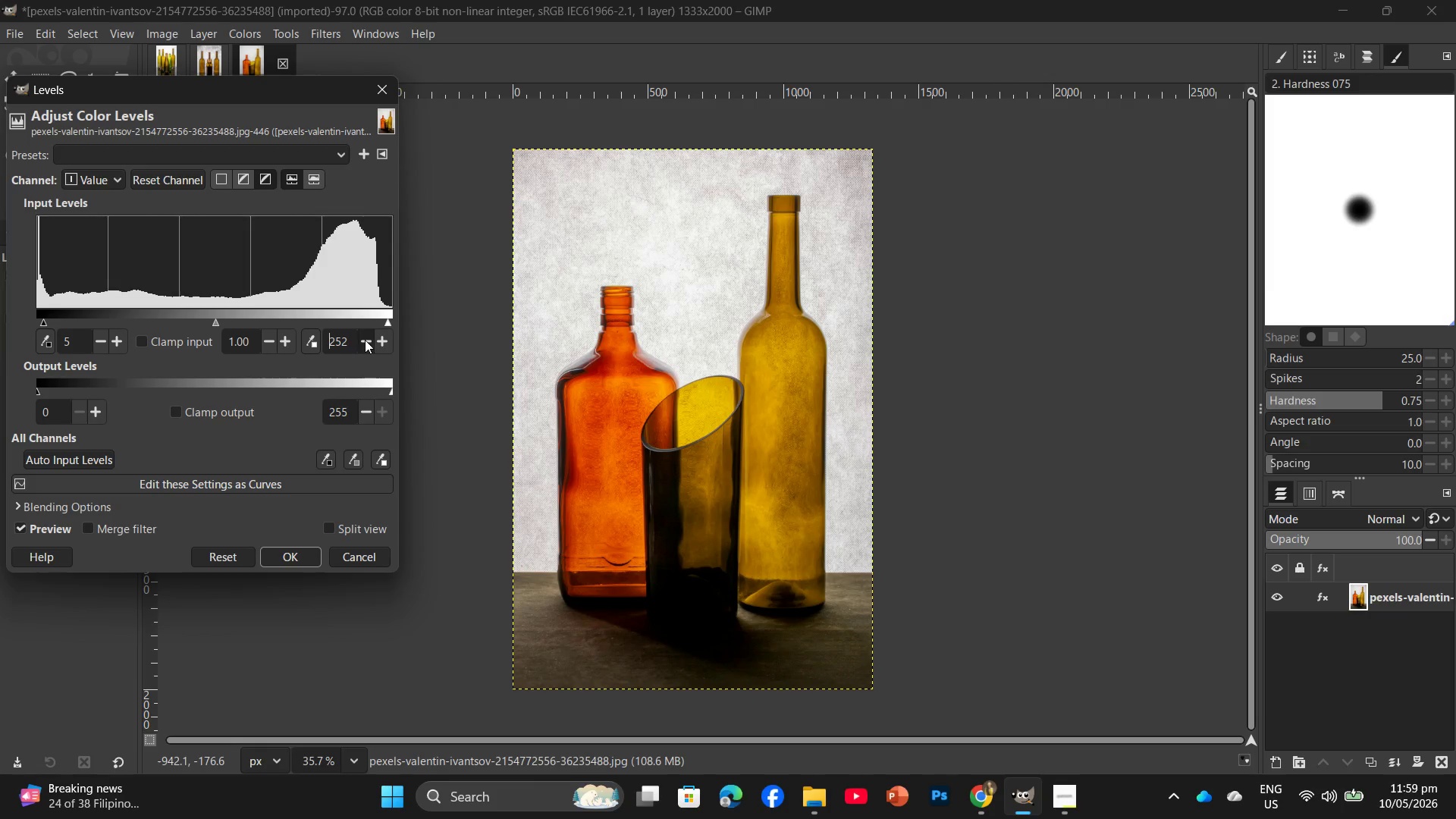 
triple_click([365, 340])
 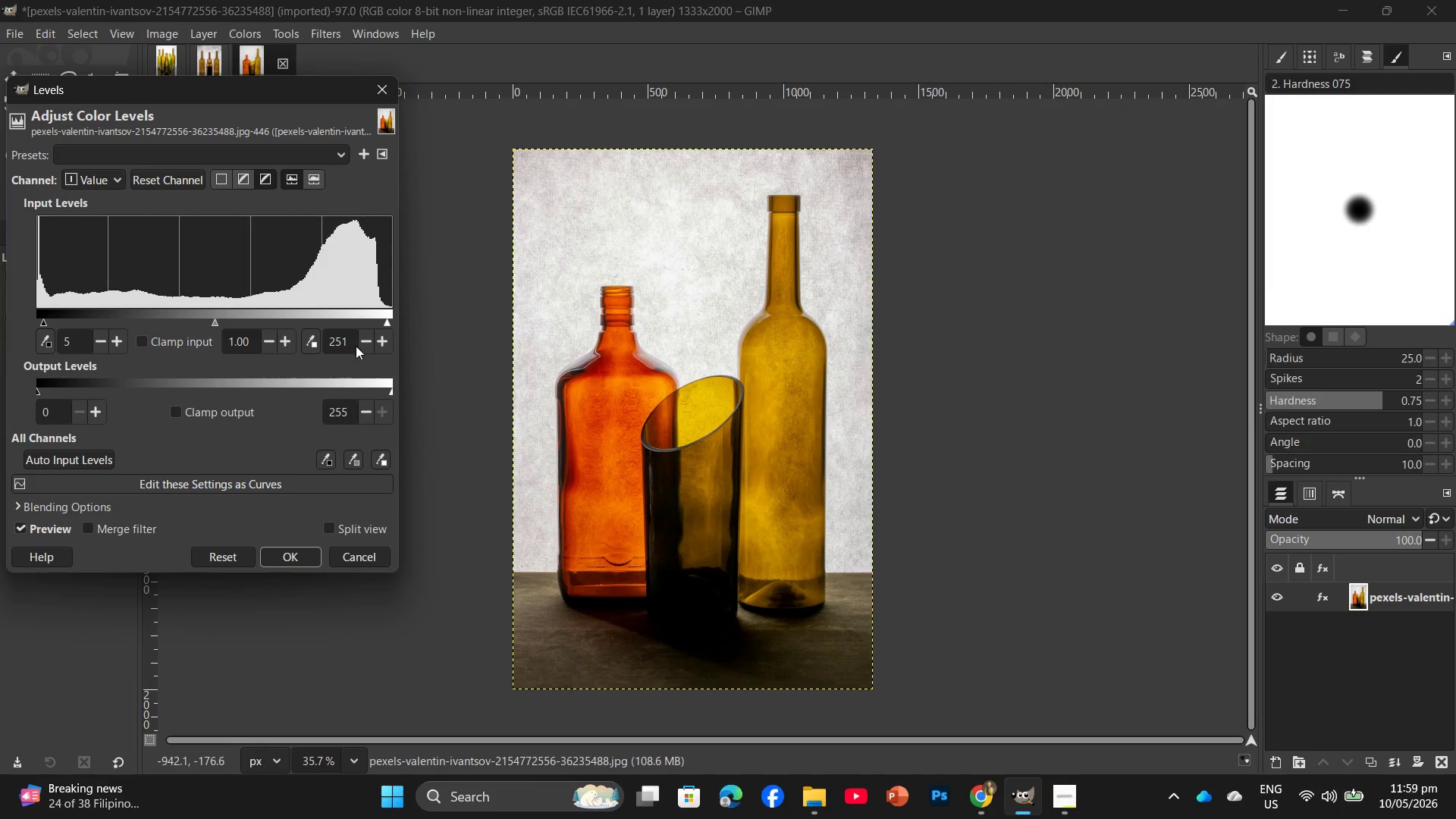 
left_click([363, 343])
 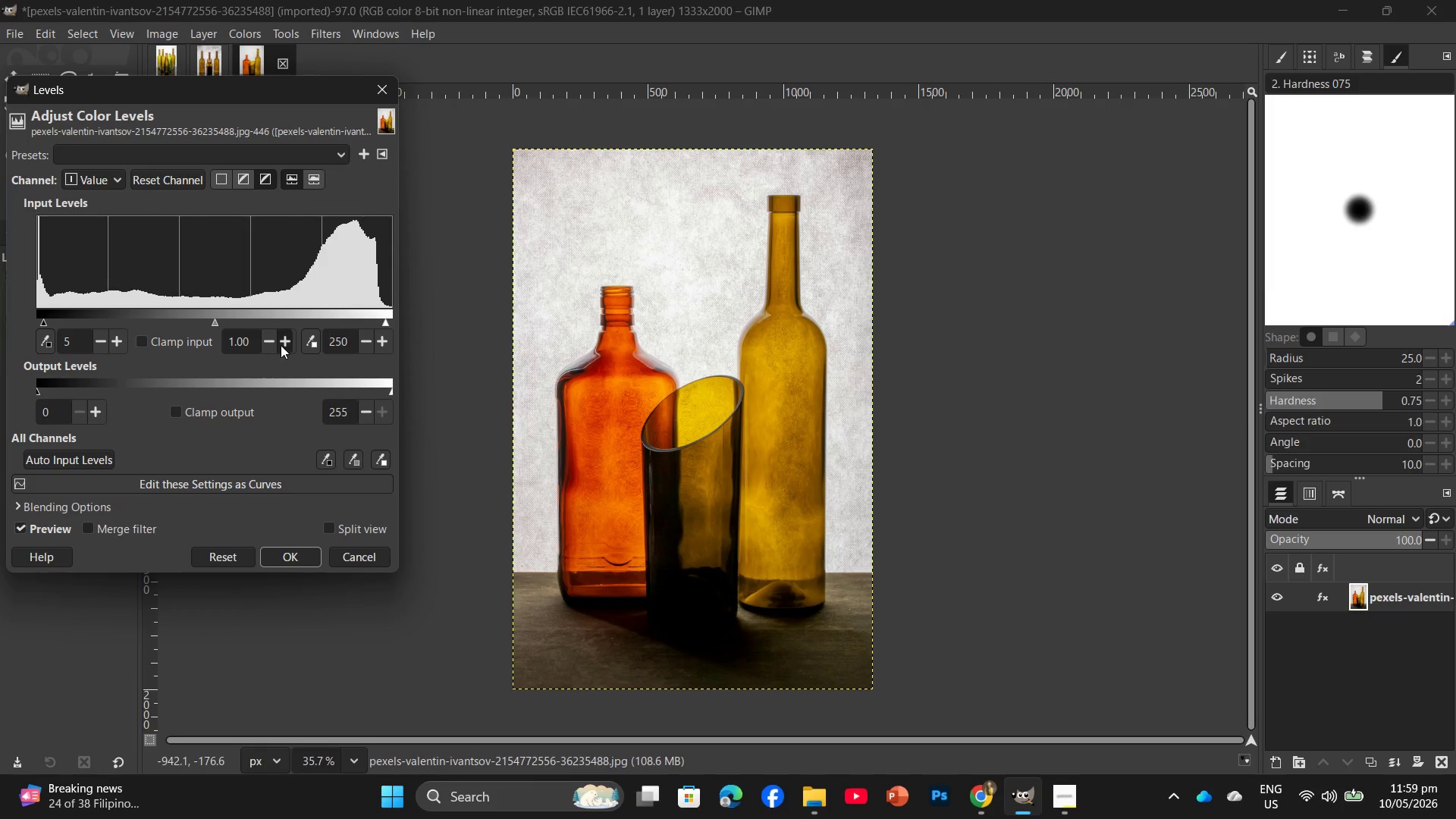 
double_click([281, 345])
 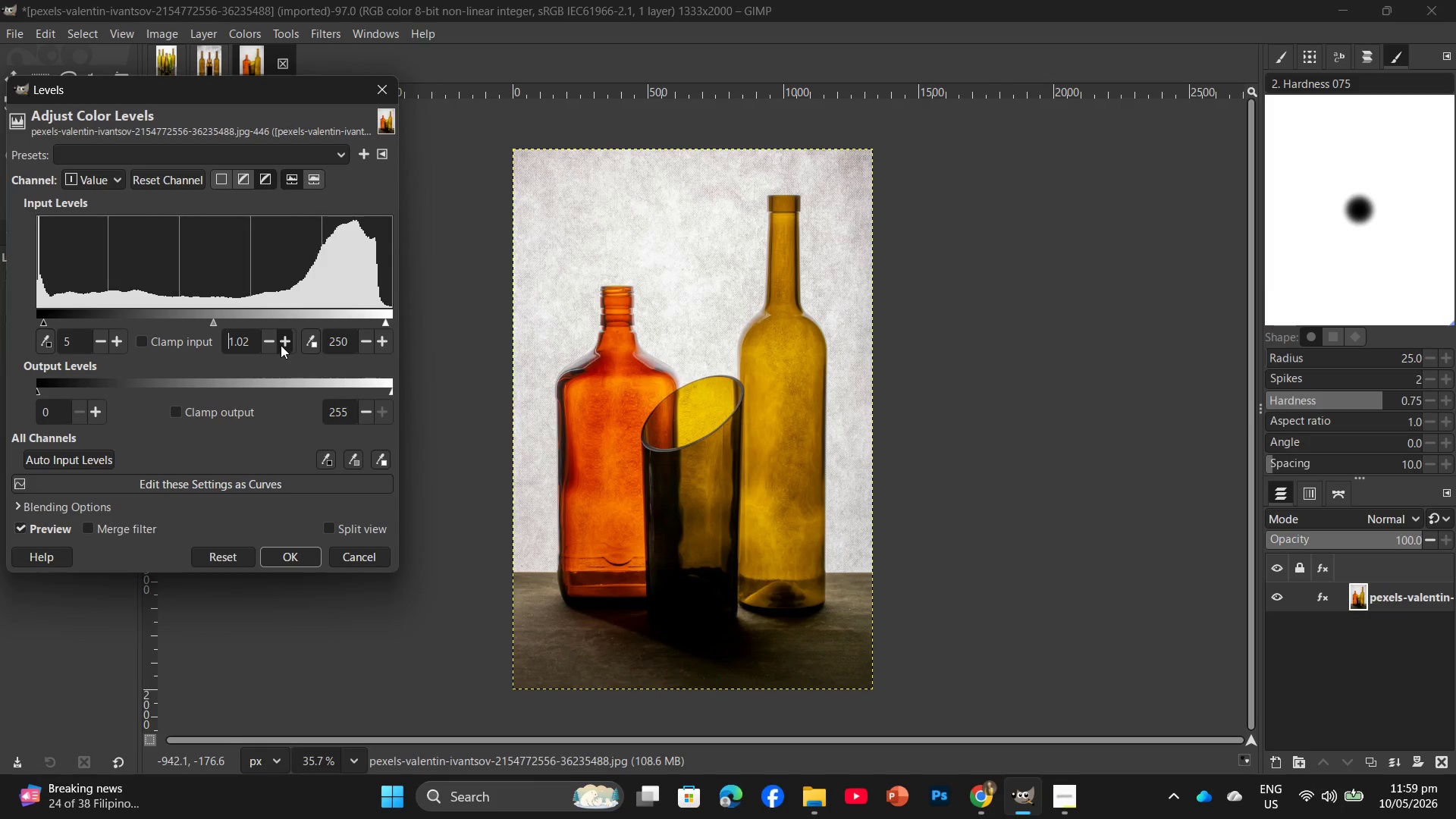 
triple_click([281, 345])
 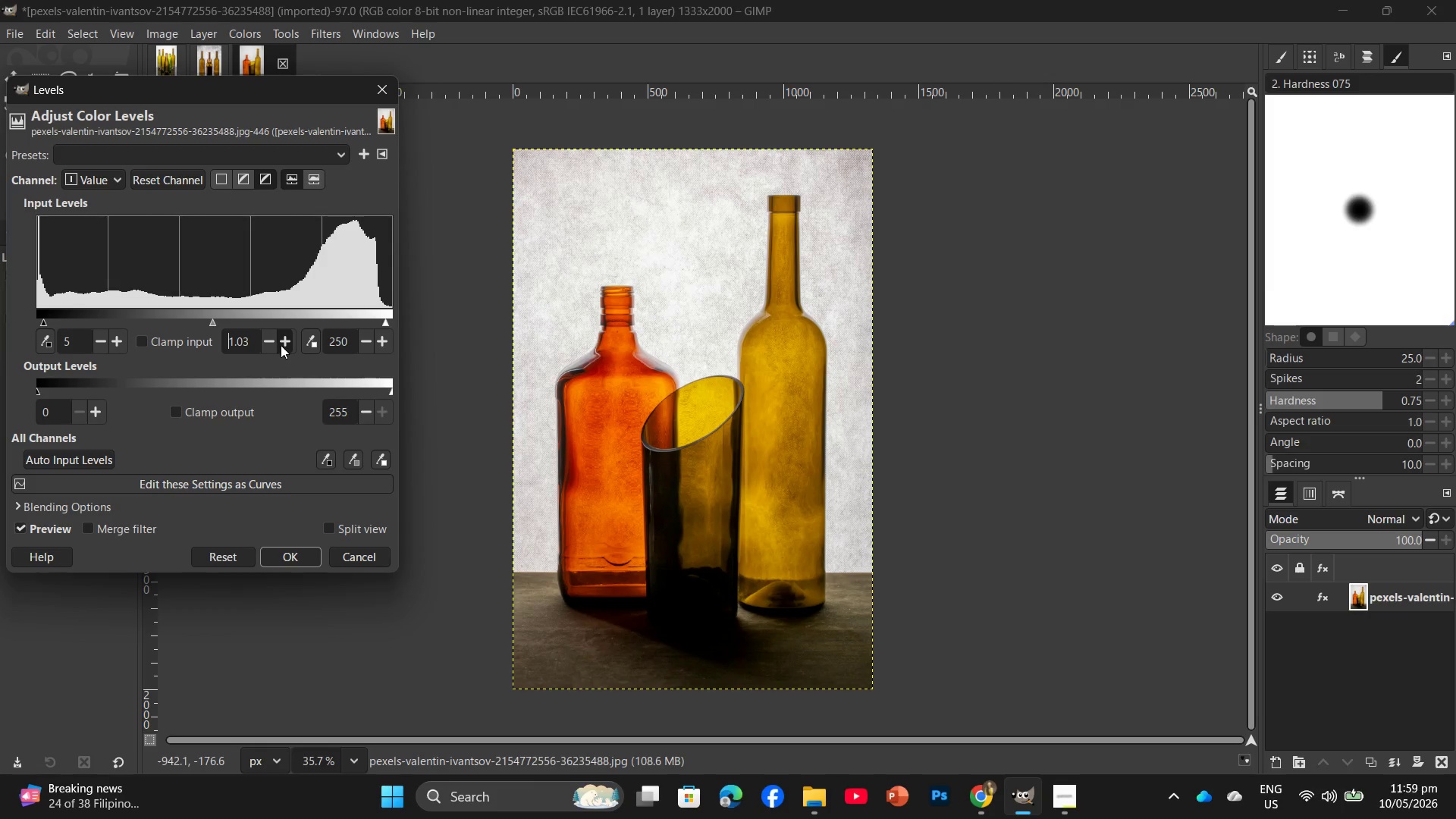 
triple_click([281, 345])
 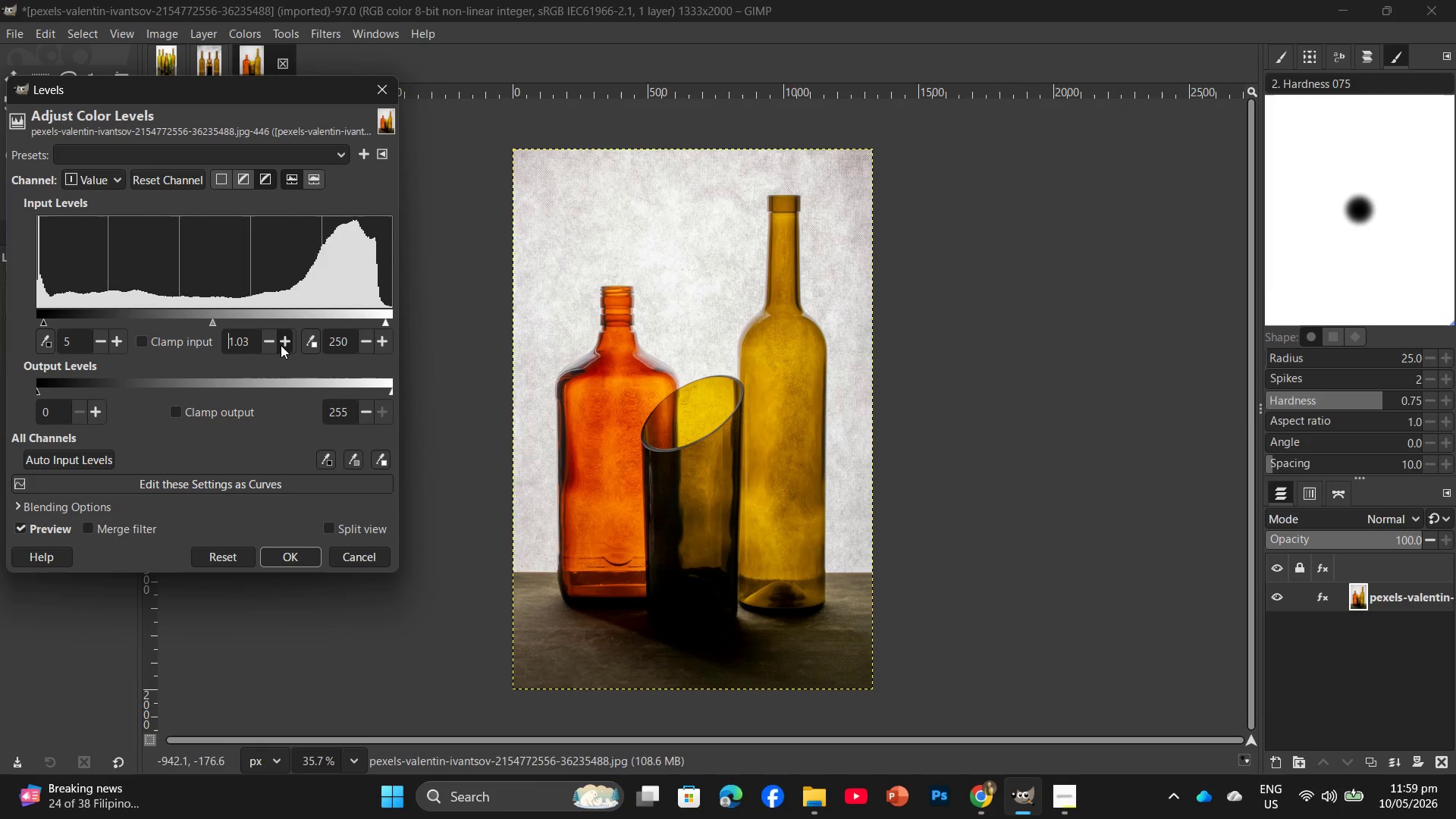 
triple_click([281, 345])
 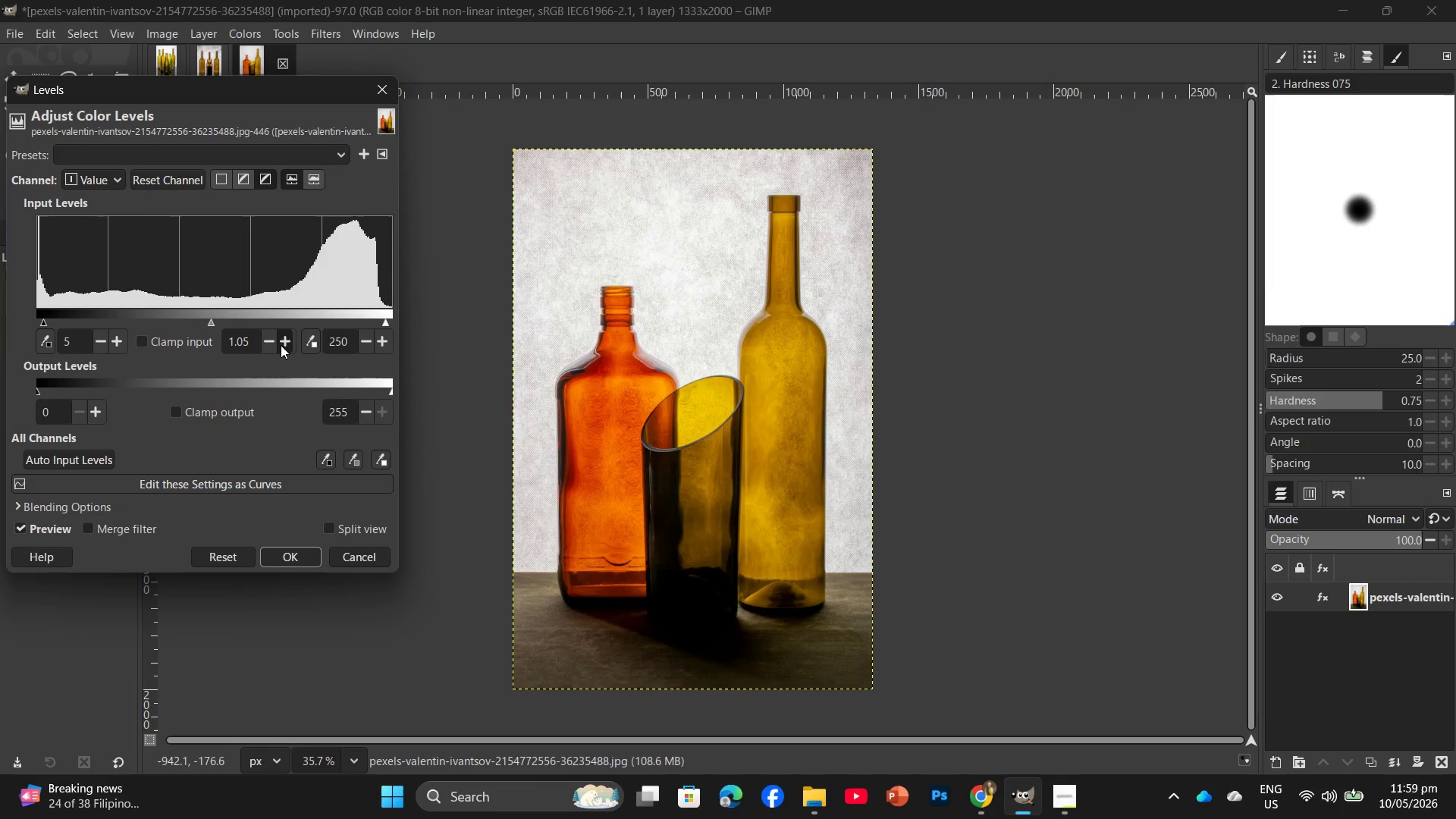 
triple_click([281, 345])
 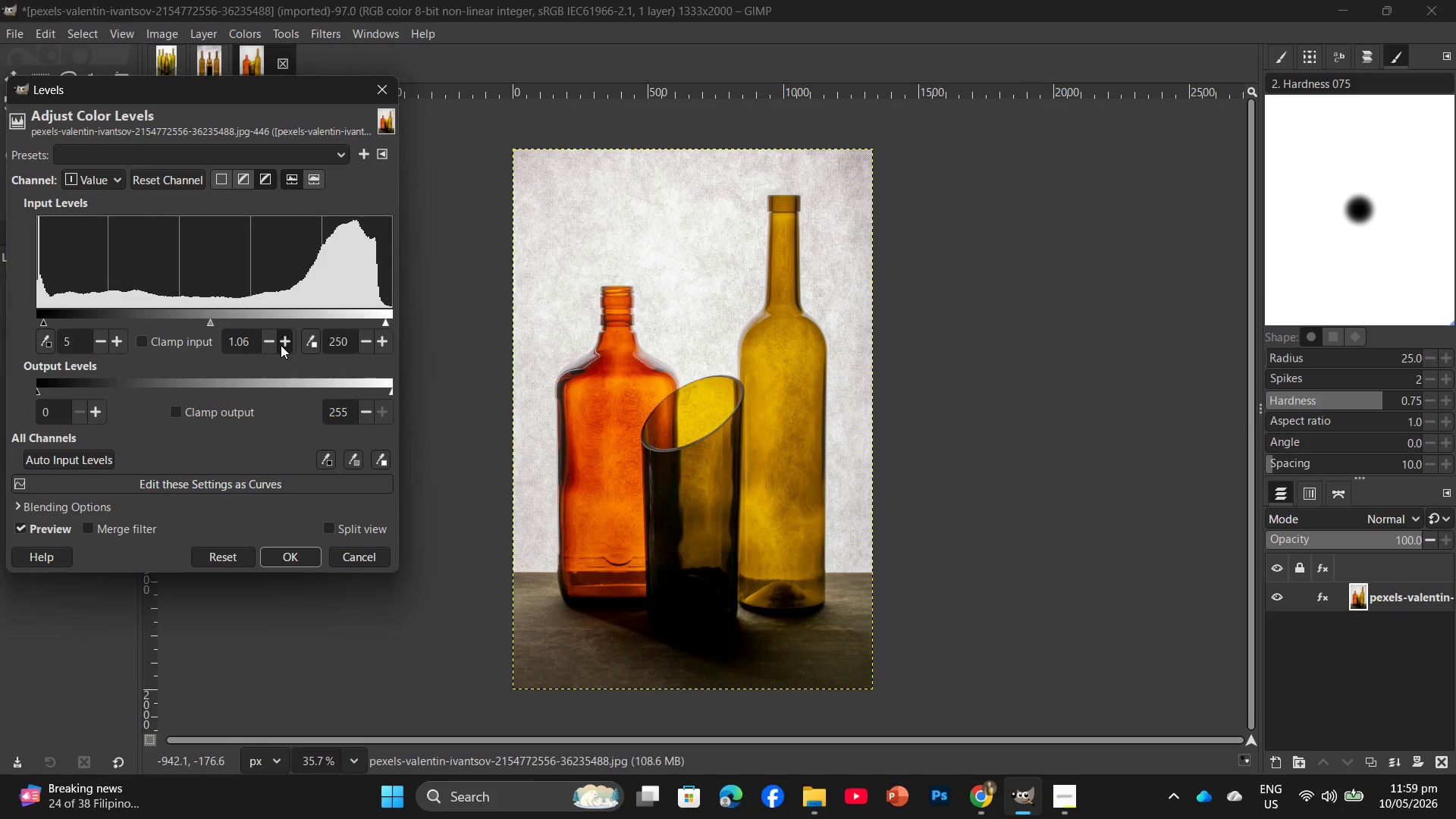 
triple_click([281, 345])
 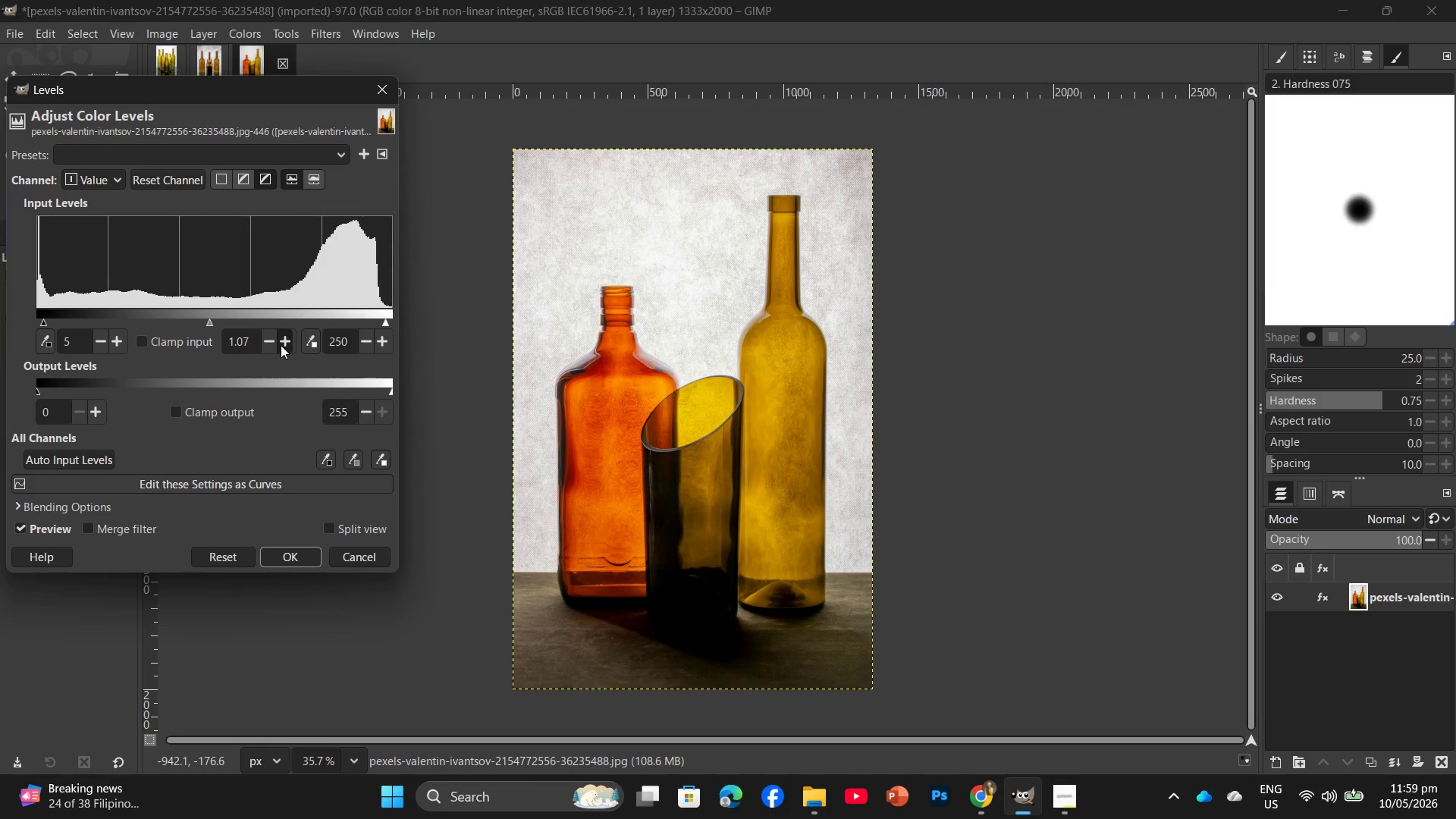 
triple_click([281, 345])
 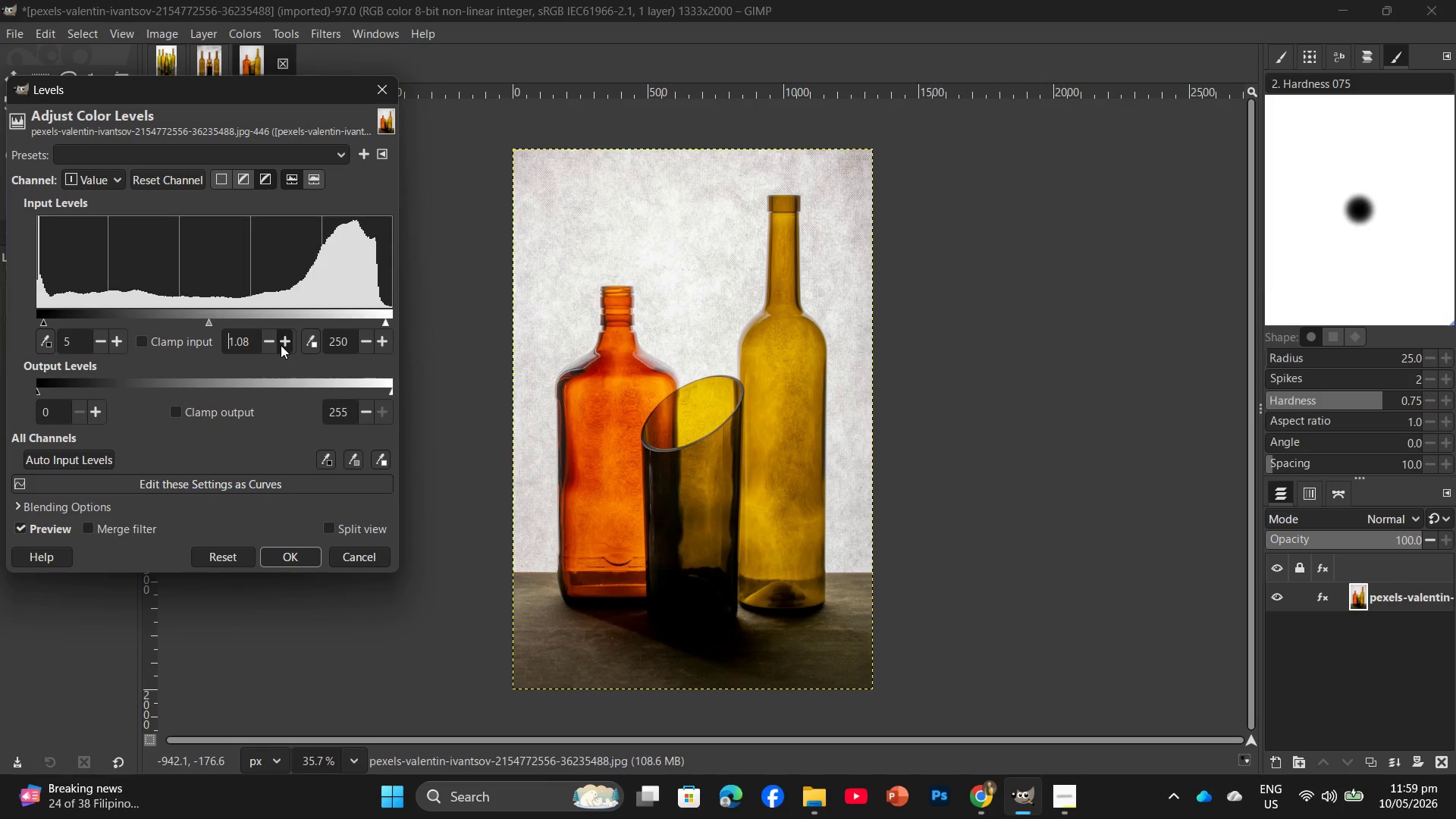 
triple_click([281, 345])
 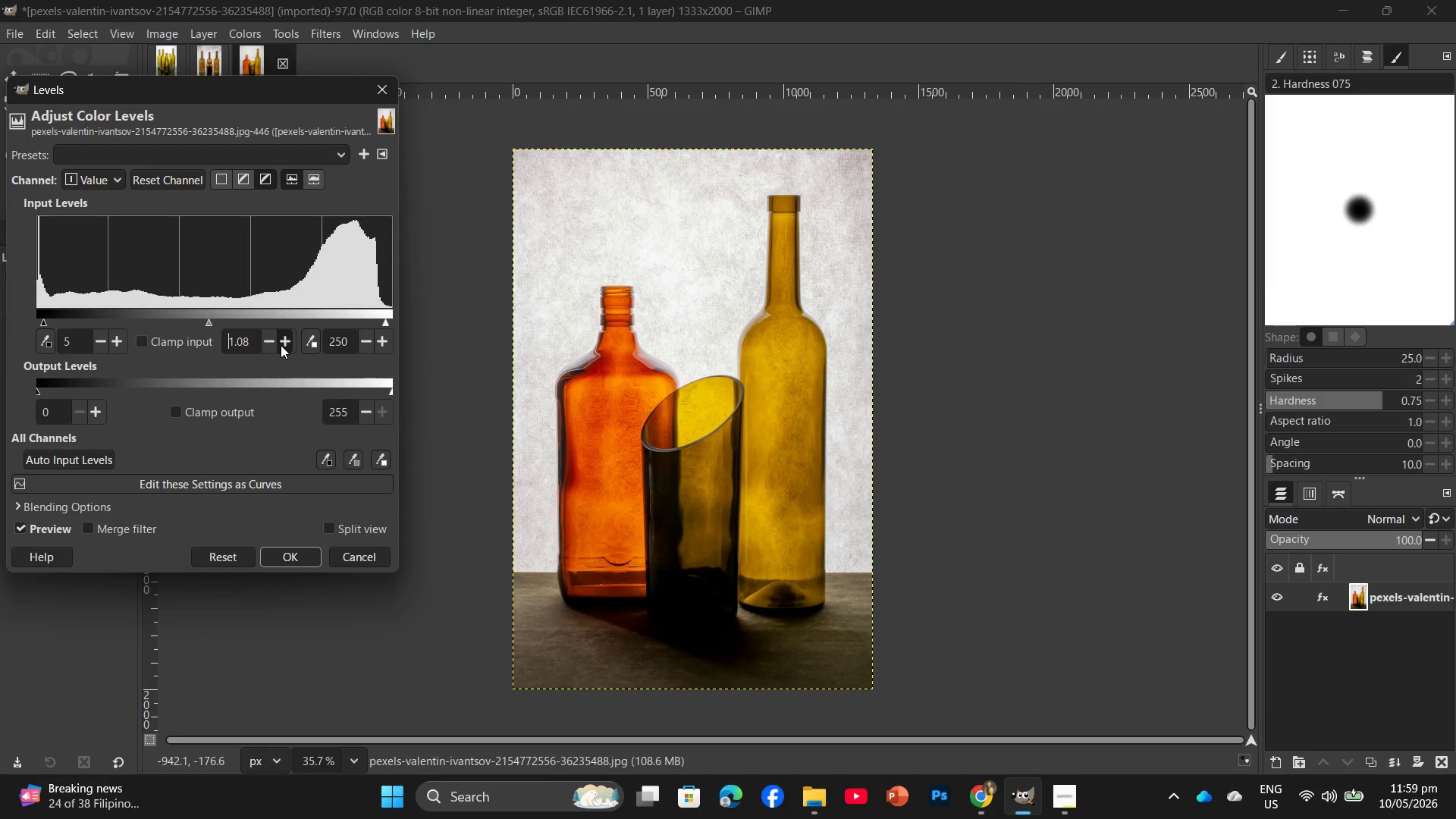 
triple_click([281, 345])
 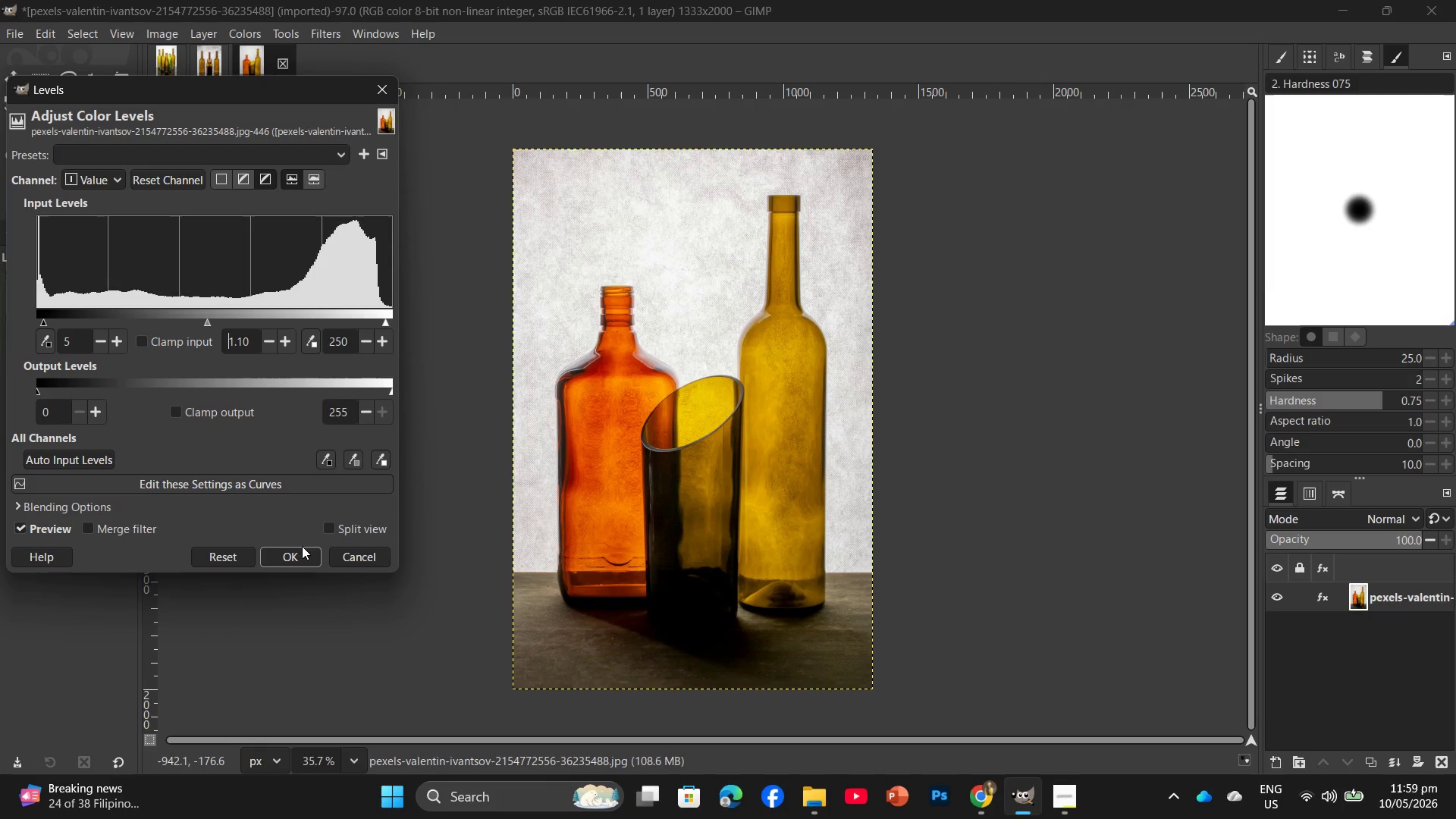 
left_click([296, 557])
 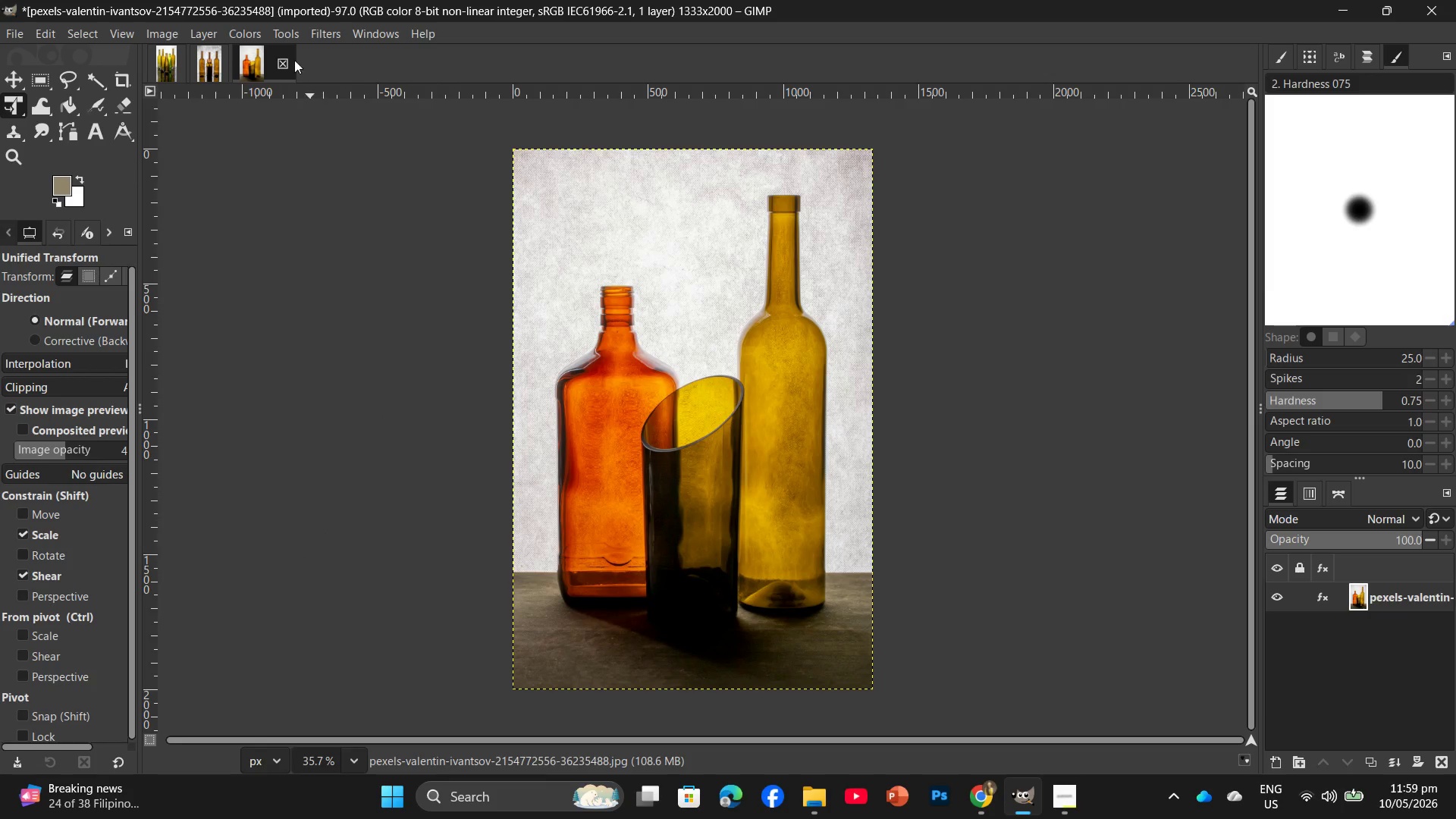 
left_click([259, 34])
 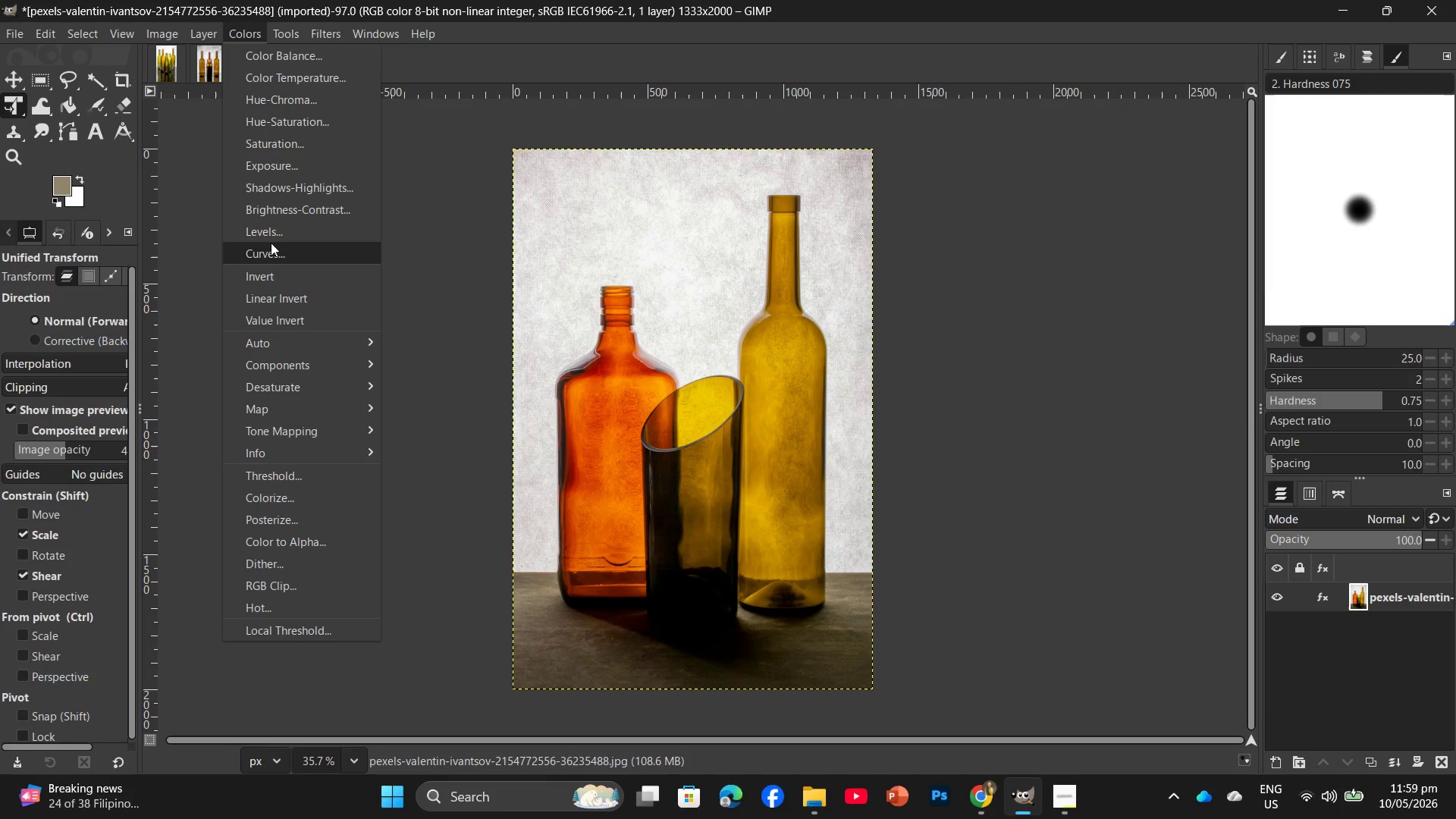 
left_click([271, 252])
 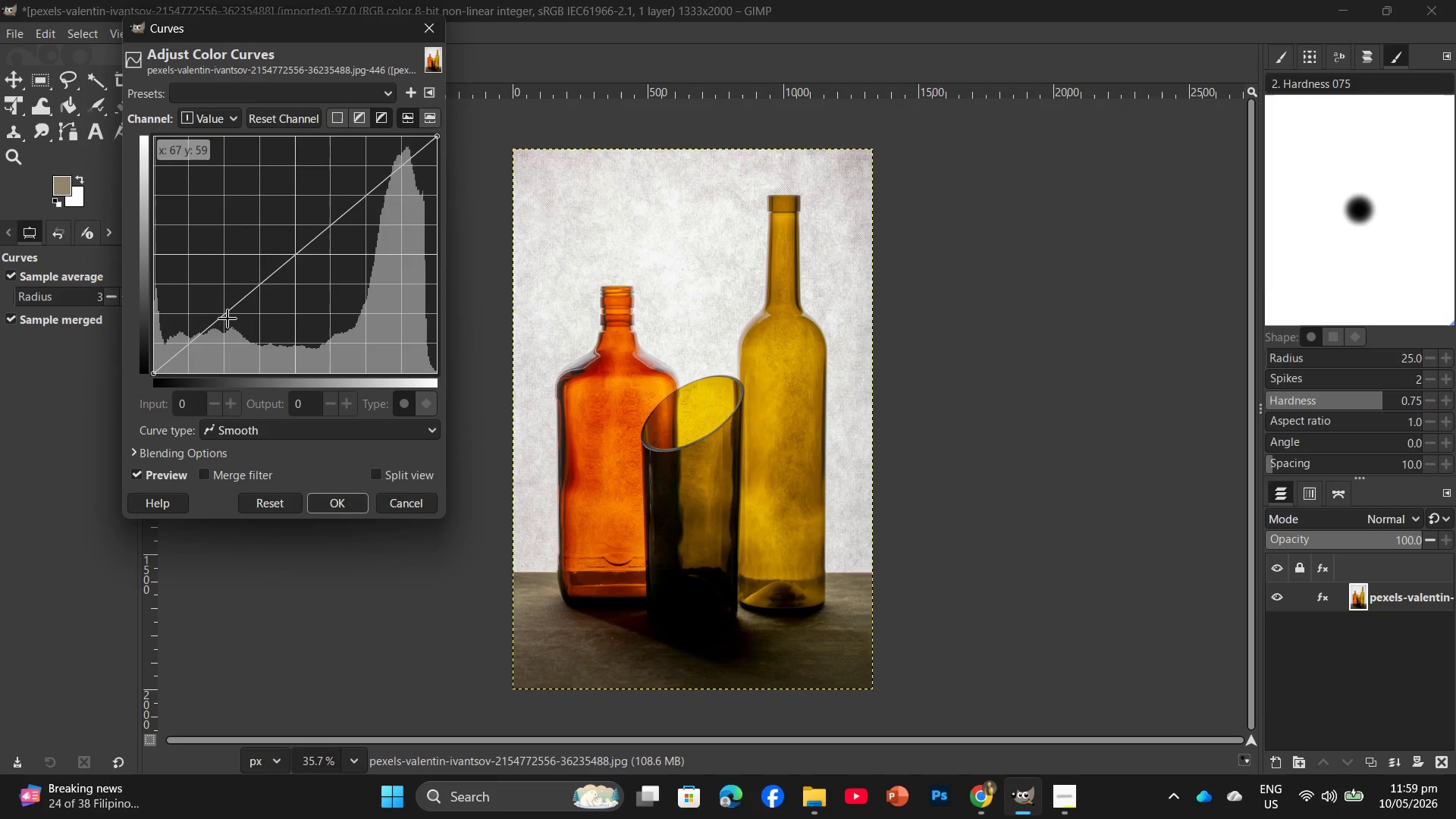 
left_click([230, 318])
 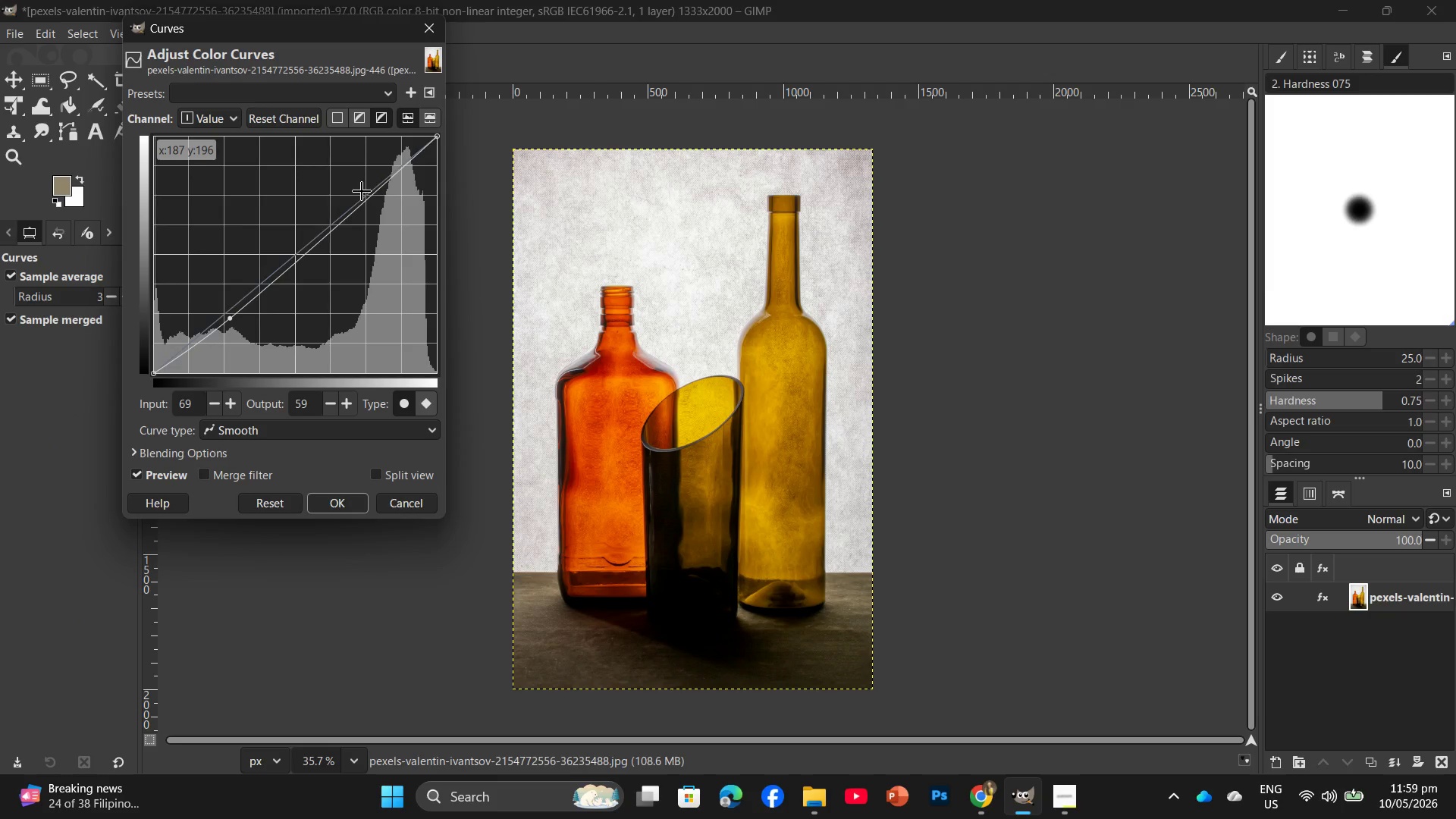 
left_click([362, 191])
 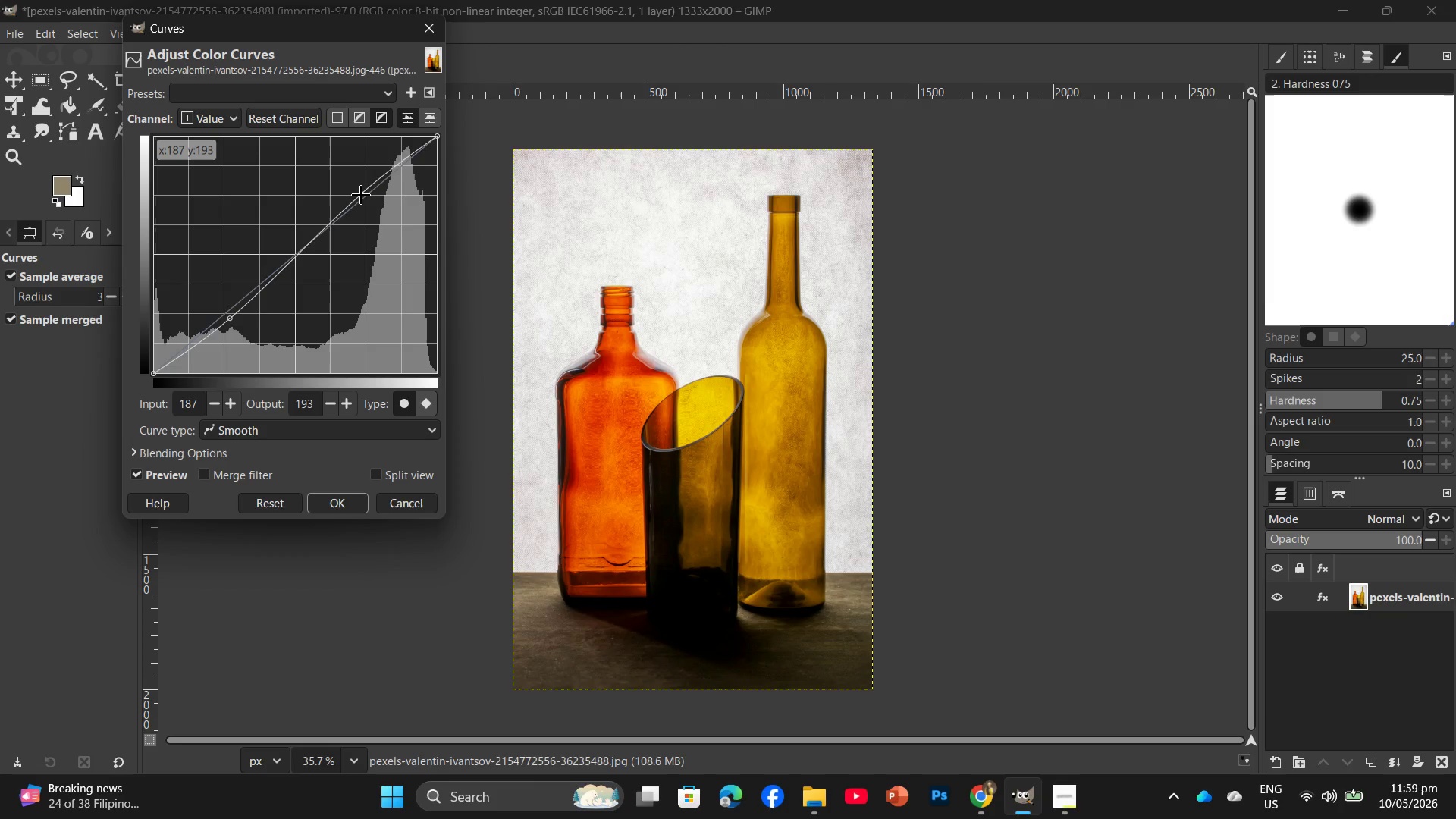 
wait(5.72)
 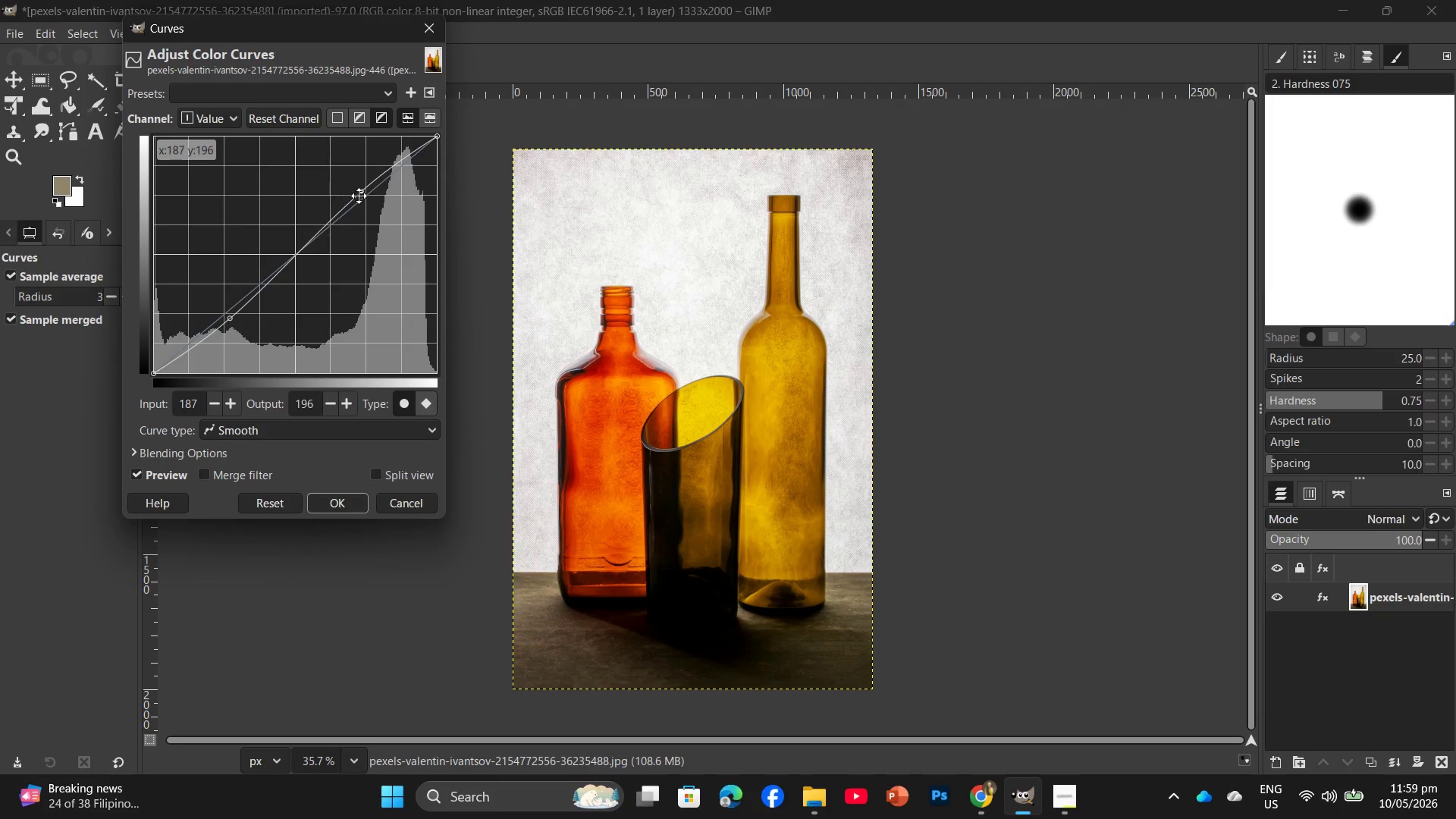 
left_click([337, 507])
 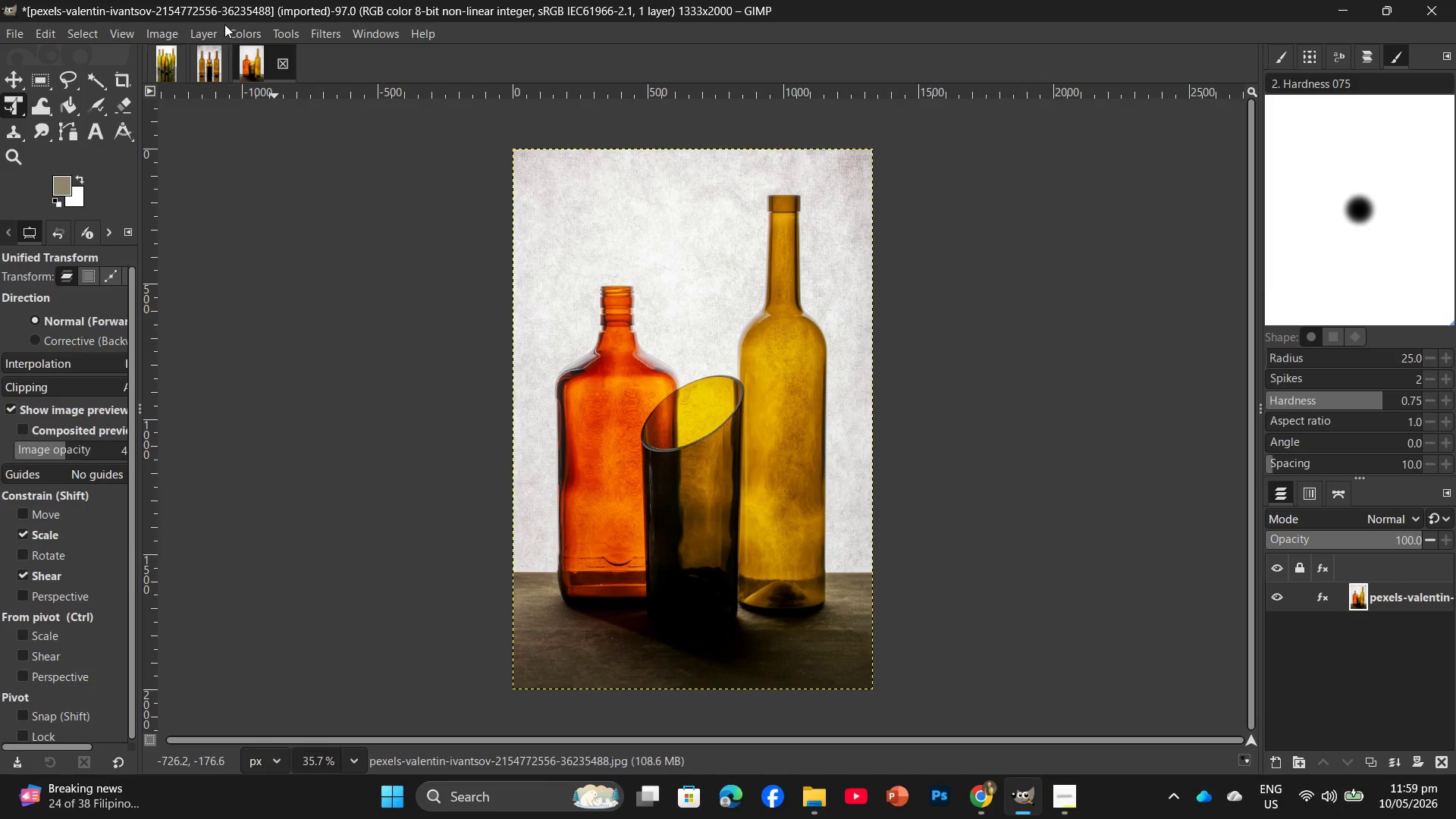 
left_click([243, 27])
 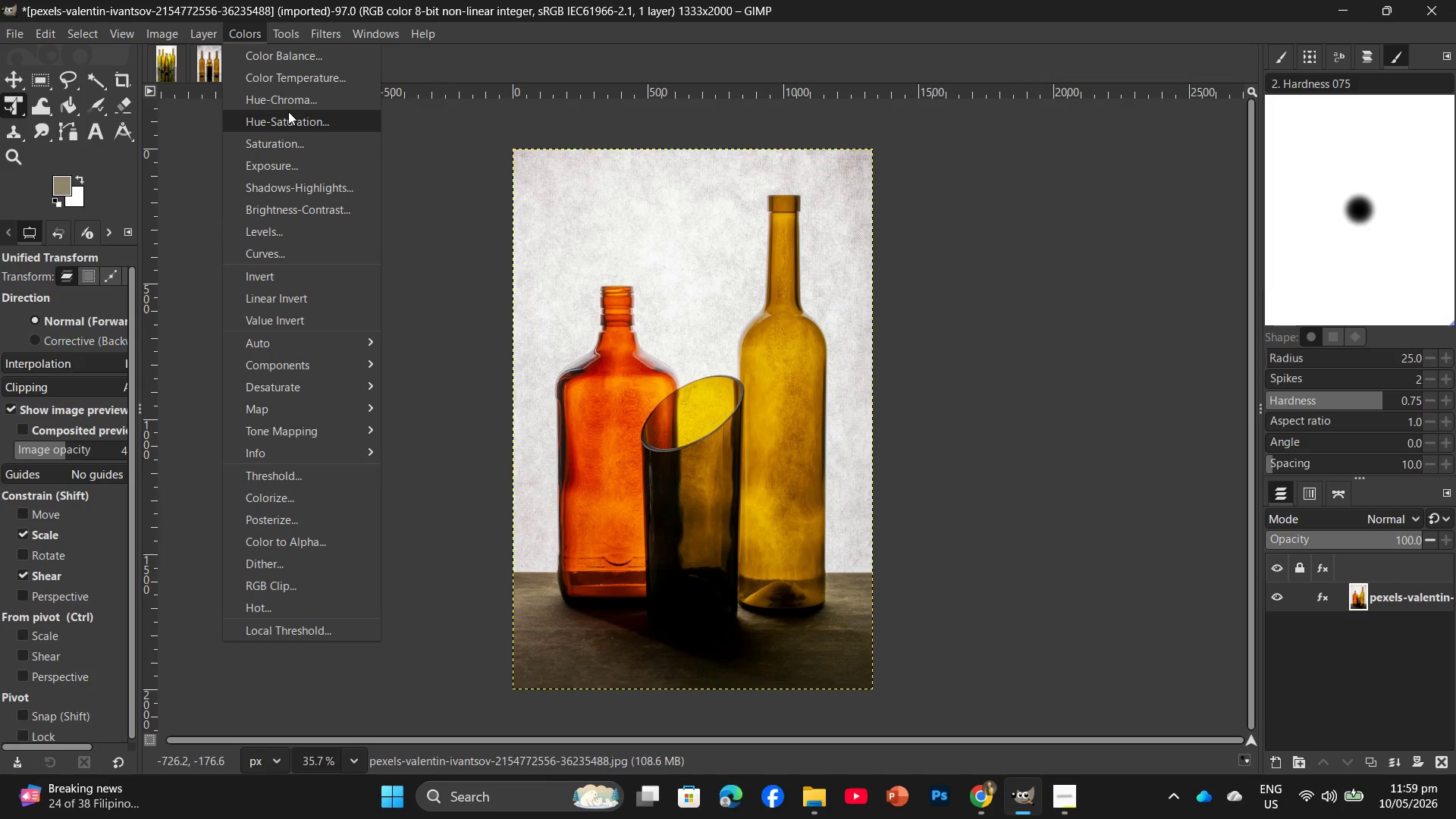 
left_click([288, 111])
 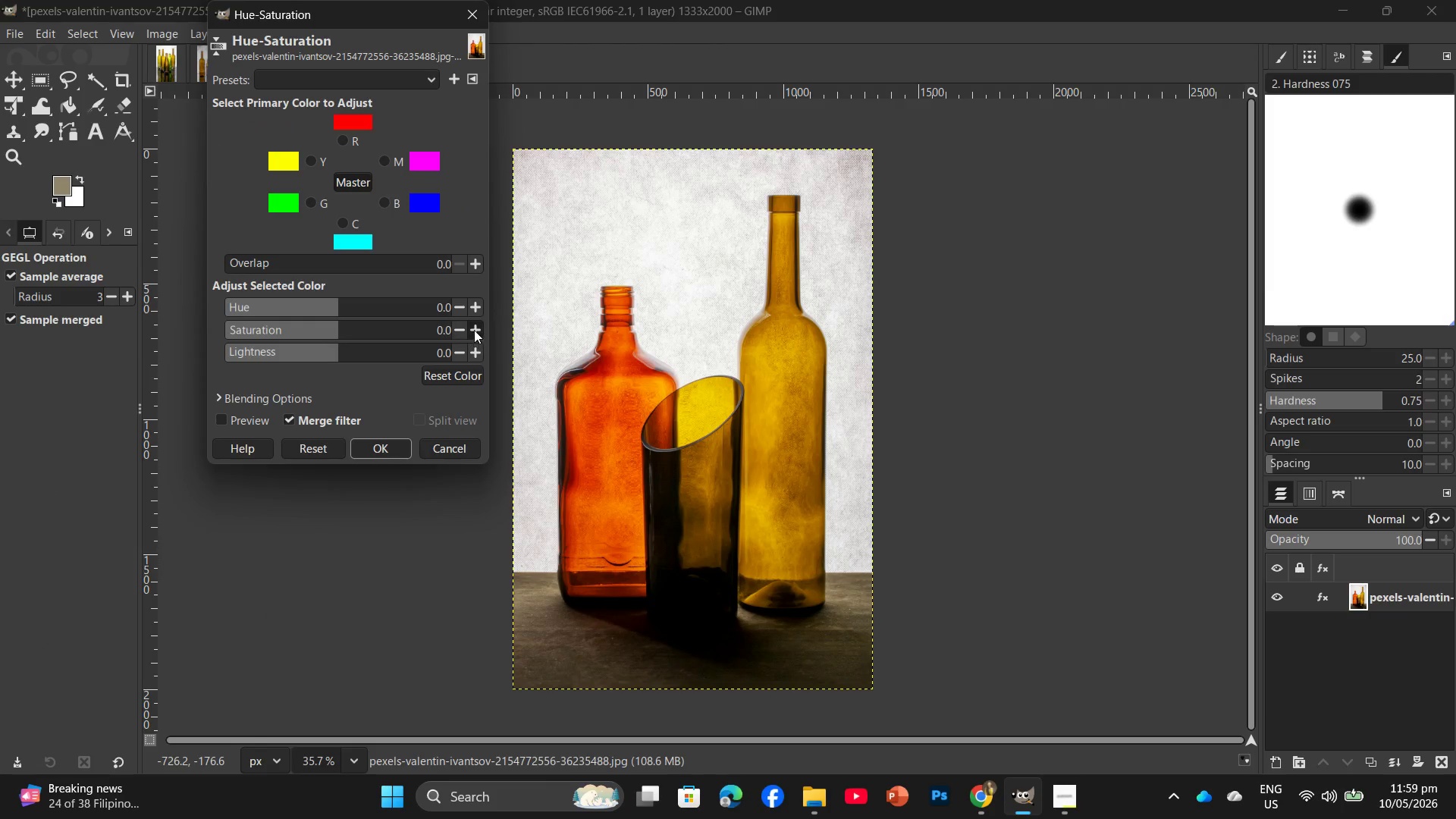 
double_click([472, 328])
 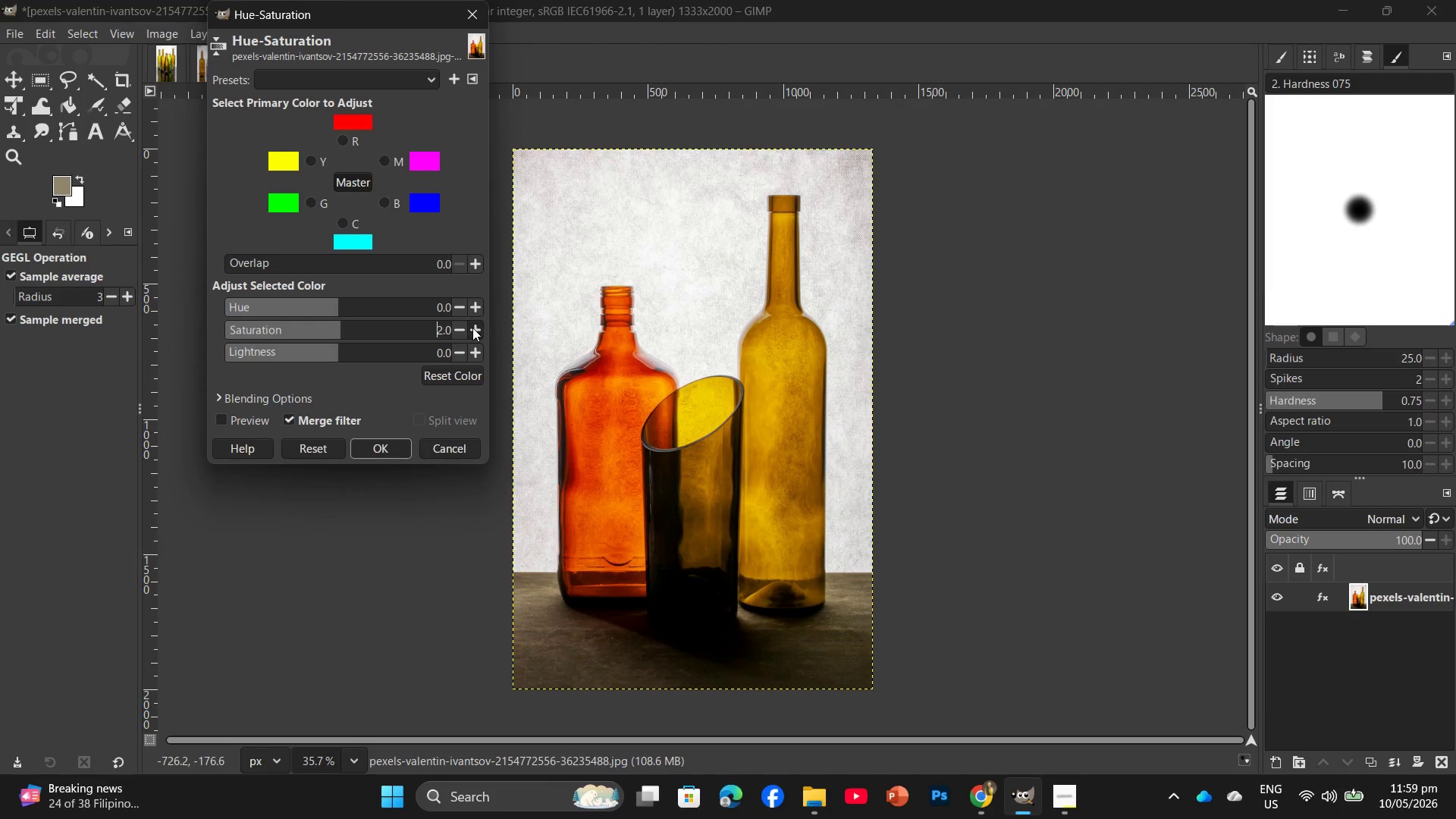 
triple_click([472, 328])
 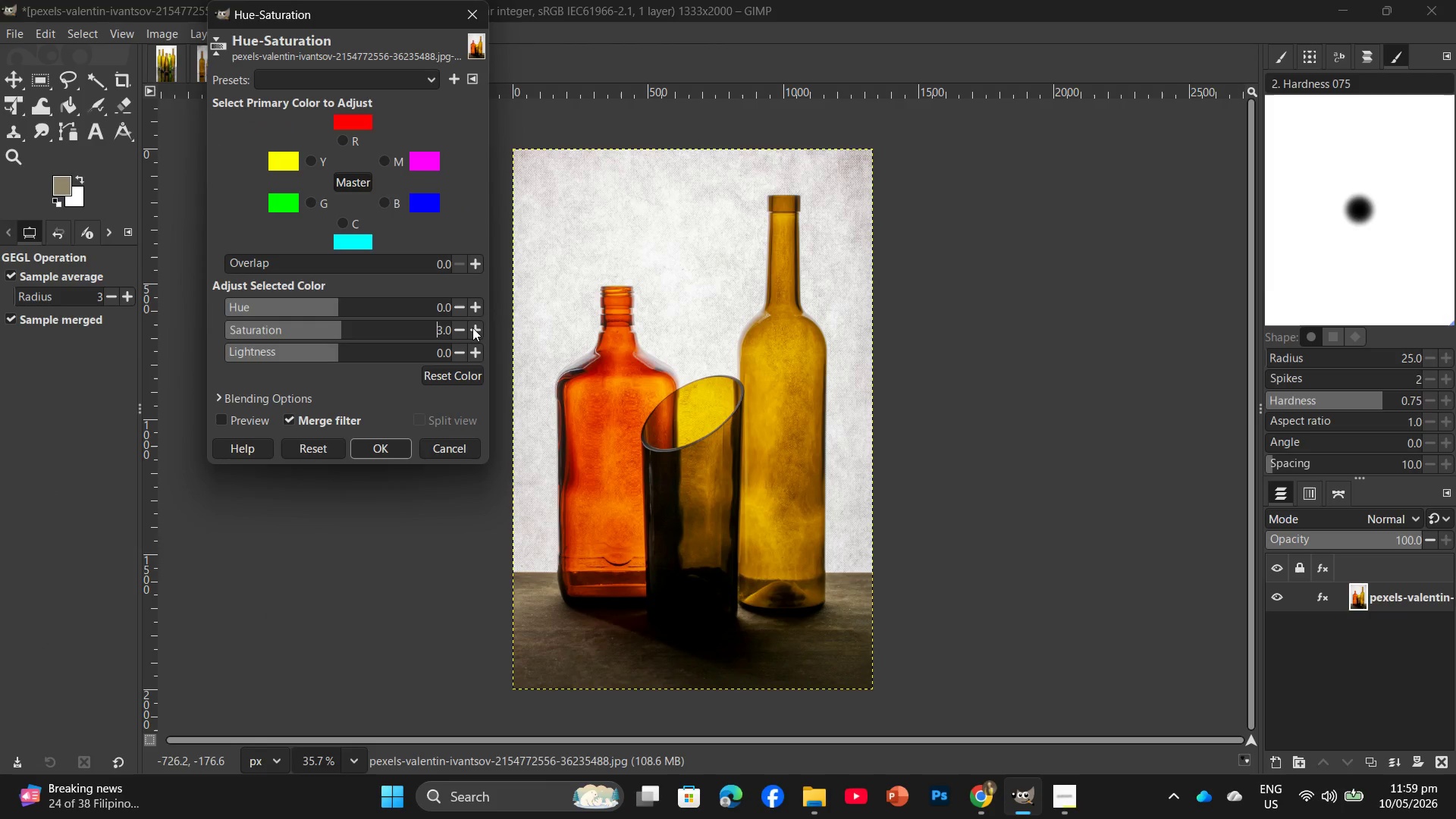 
triple_click([472, 328])
 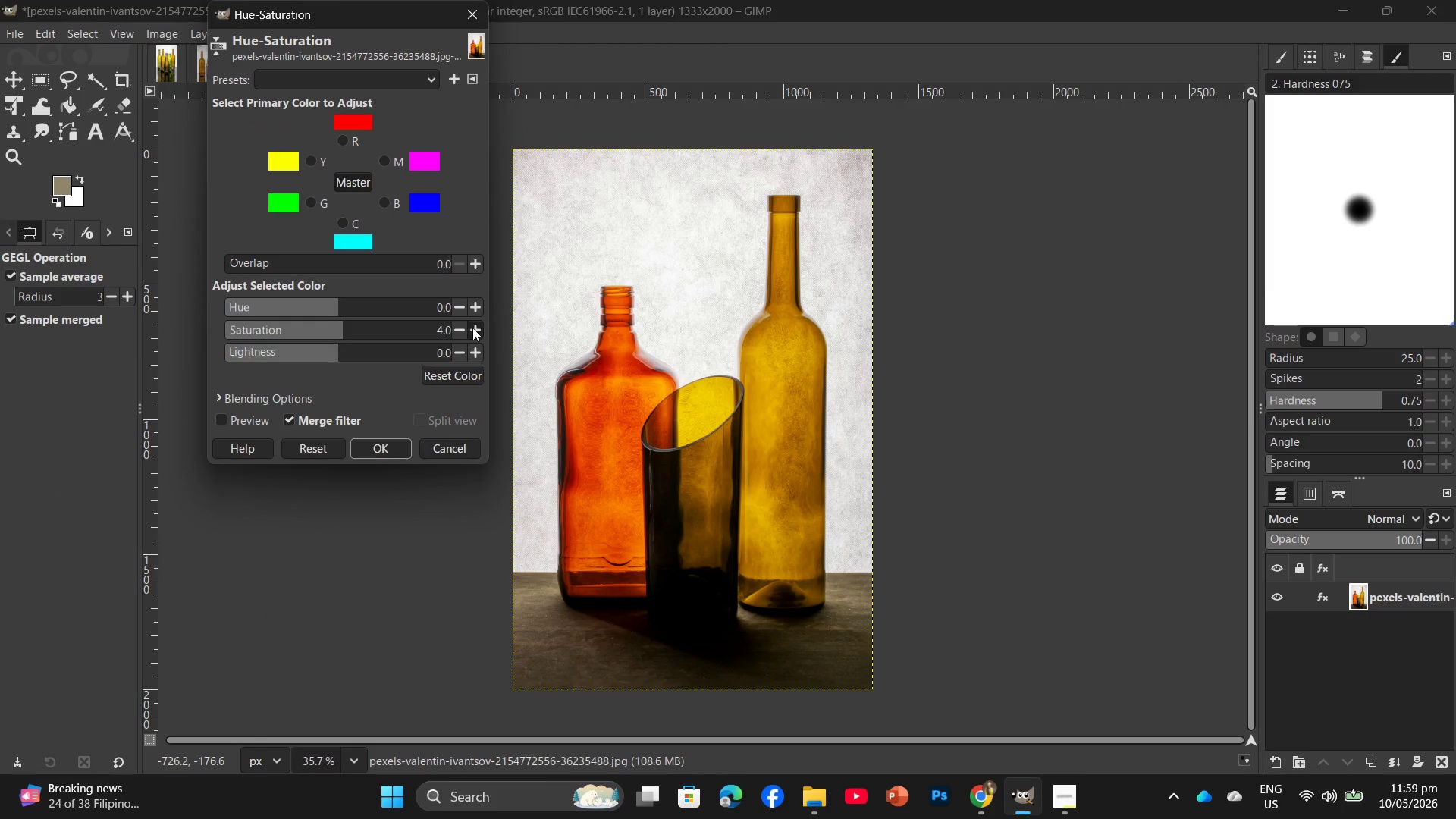 
triple_click([472, 328])
 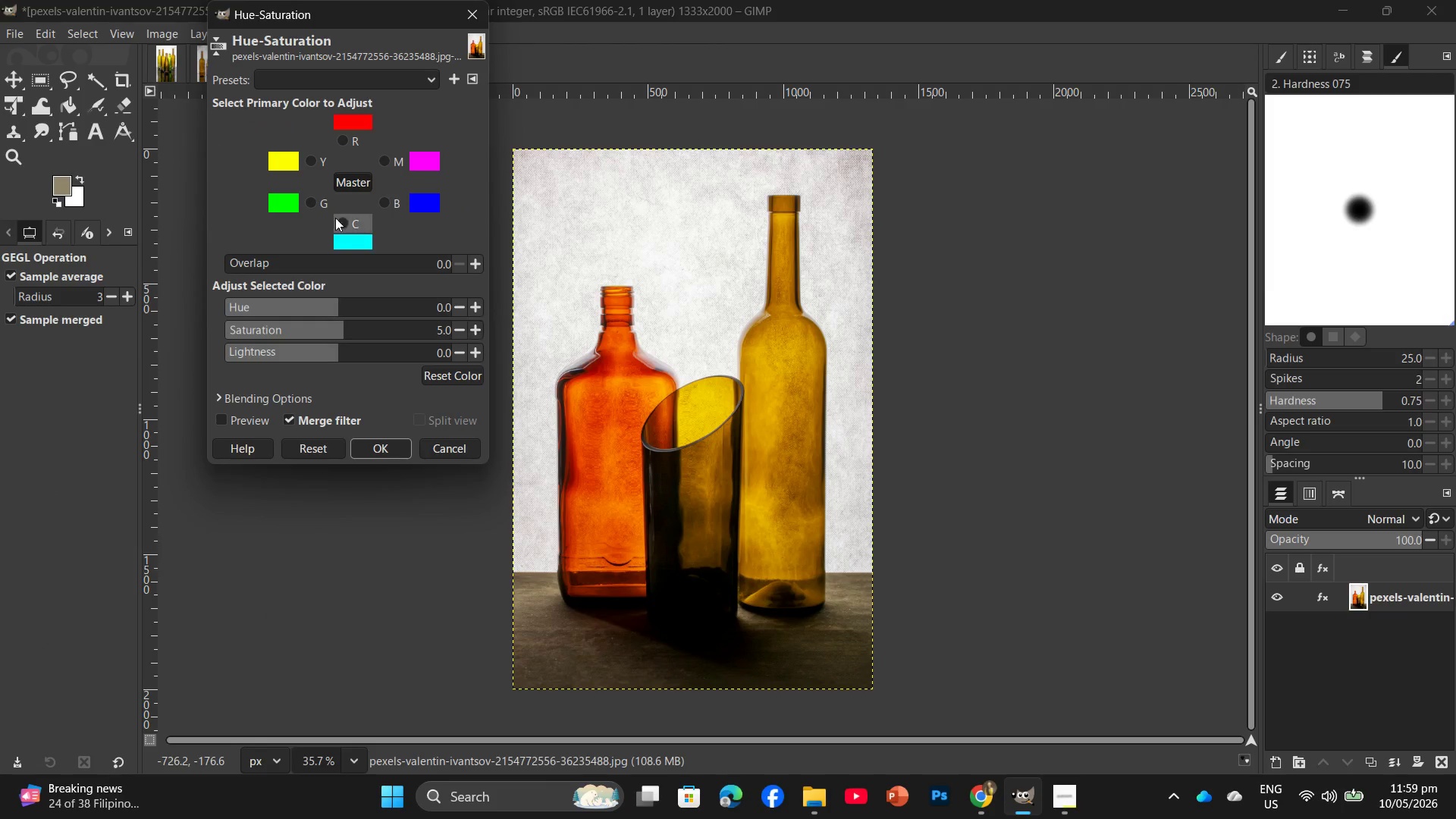 
left_click([325, 199])
 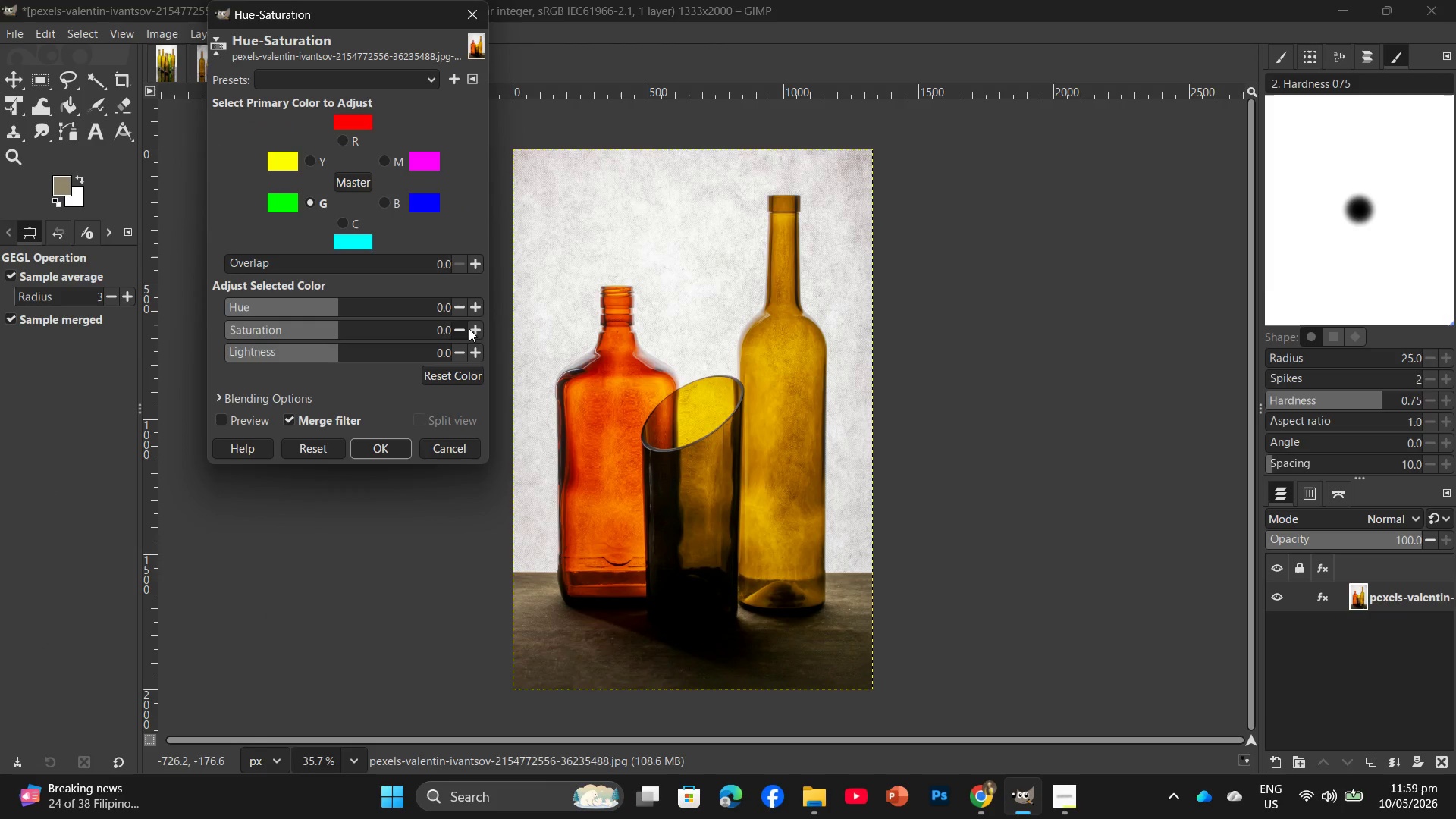 
double_click([469, 328])
 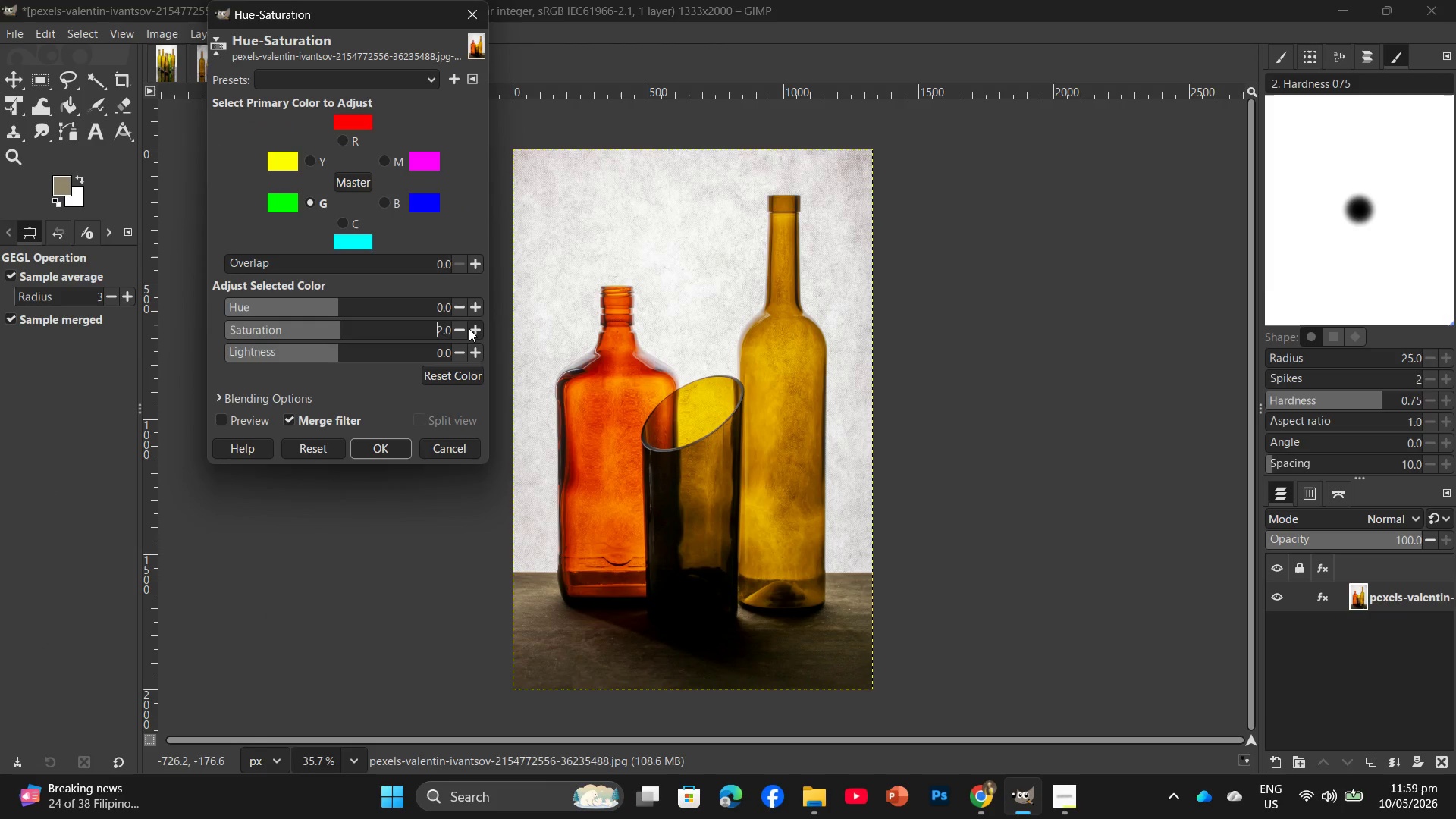 
triple_click([469, 328])
 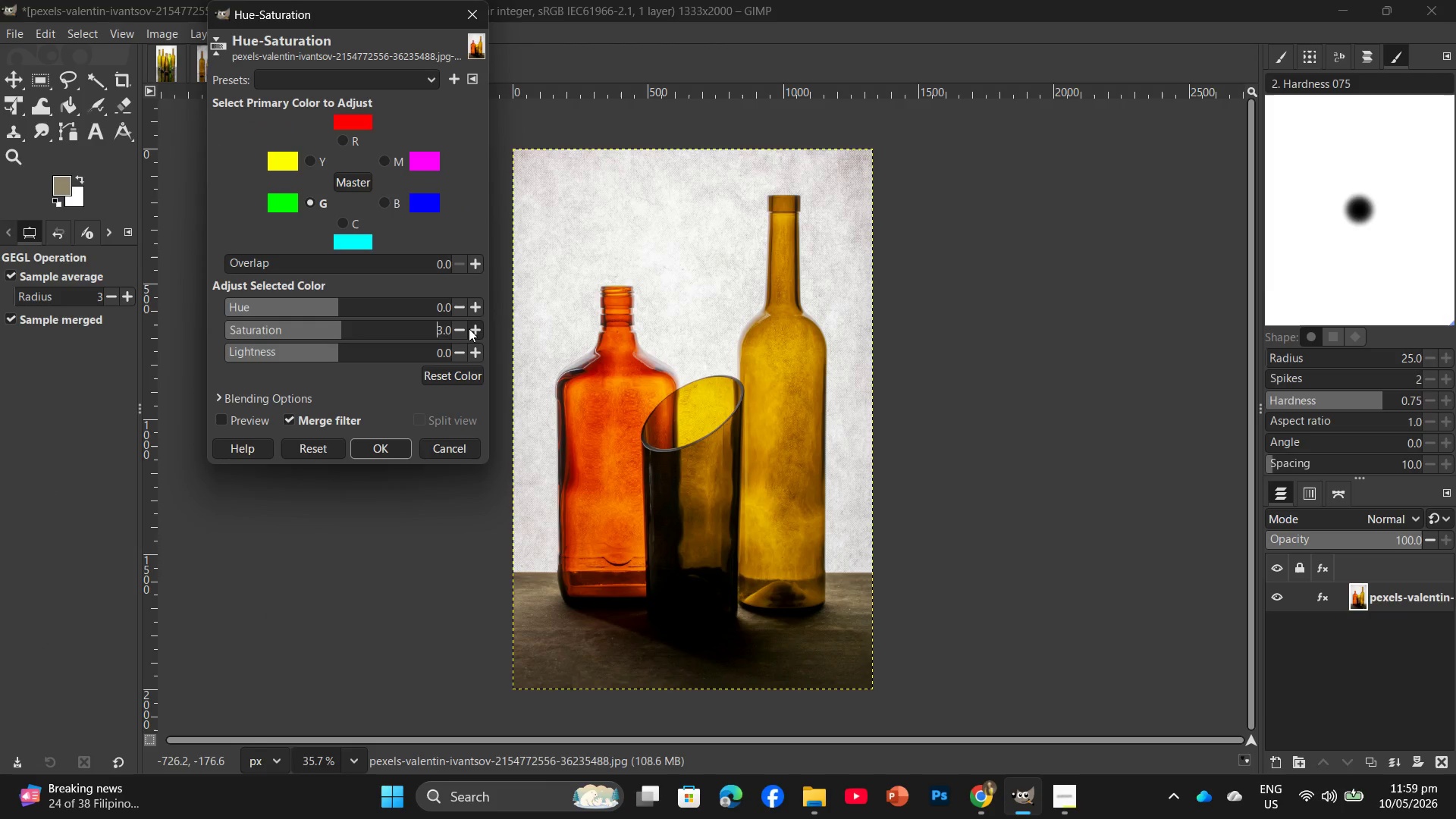 
triple_click([469, 328])
 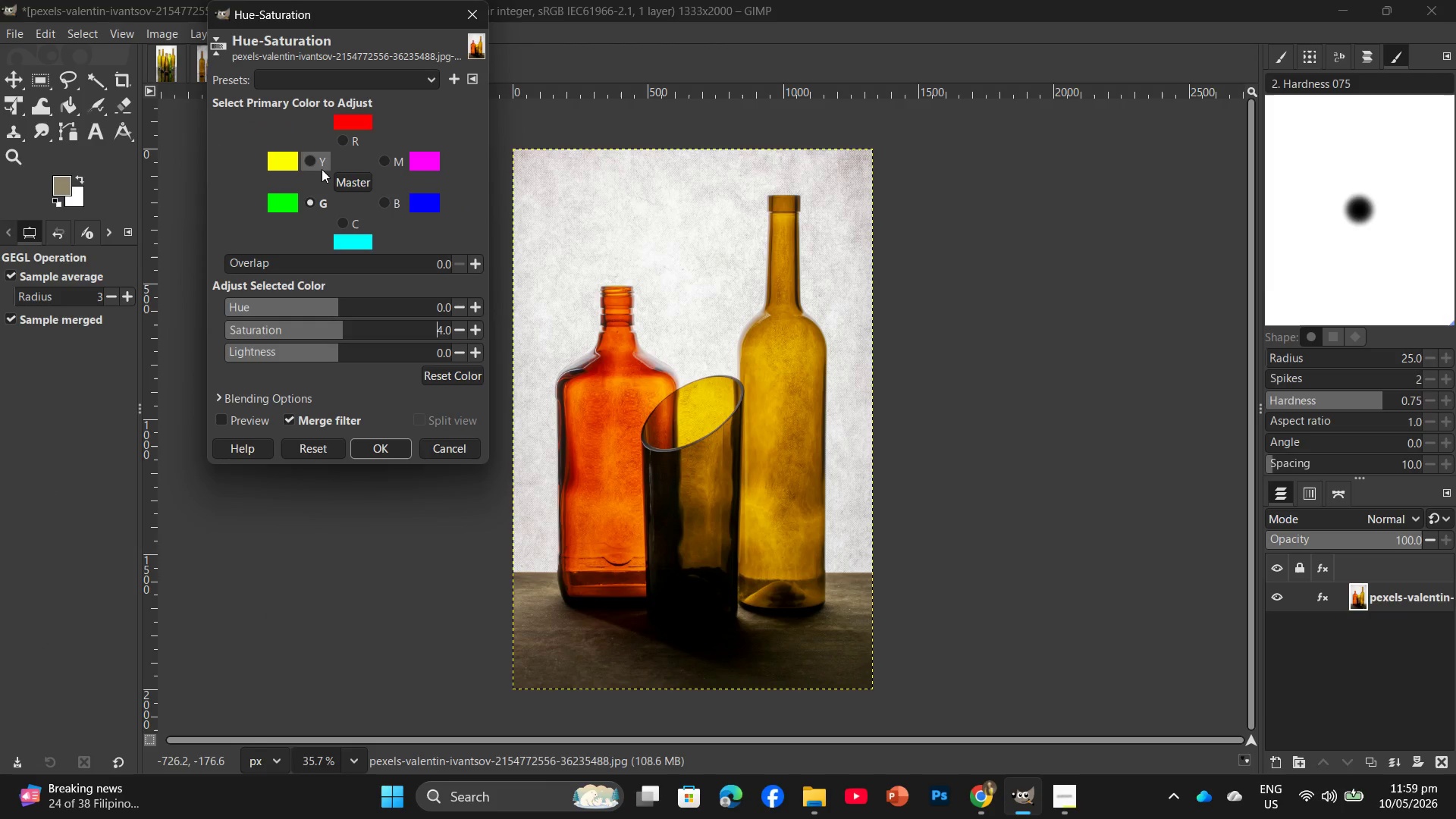 
left_click([322, 169])
 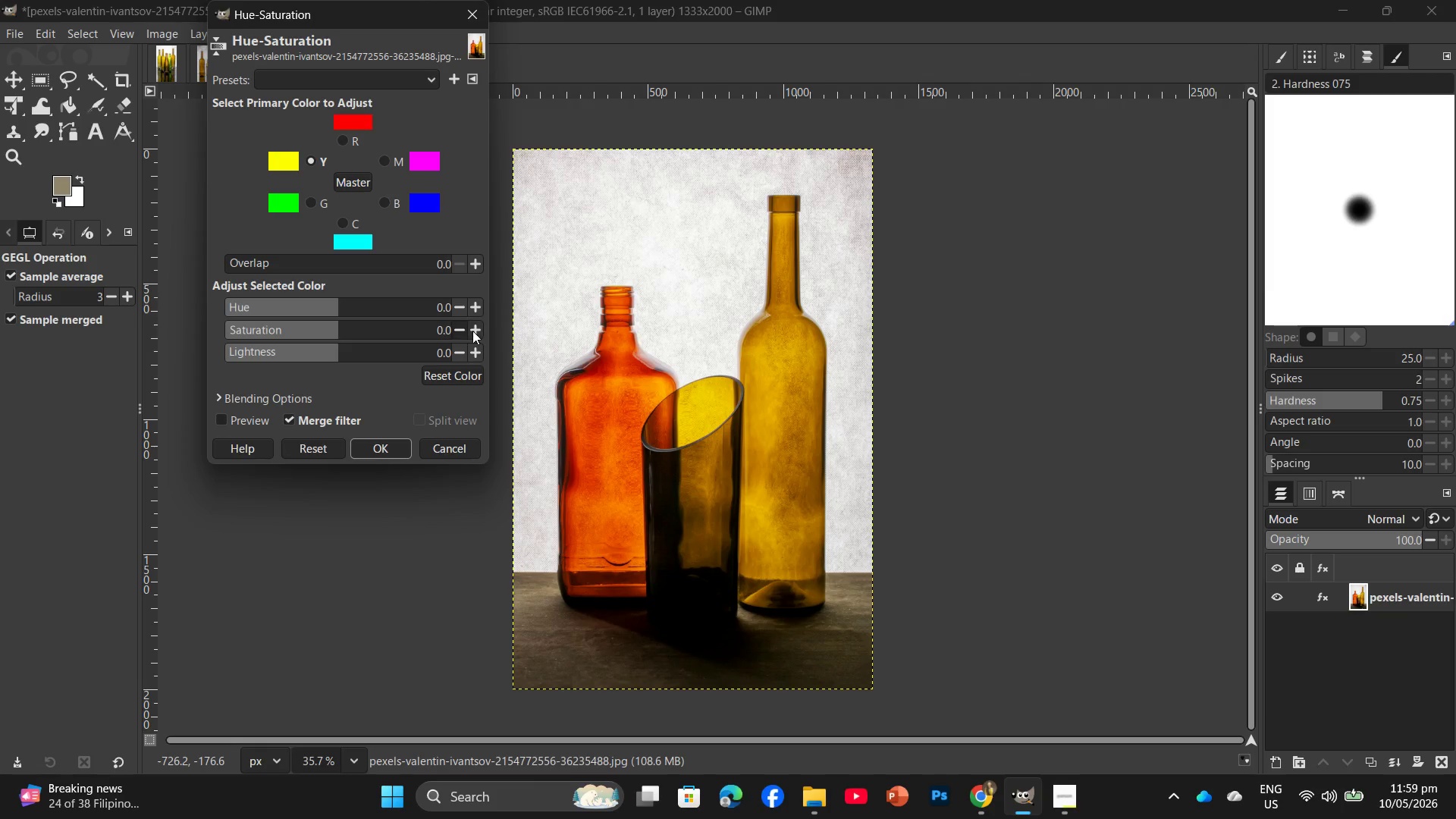 
double_click([472, 331])
 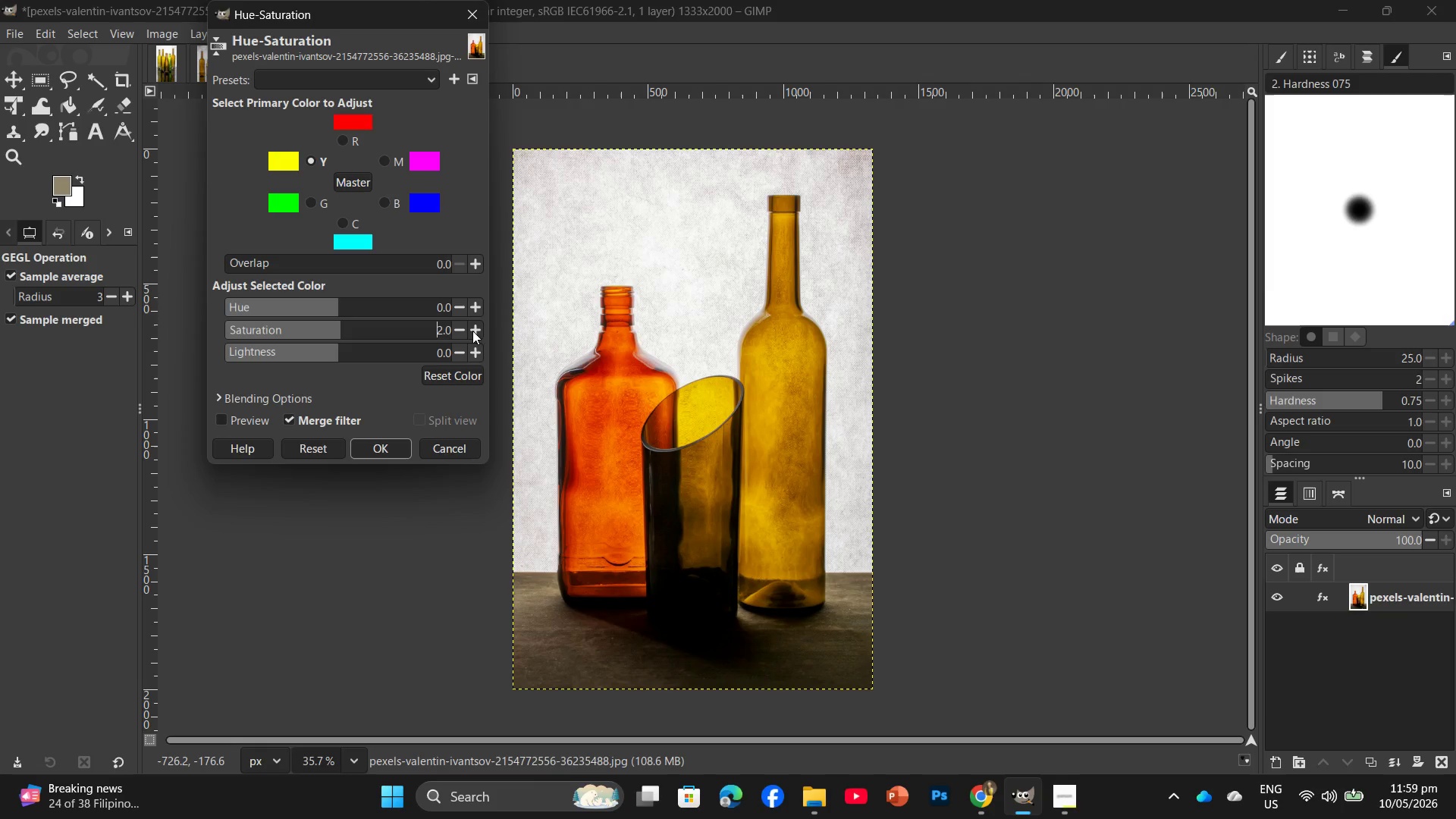 
triple_click([473, 331])
 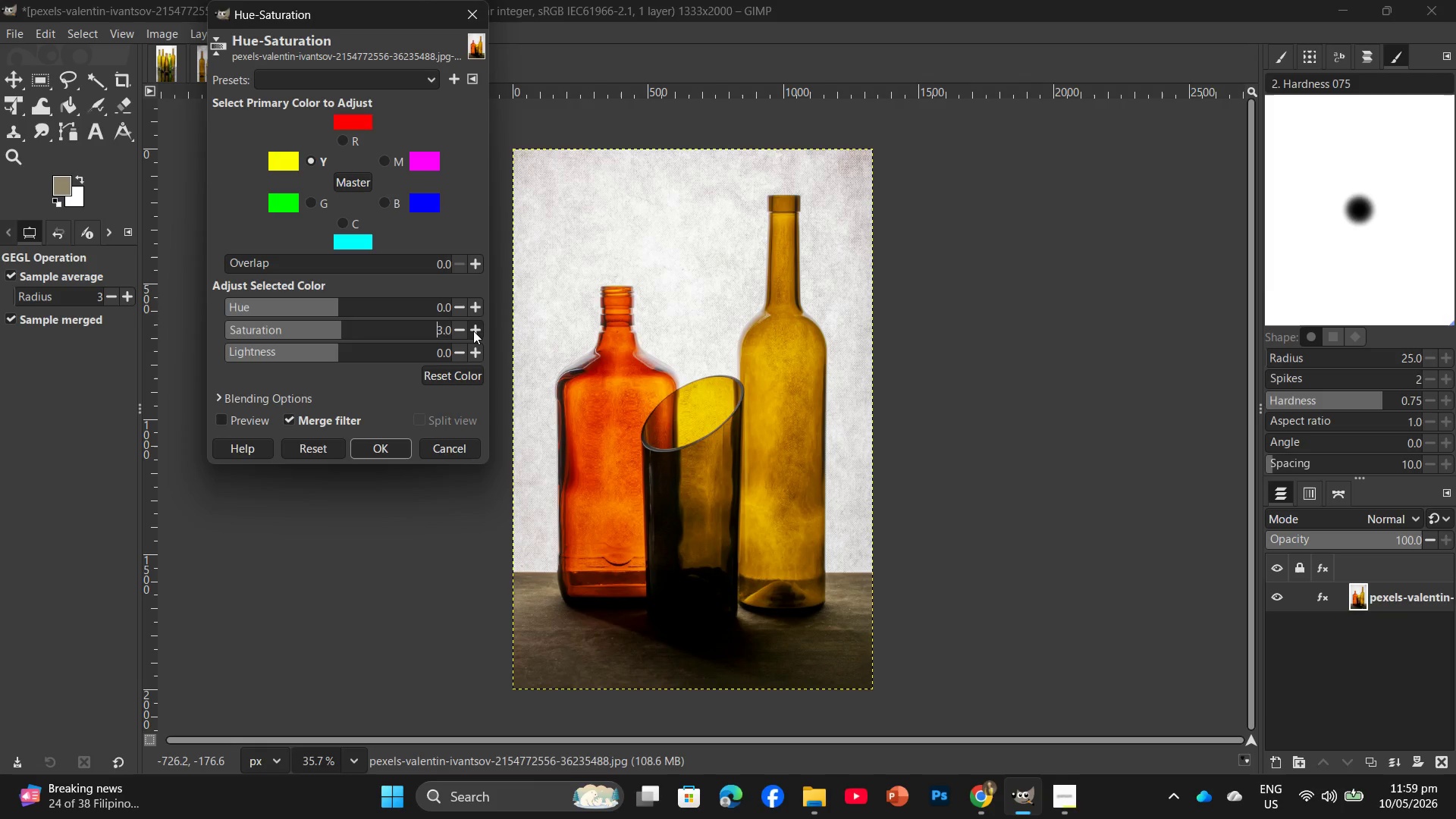 
triple_click([473, 331])
 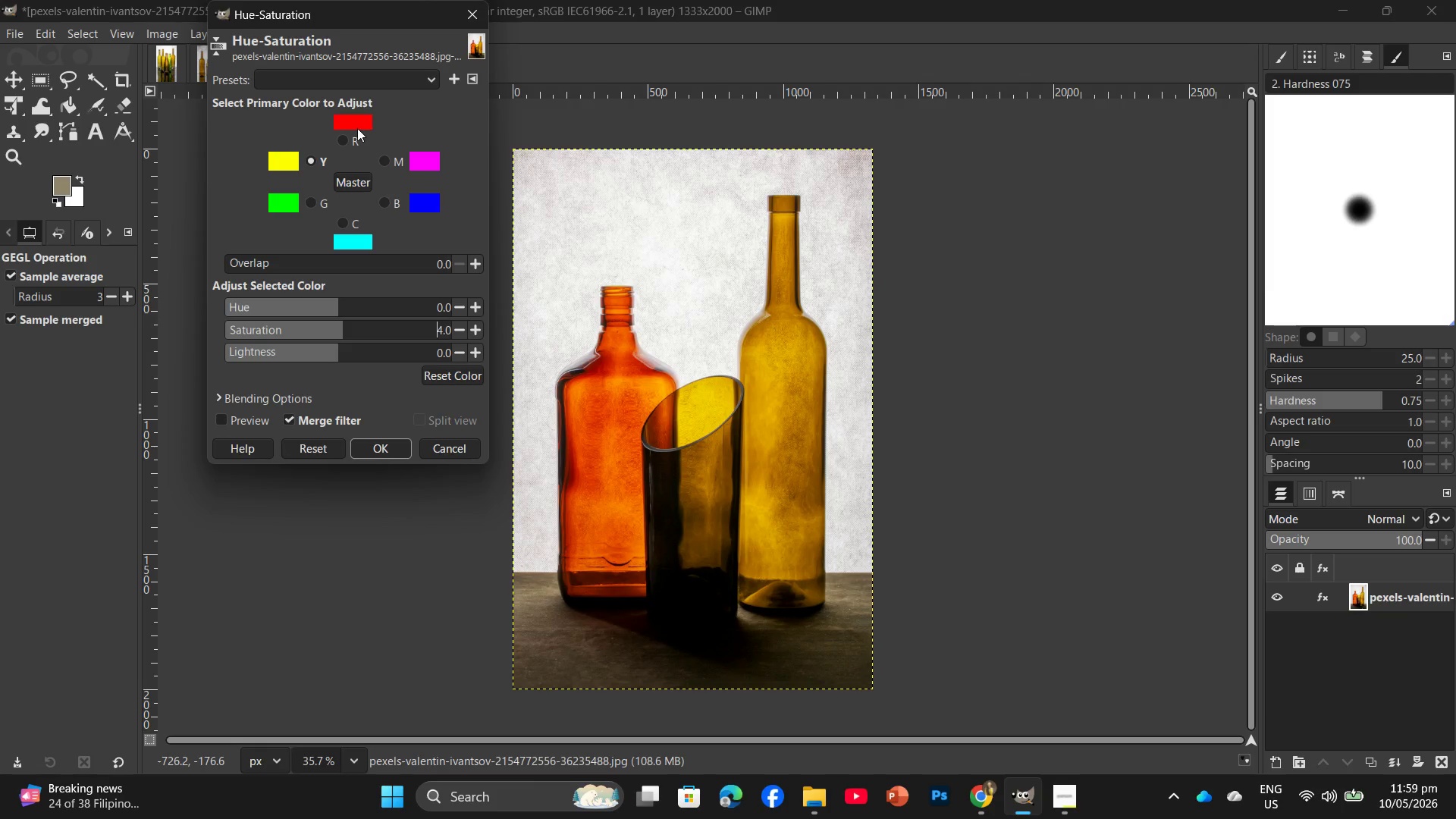 
double_click([359, 140])
 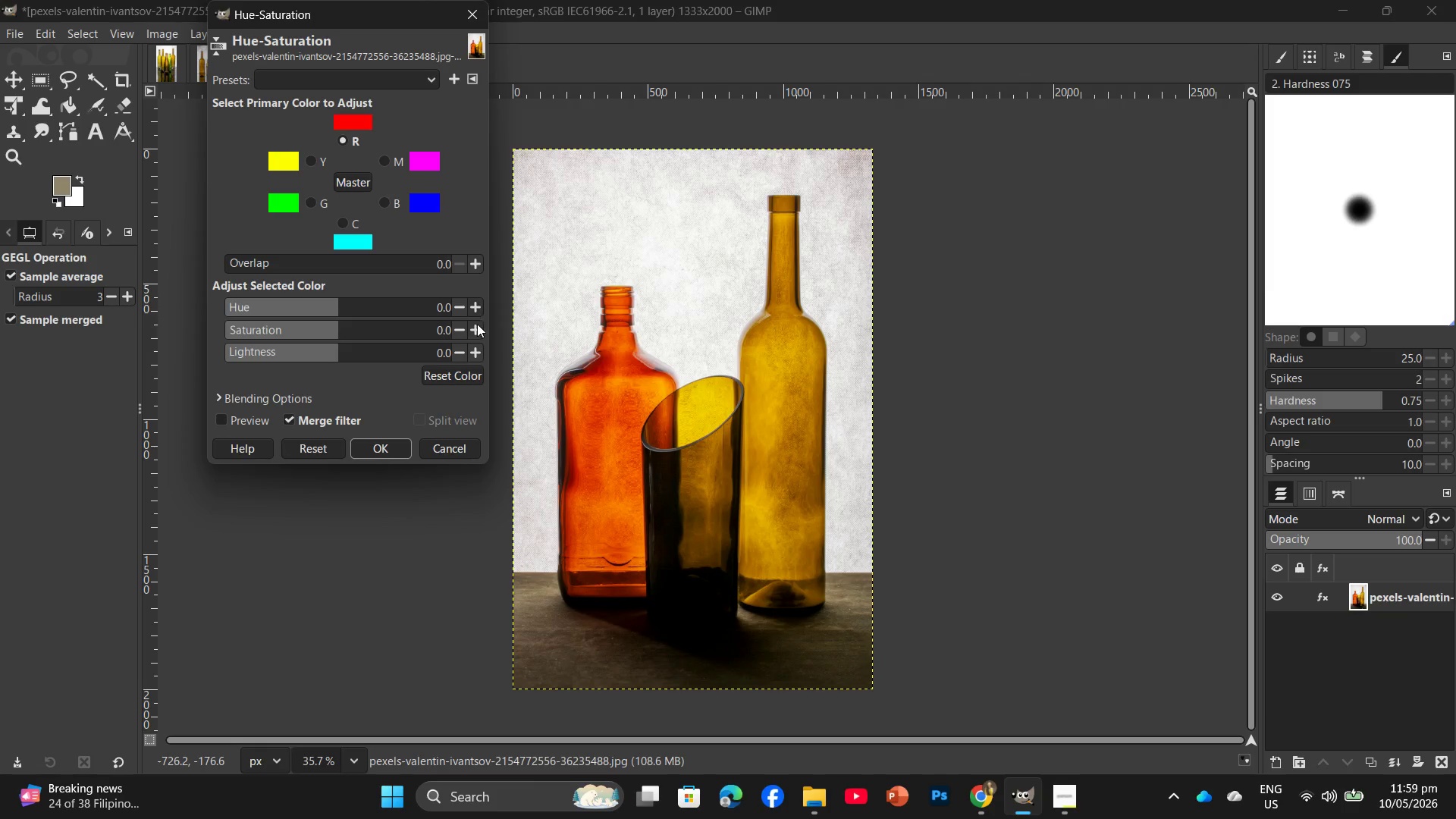 
double_click([477, 325])
 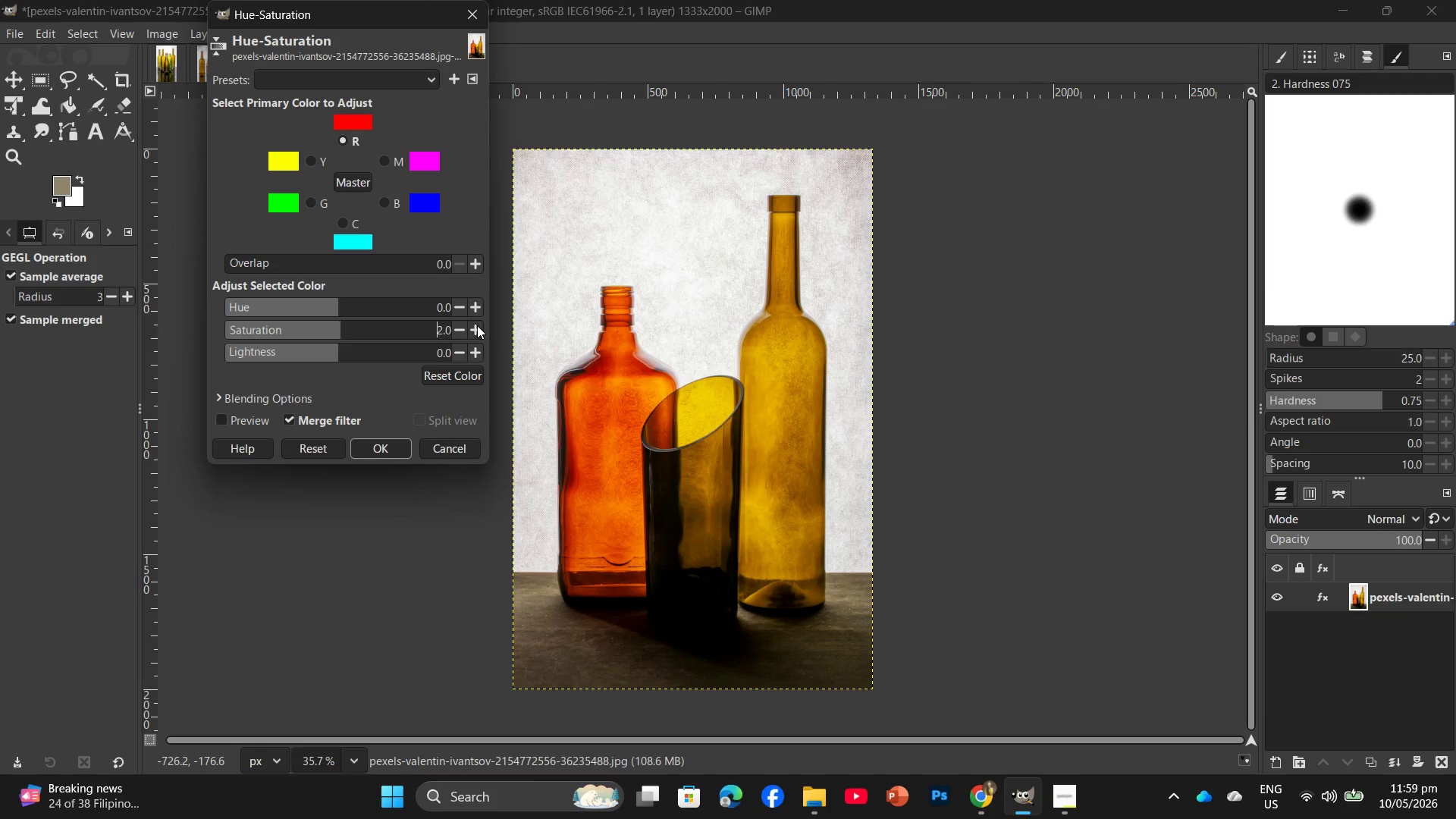 
triple_click([477, 325])
 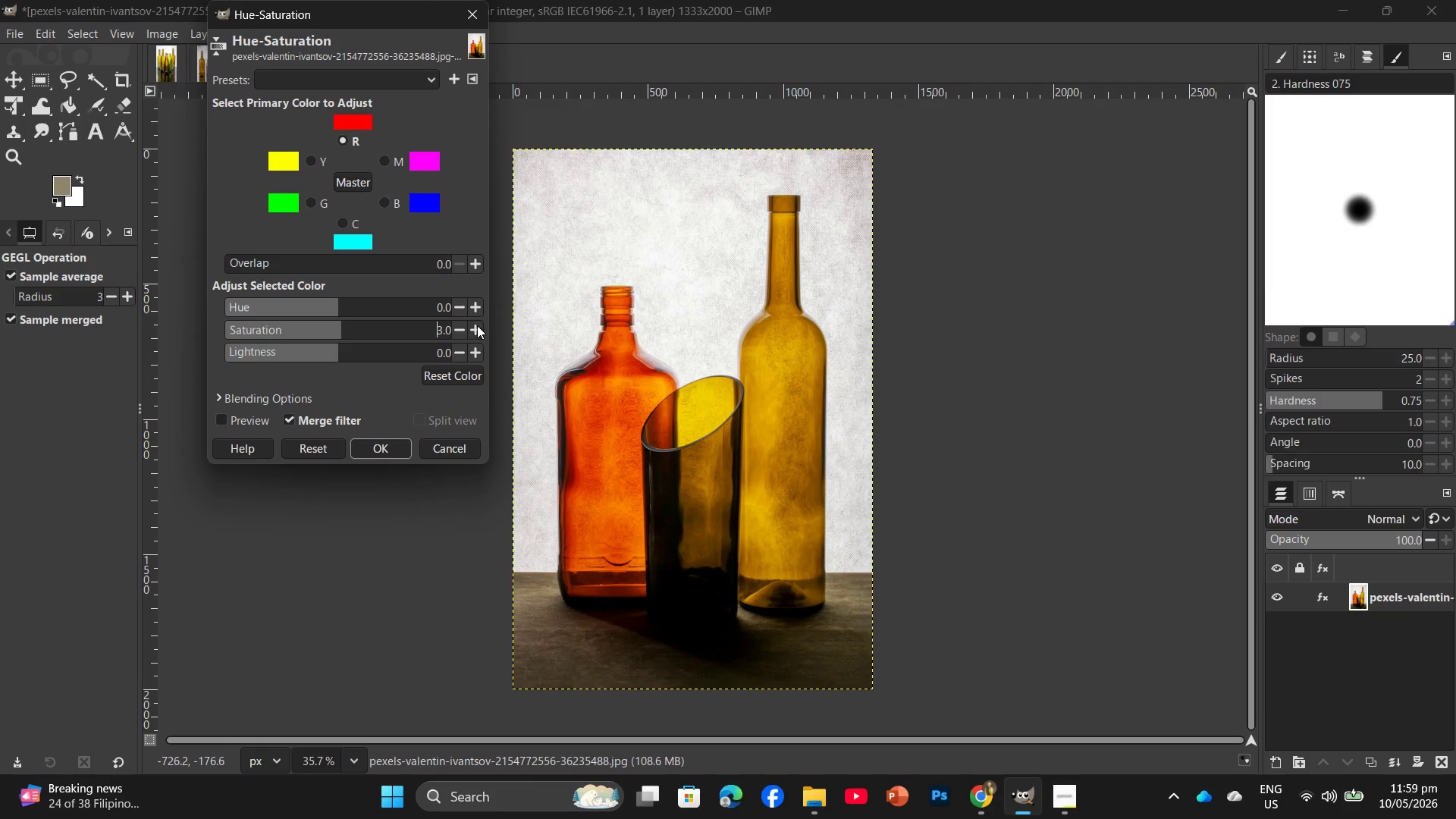 
triple_click([477, 325])
 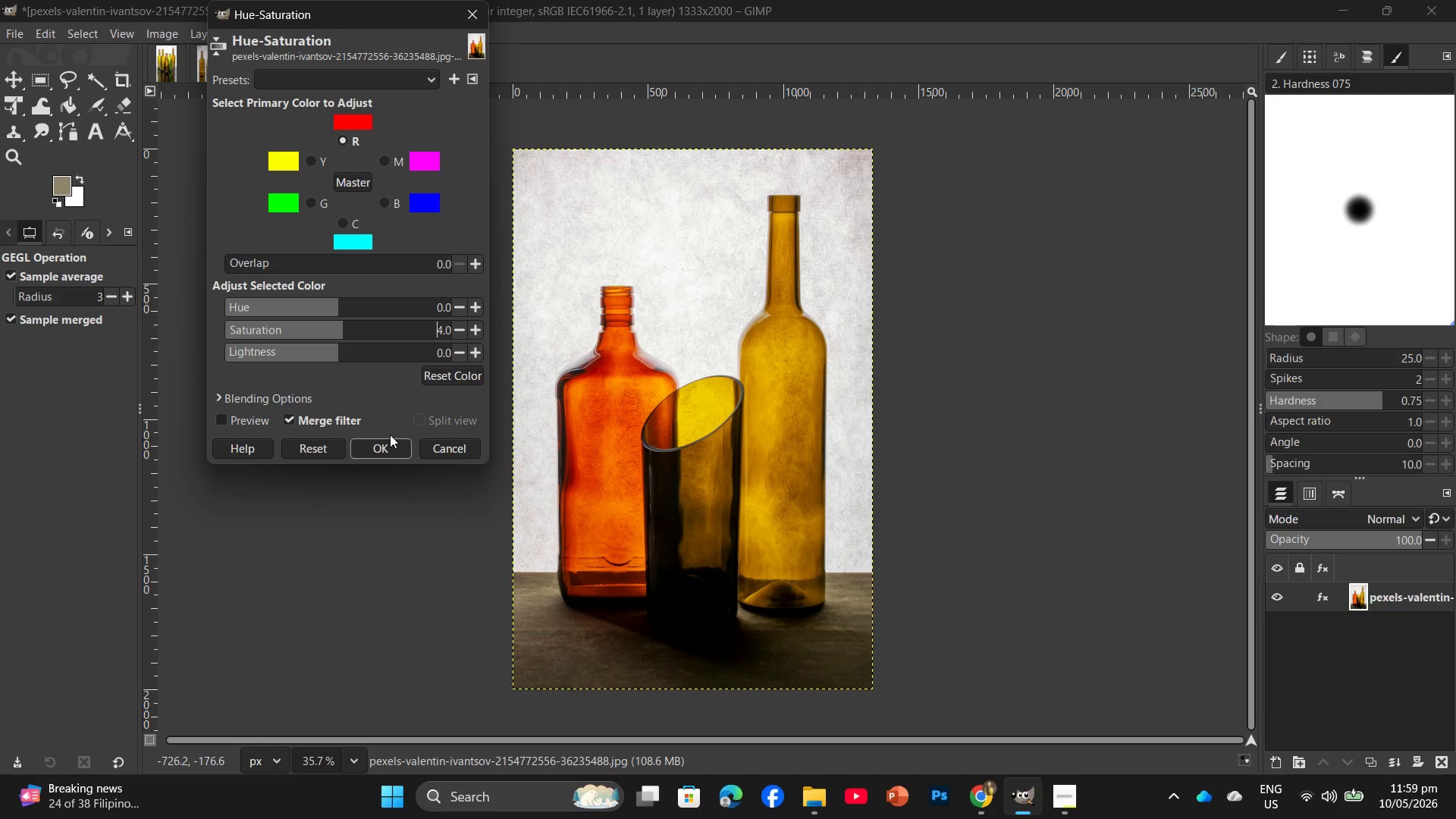 
double_click([391, 441])
 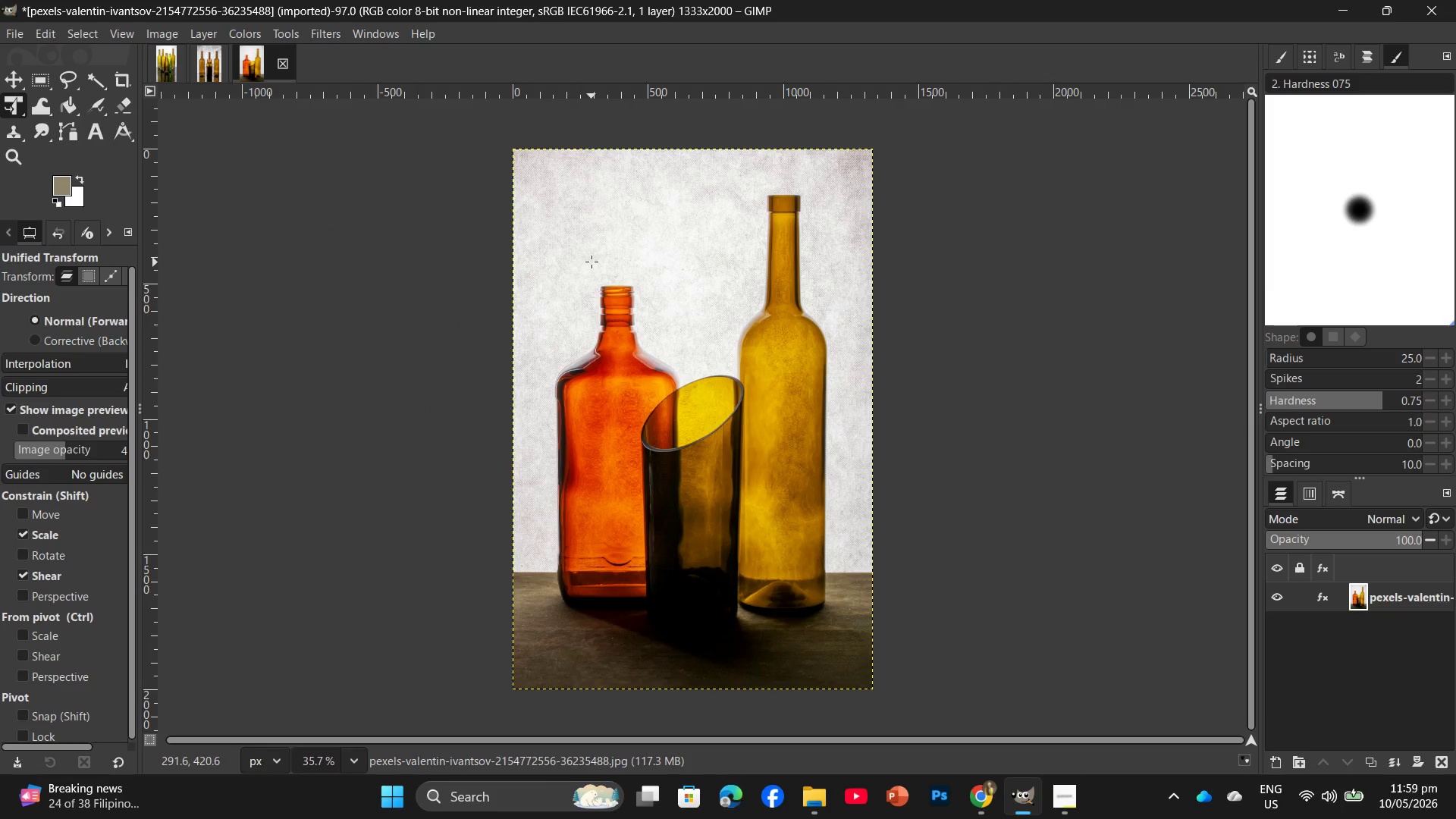 
left_click([235, 33])
 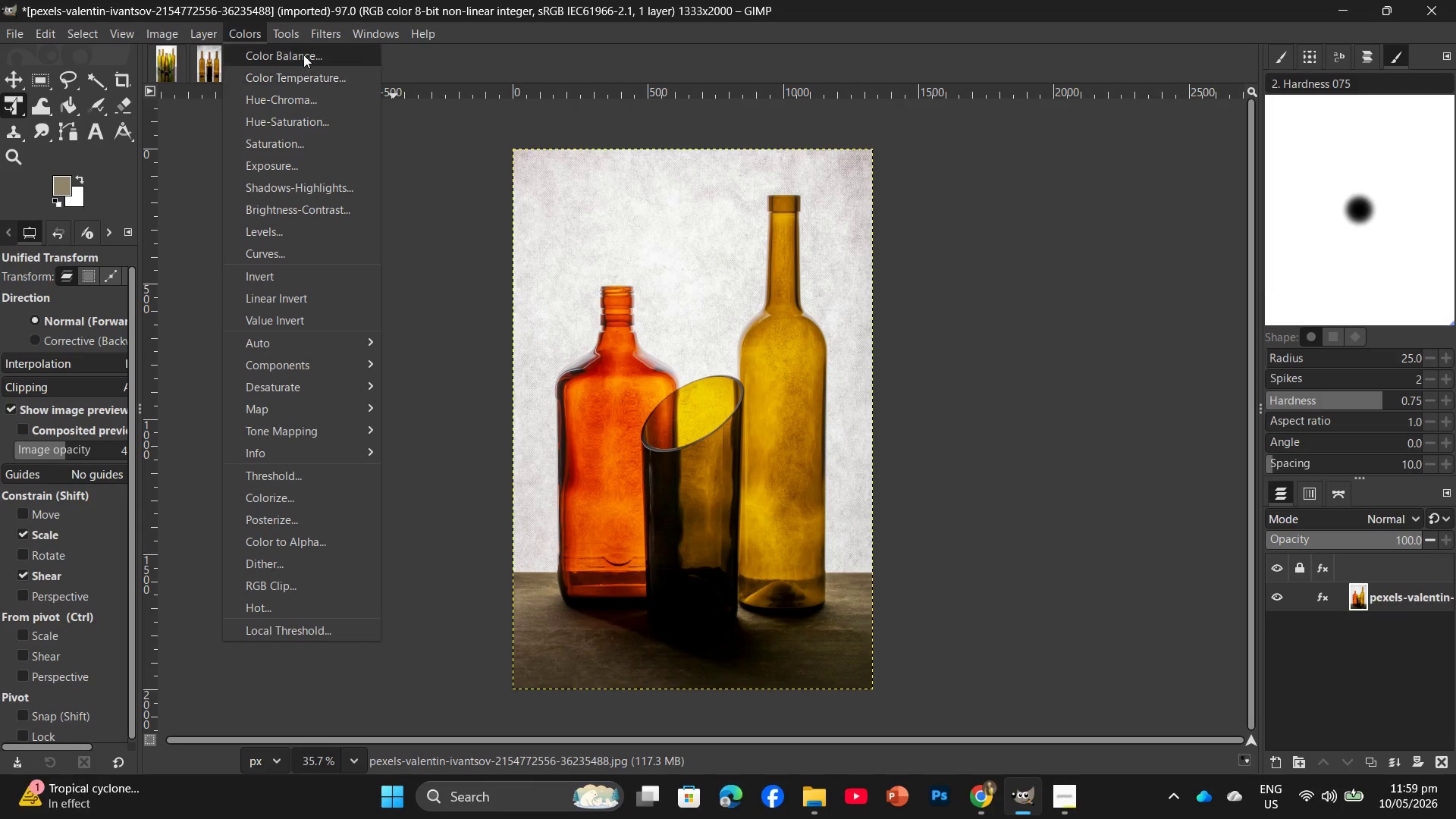 
left_click([303, 55])
 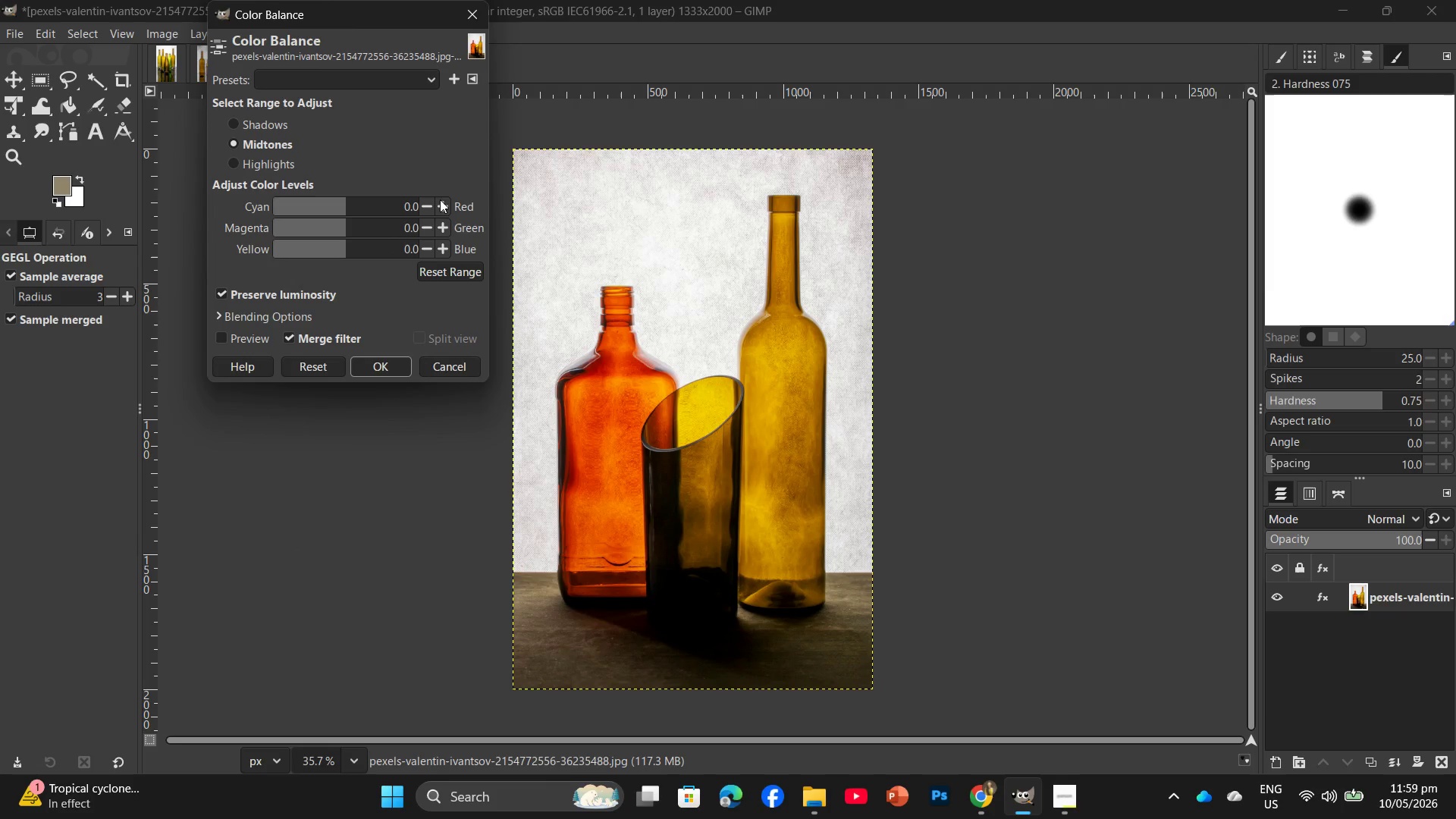 
double_click([441, 205])
 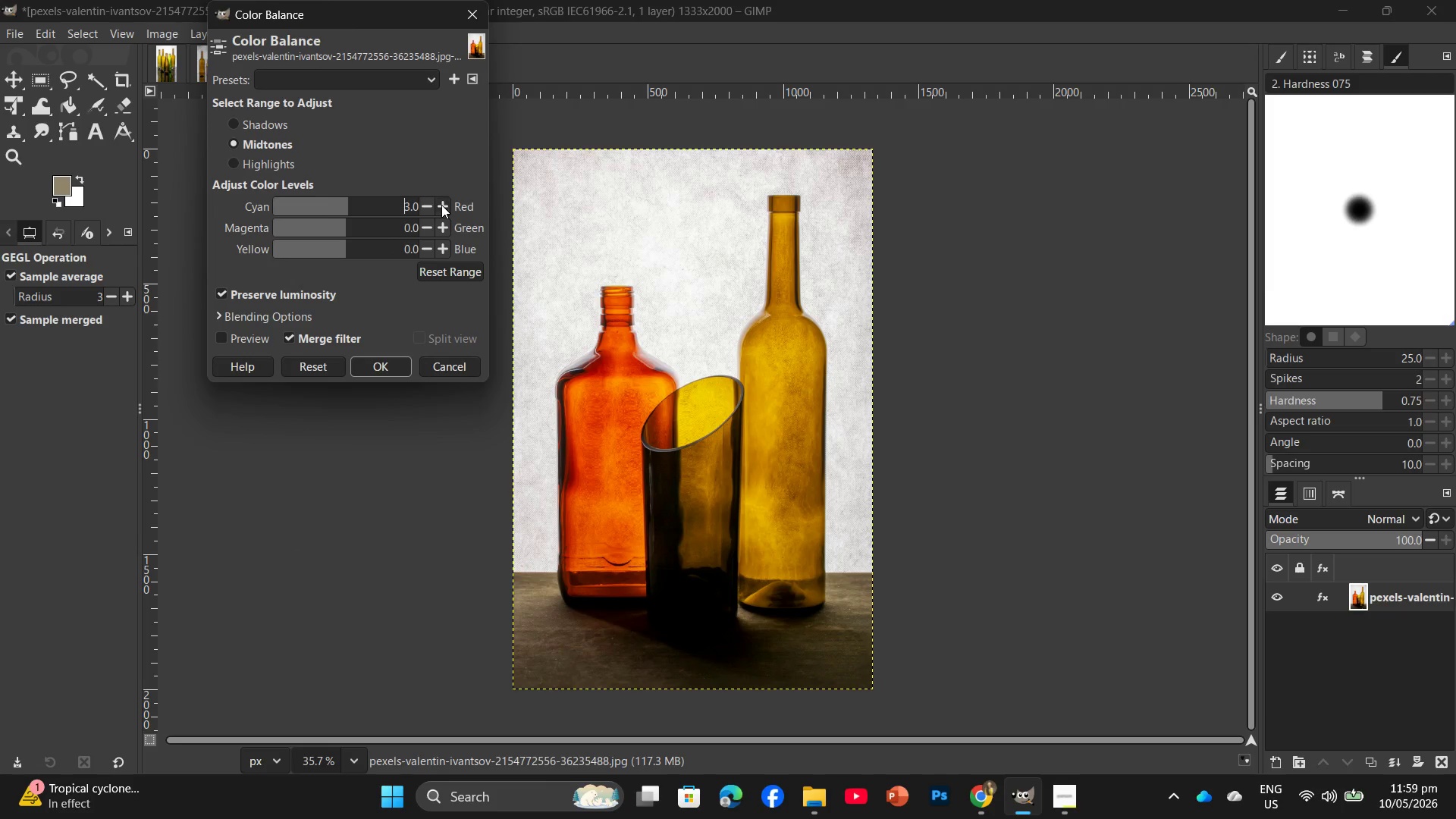 
triple_click([441, 205])
 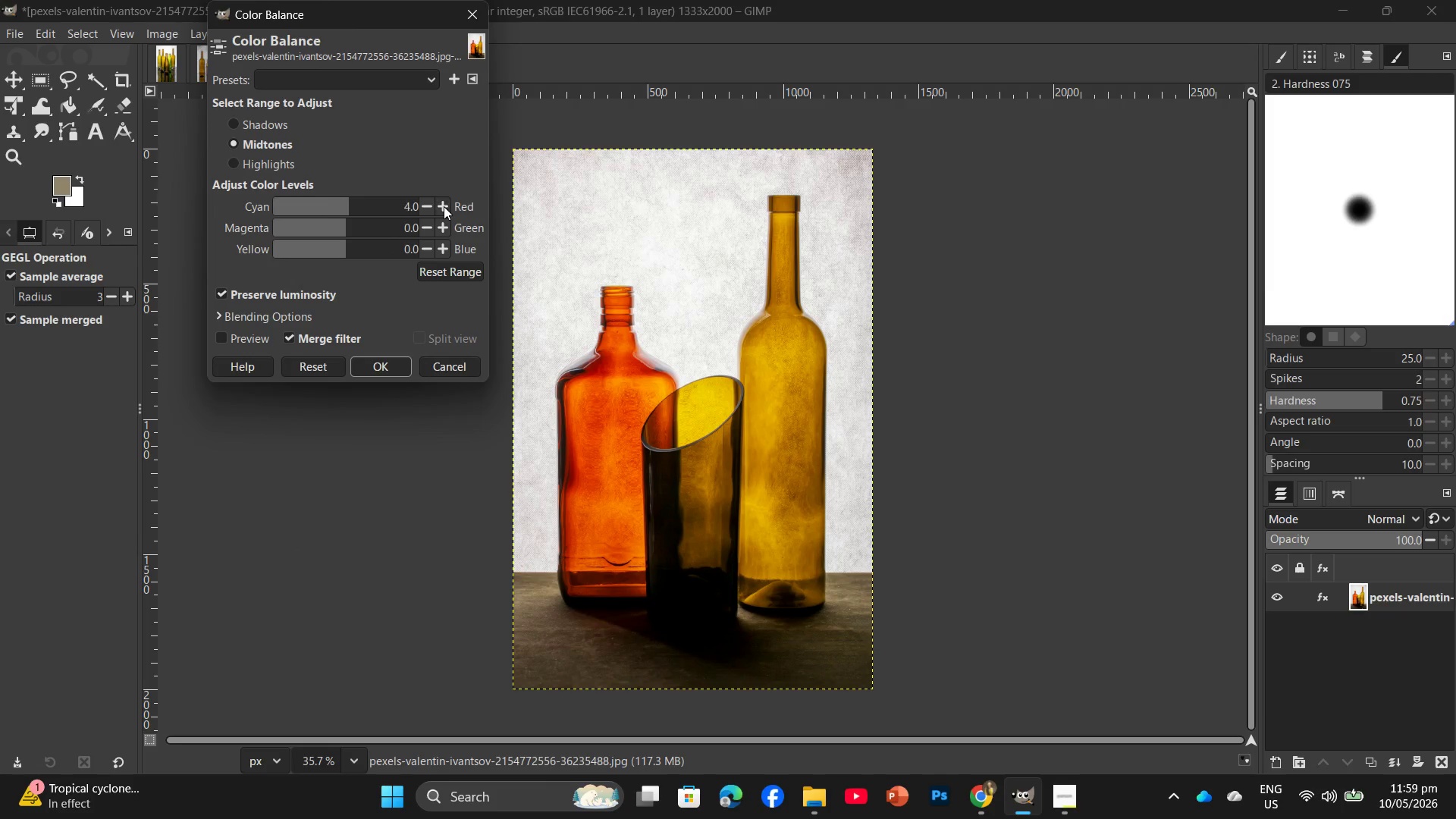 
double_click([444, 206])
 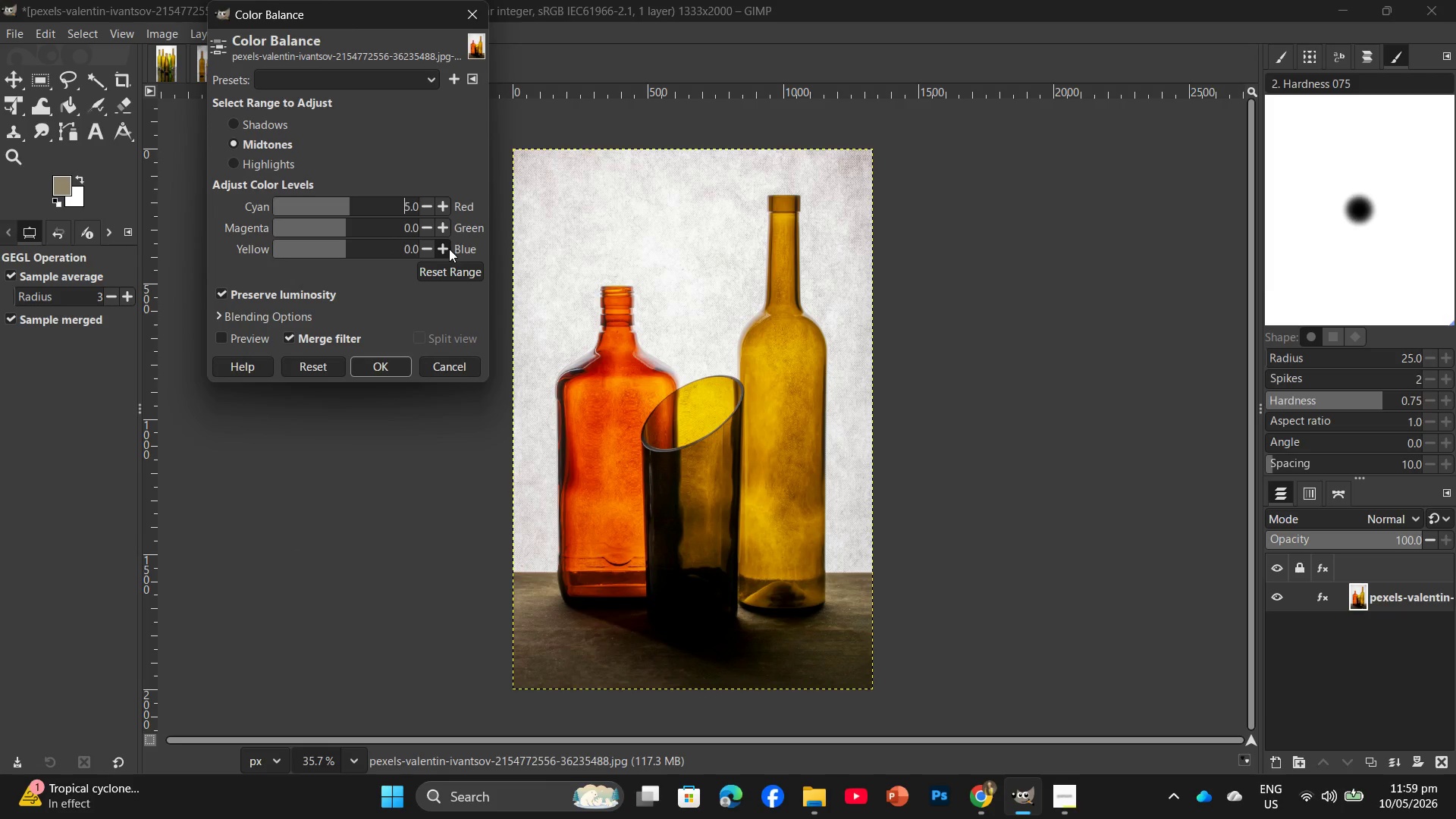 
double_click([449, 249])
 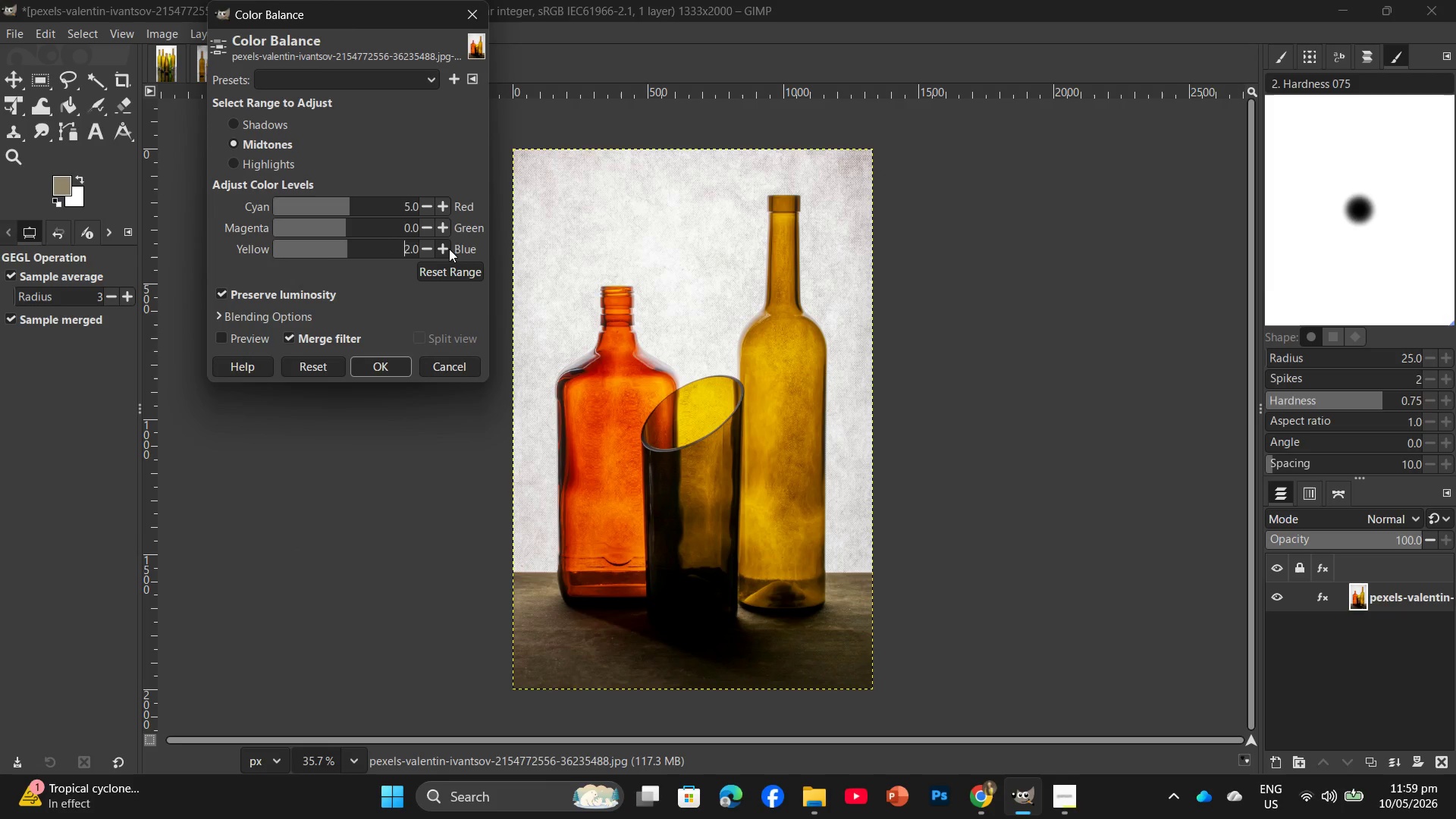 
triple_click([449, 249])
 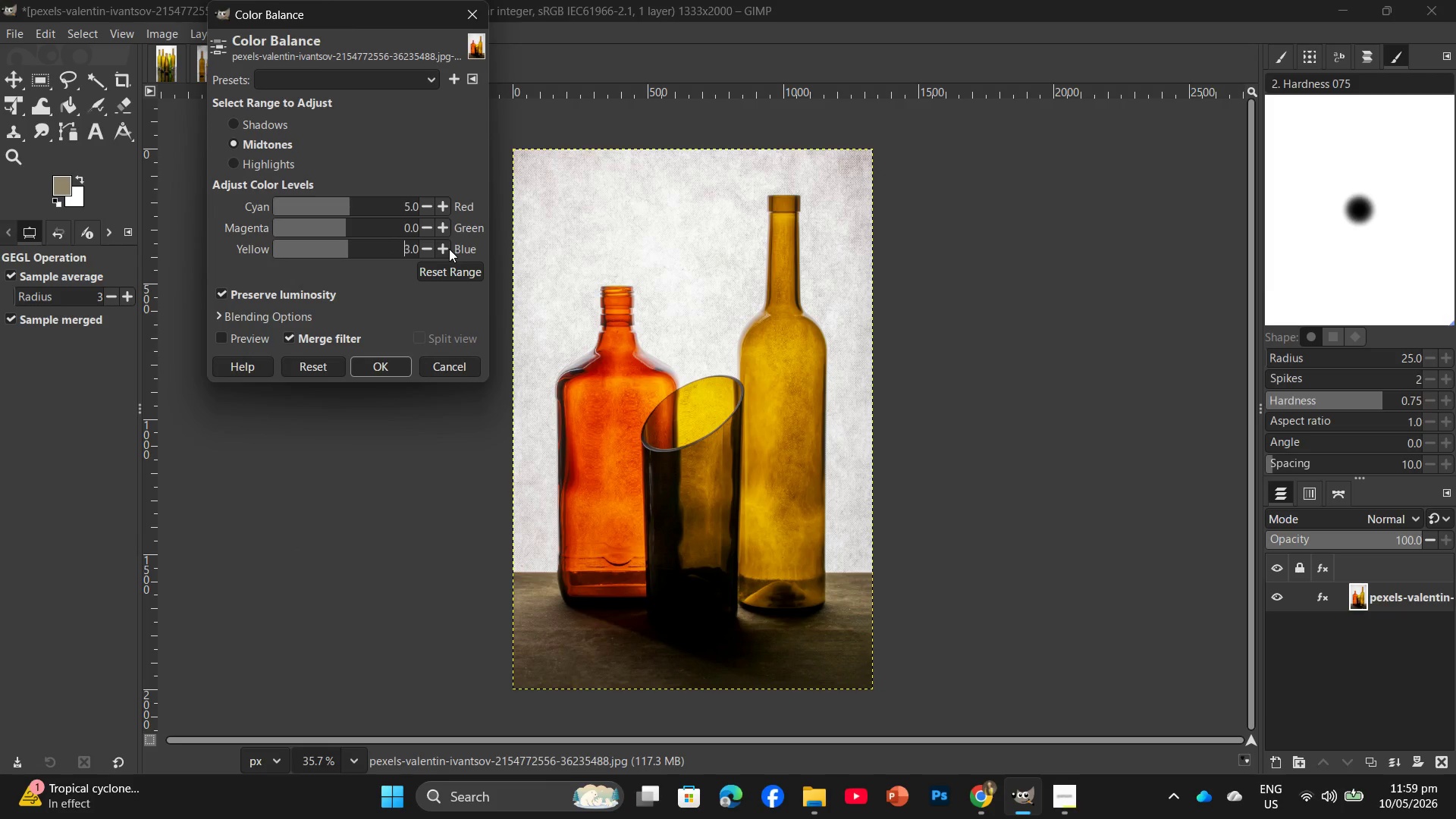 
triple_click([449, 249])
 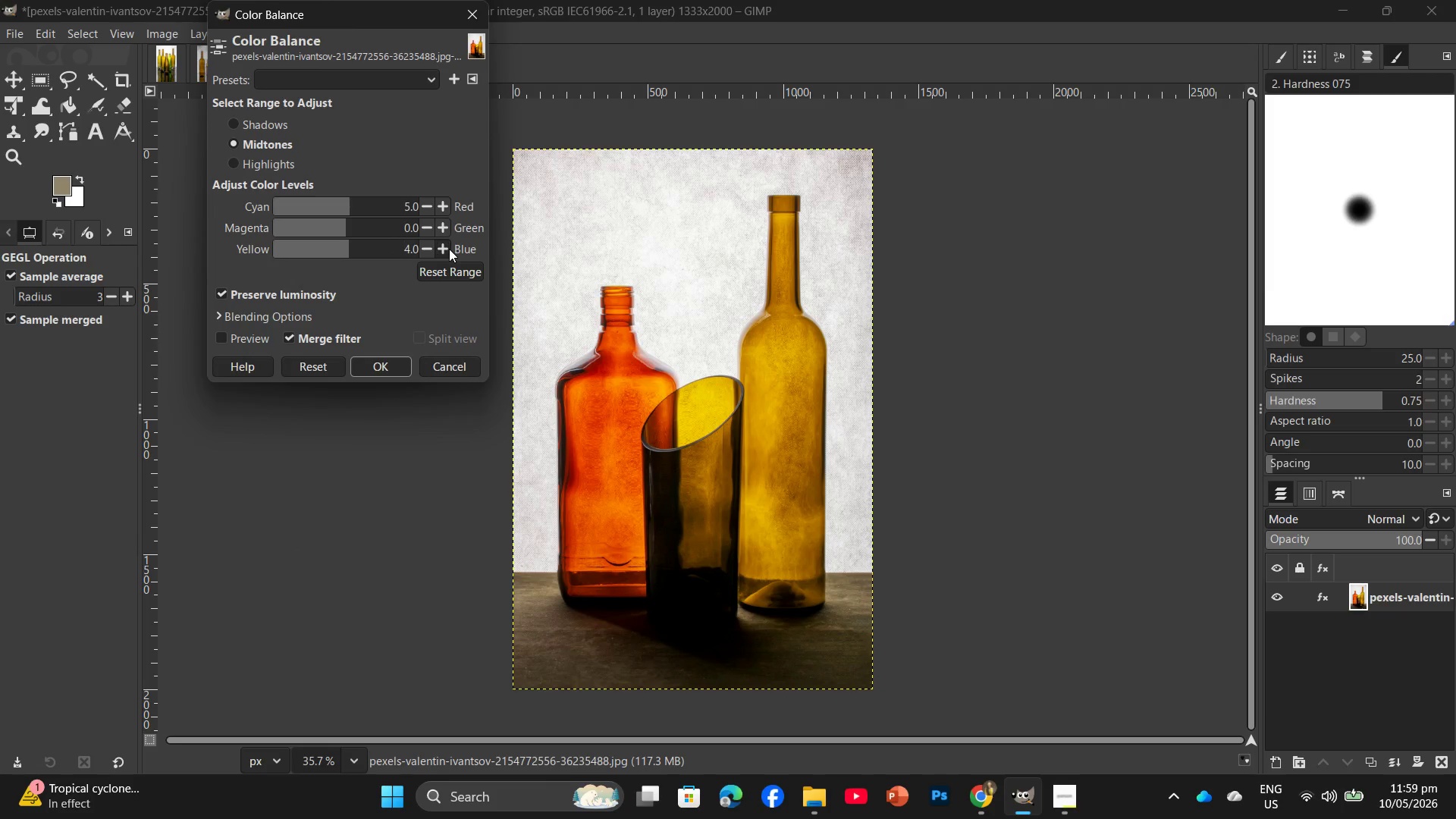 
triple_click([449, 249])
 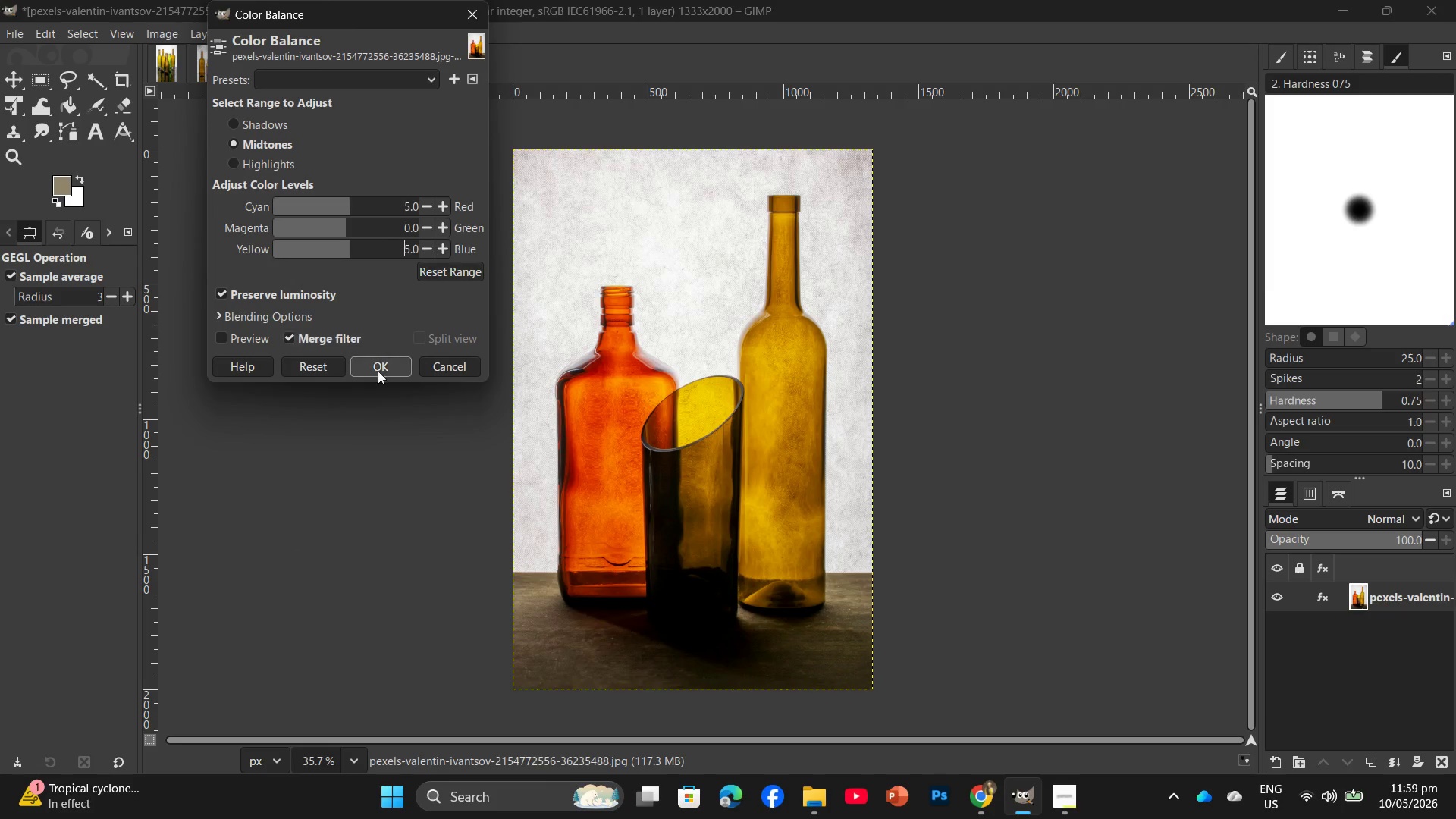 
left_click([378, 374])
 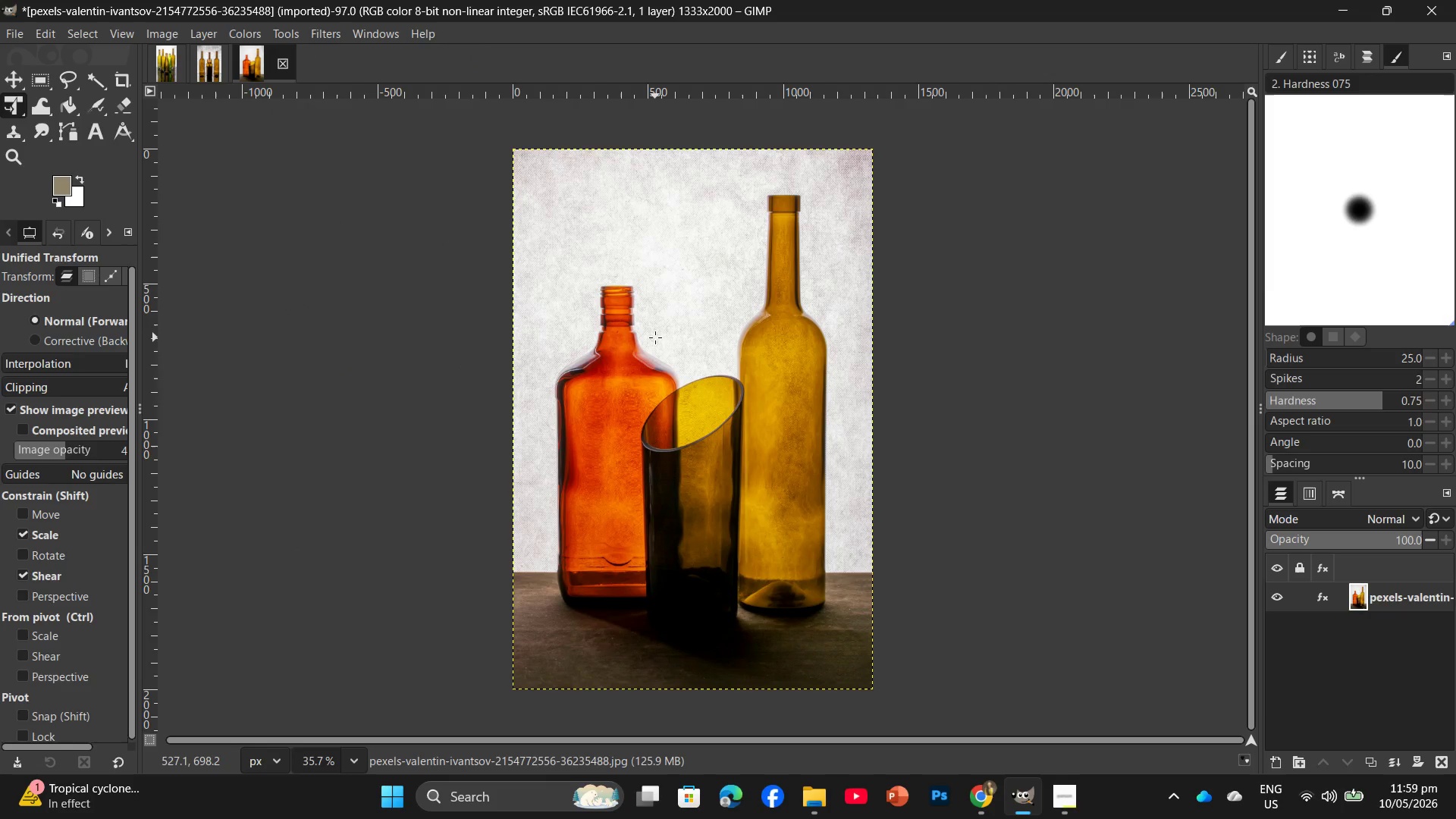 
key(Control+Shift+E)
 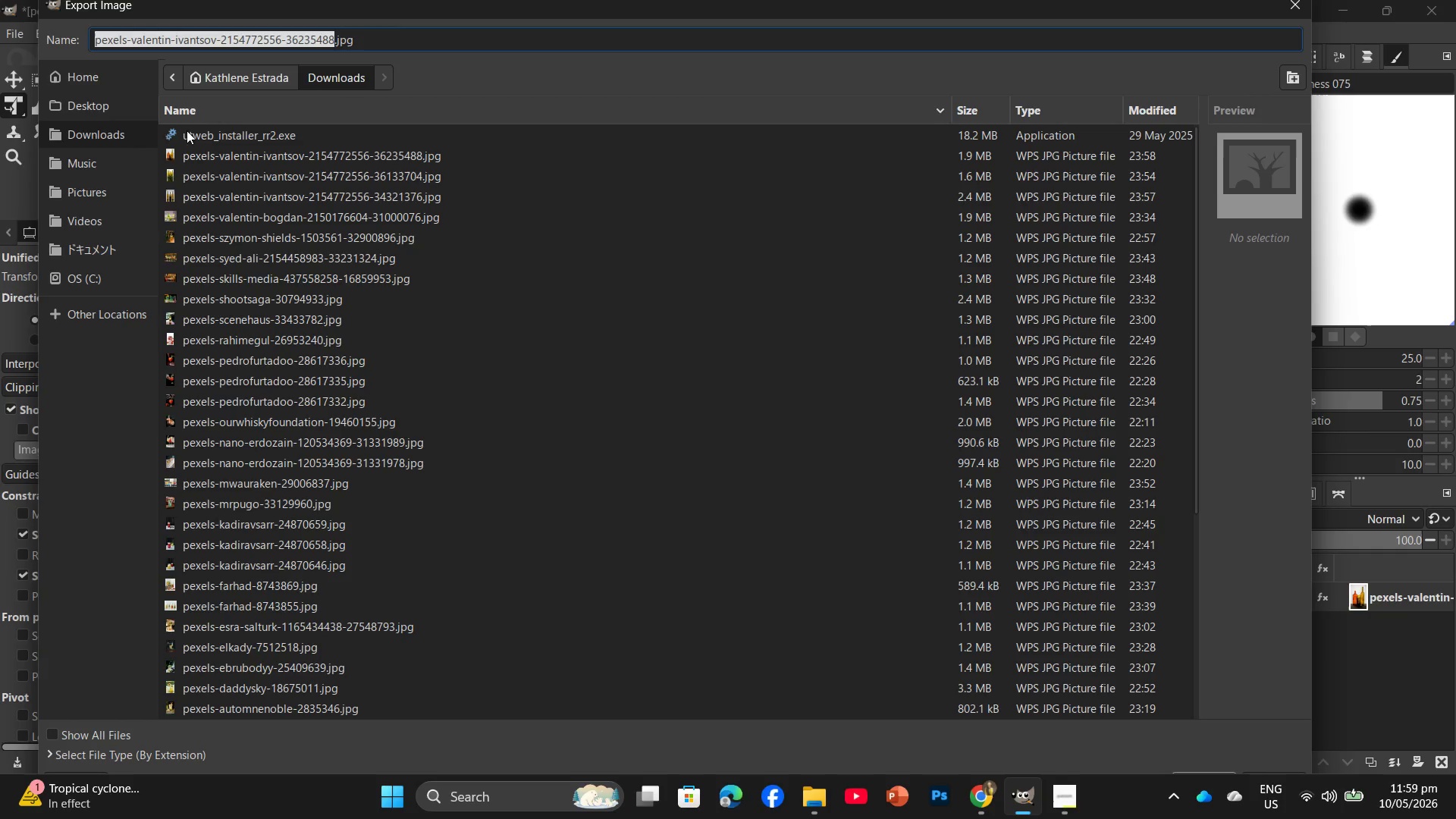 
left_click([109, 108])
 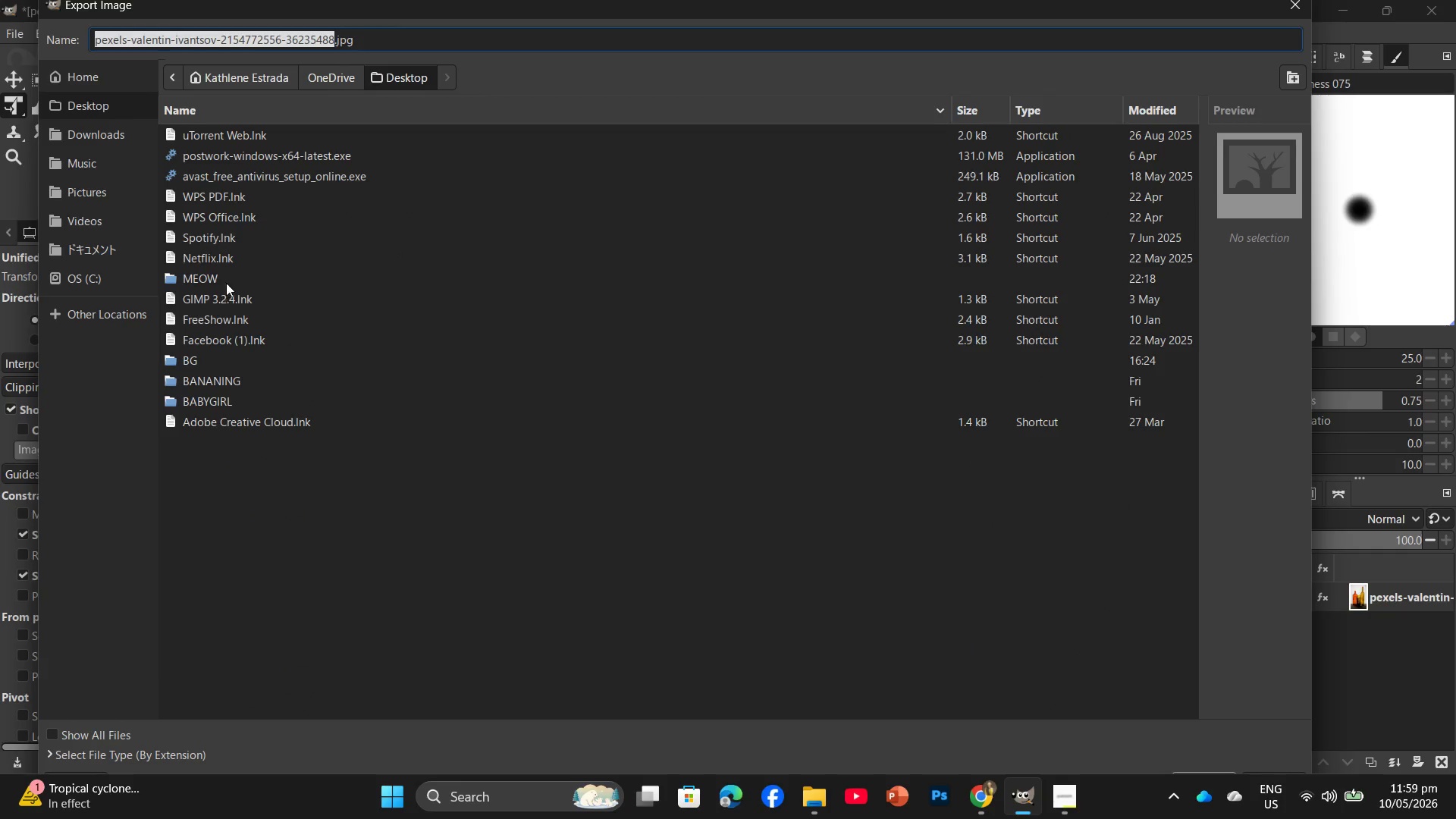 
double_click([229, 276])
 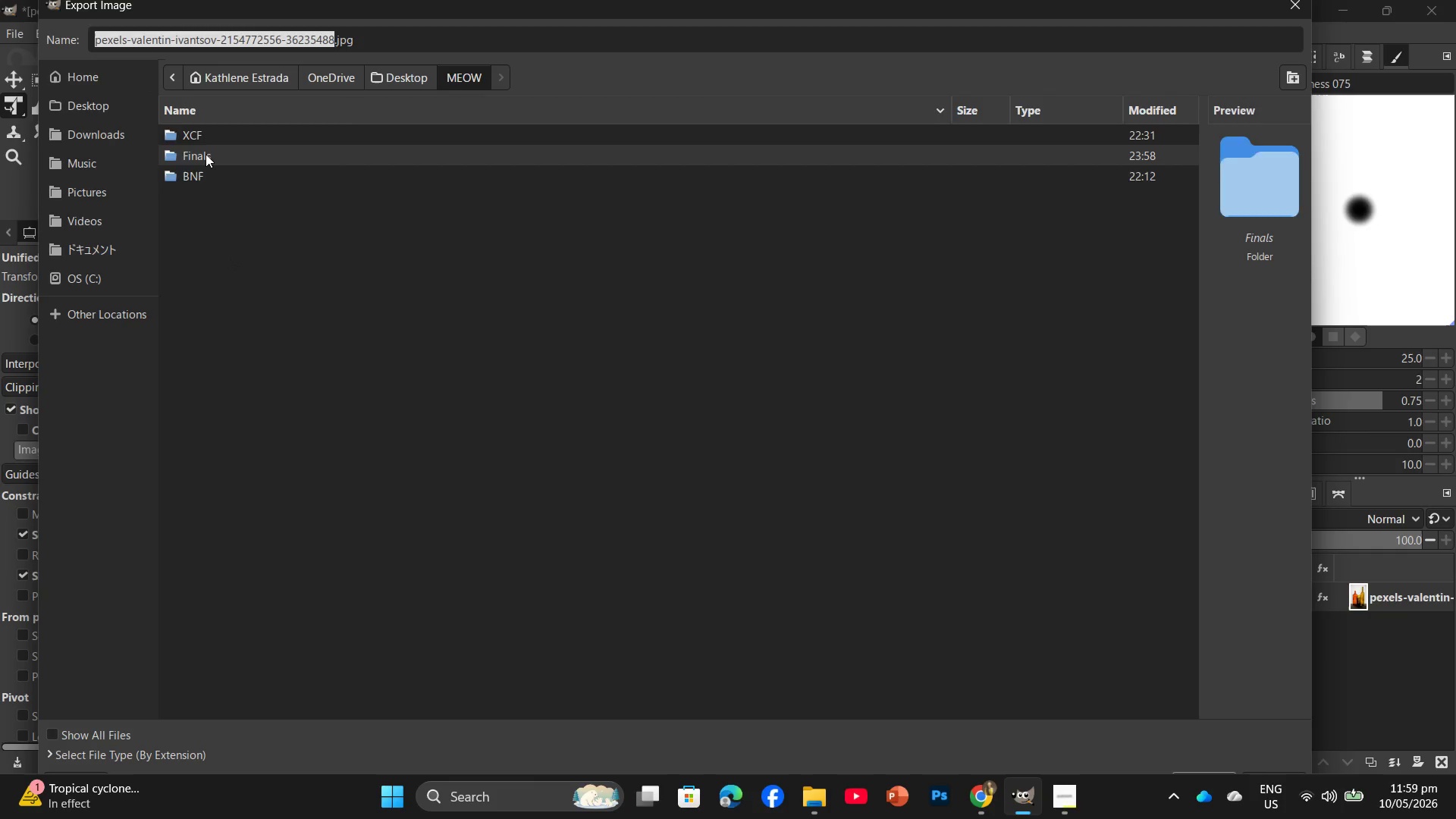 
double_click([206, 154])
 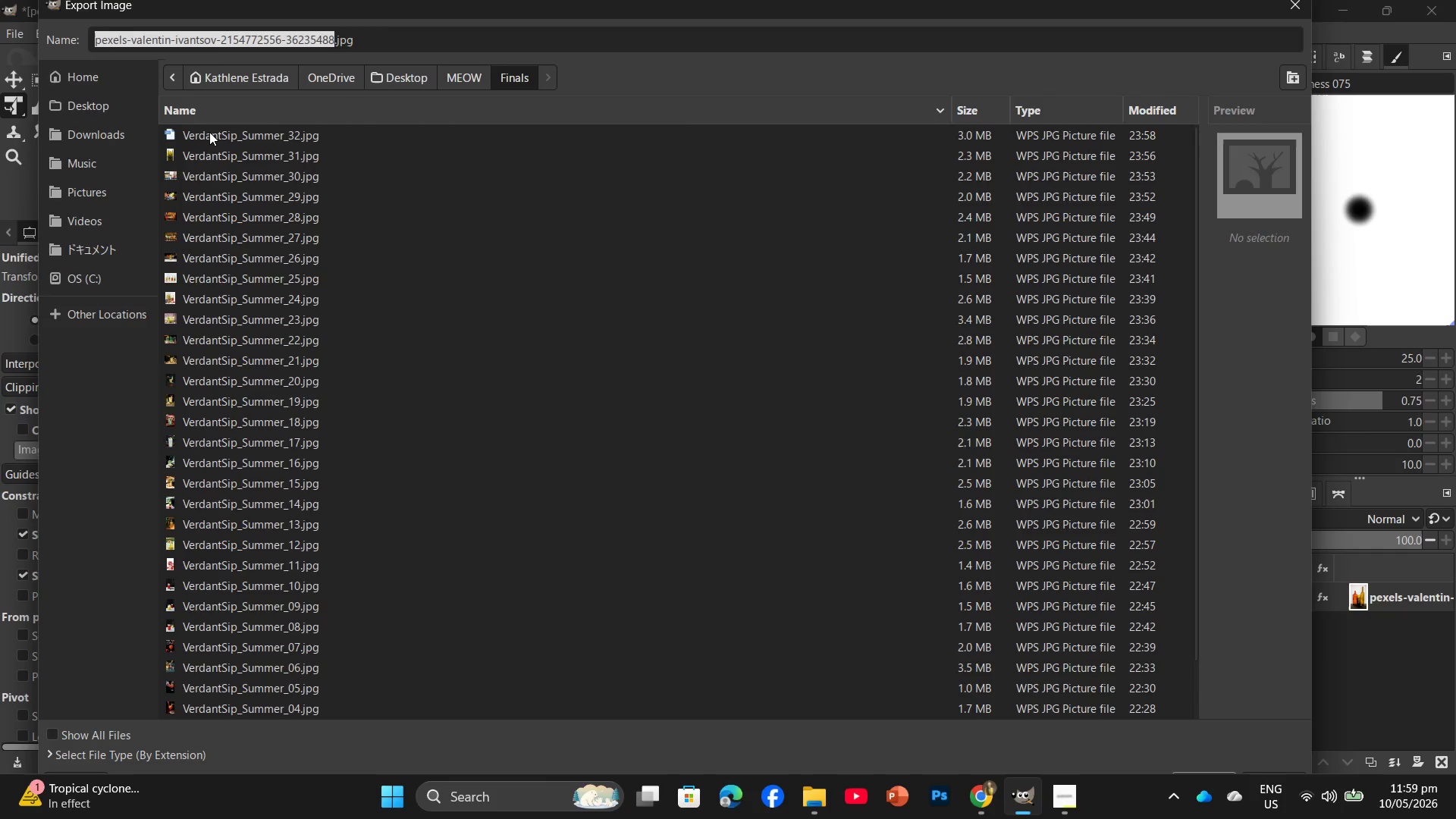 
triple_click([209, 132])
 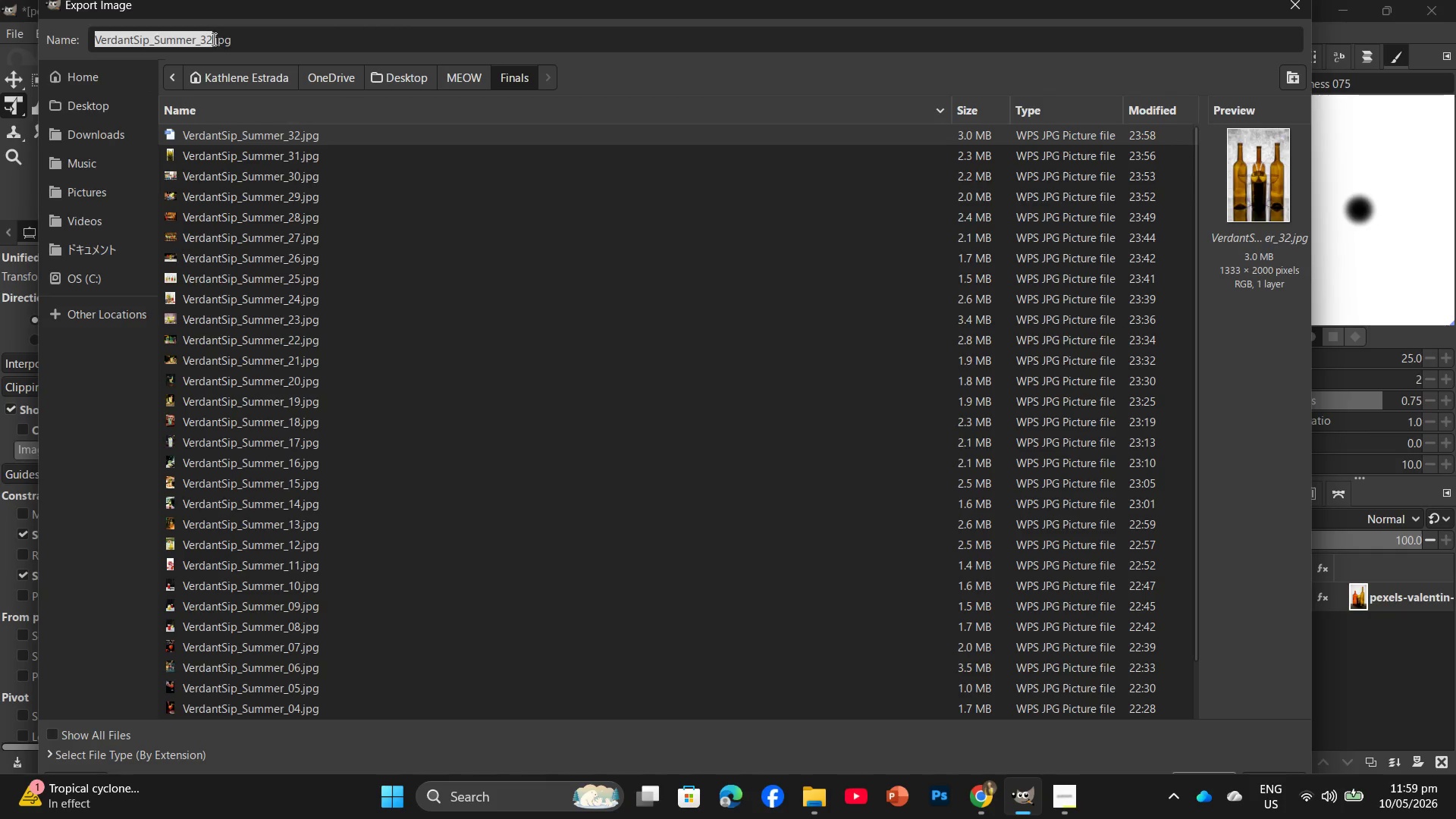 
left_click([211, 39])
 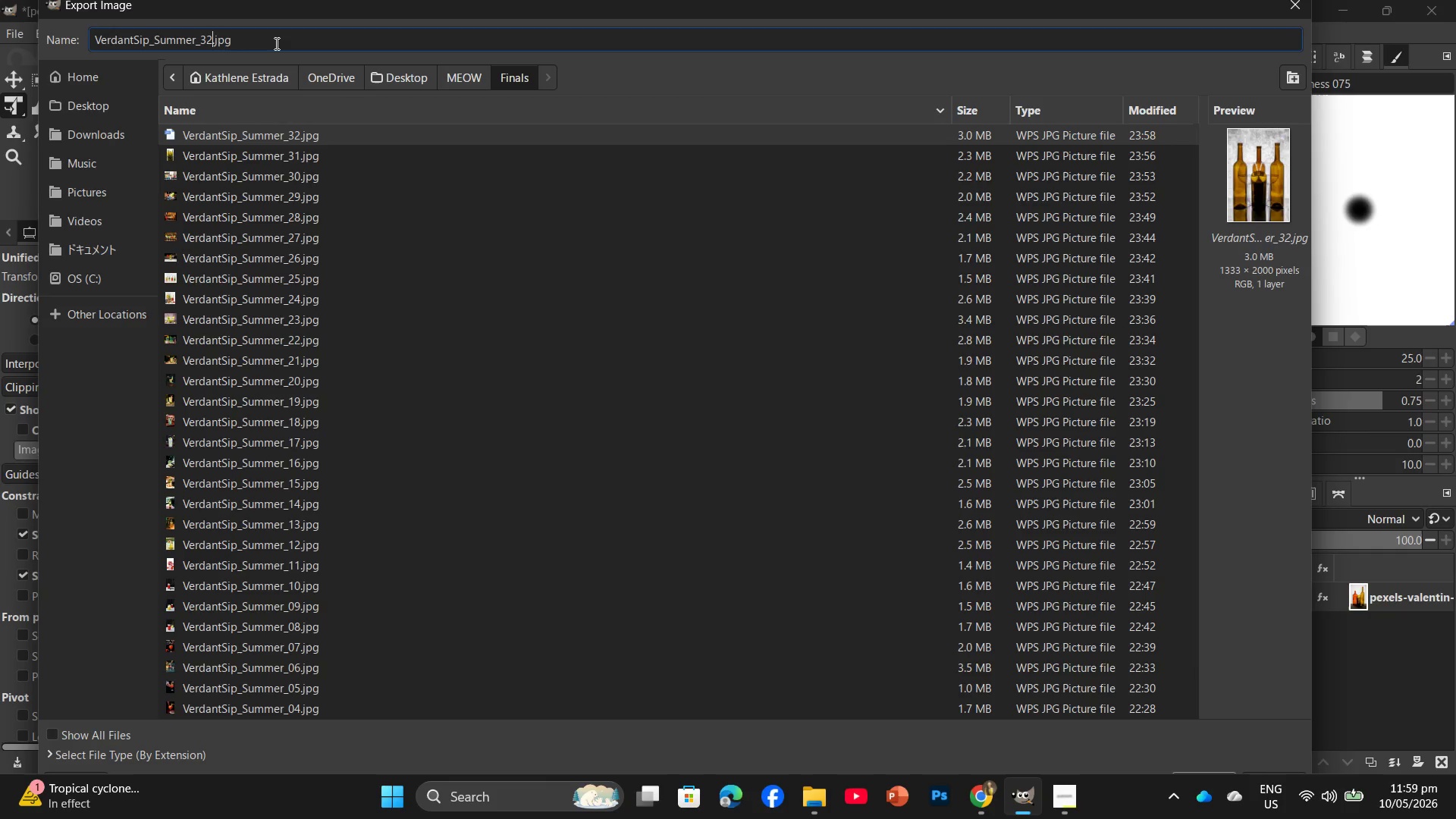 
key(Backspace)
 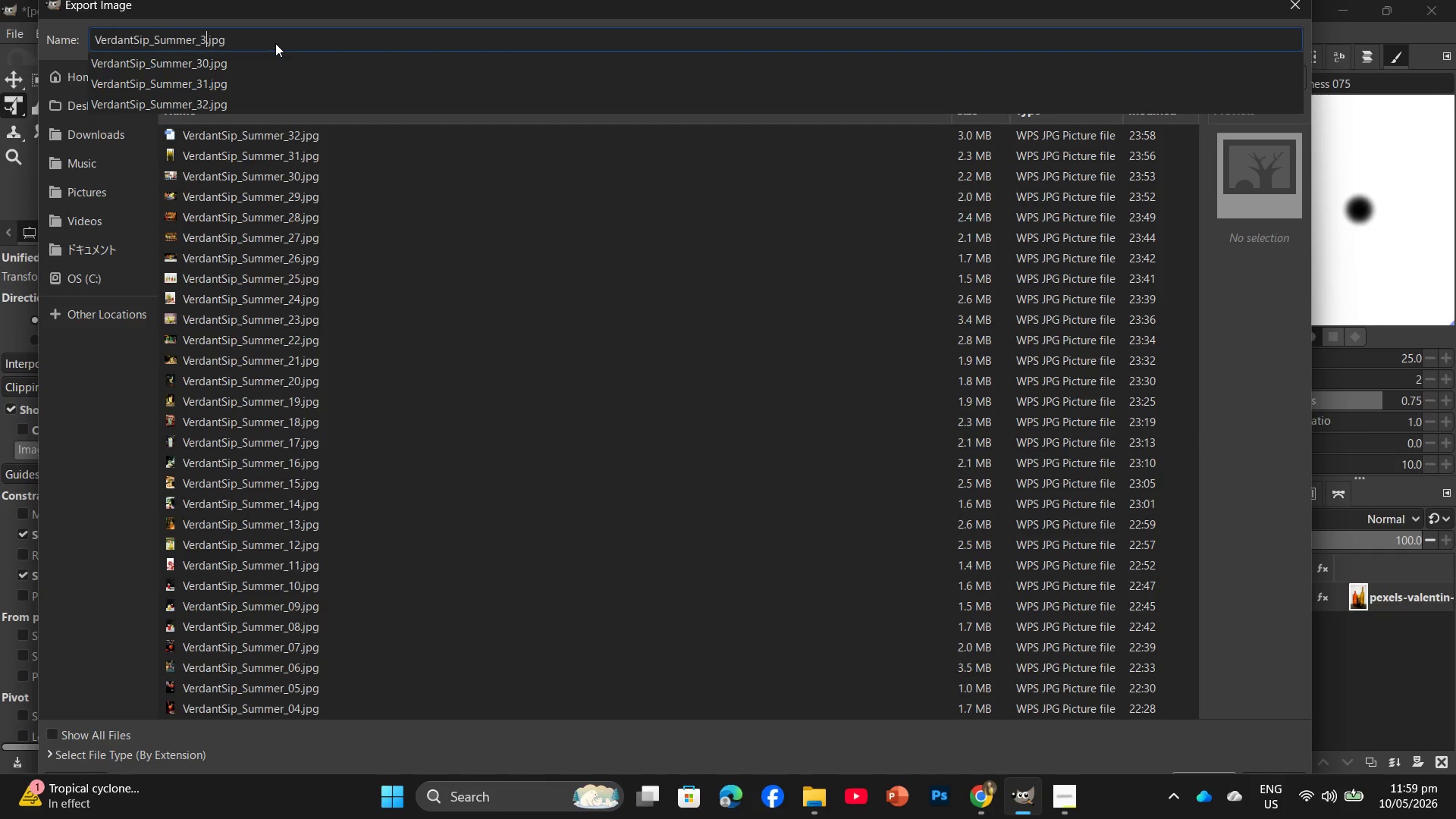 
key(Numpad3)
 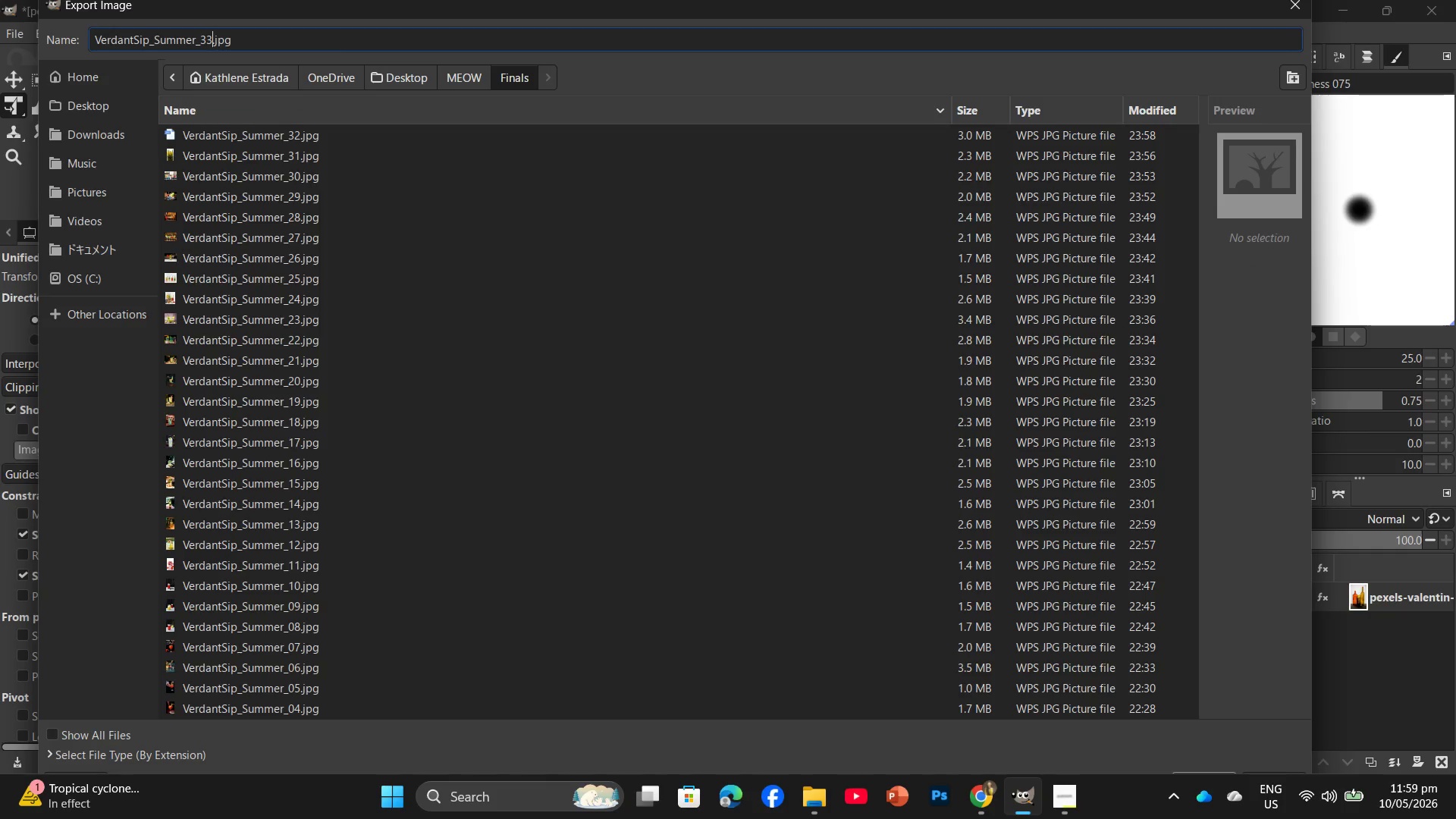 
key(Enter)
 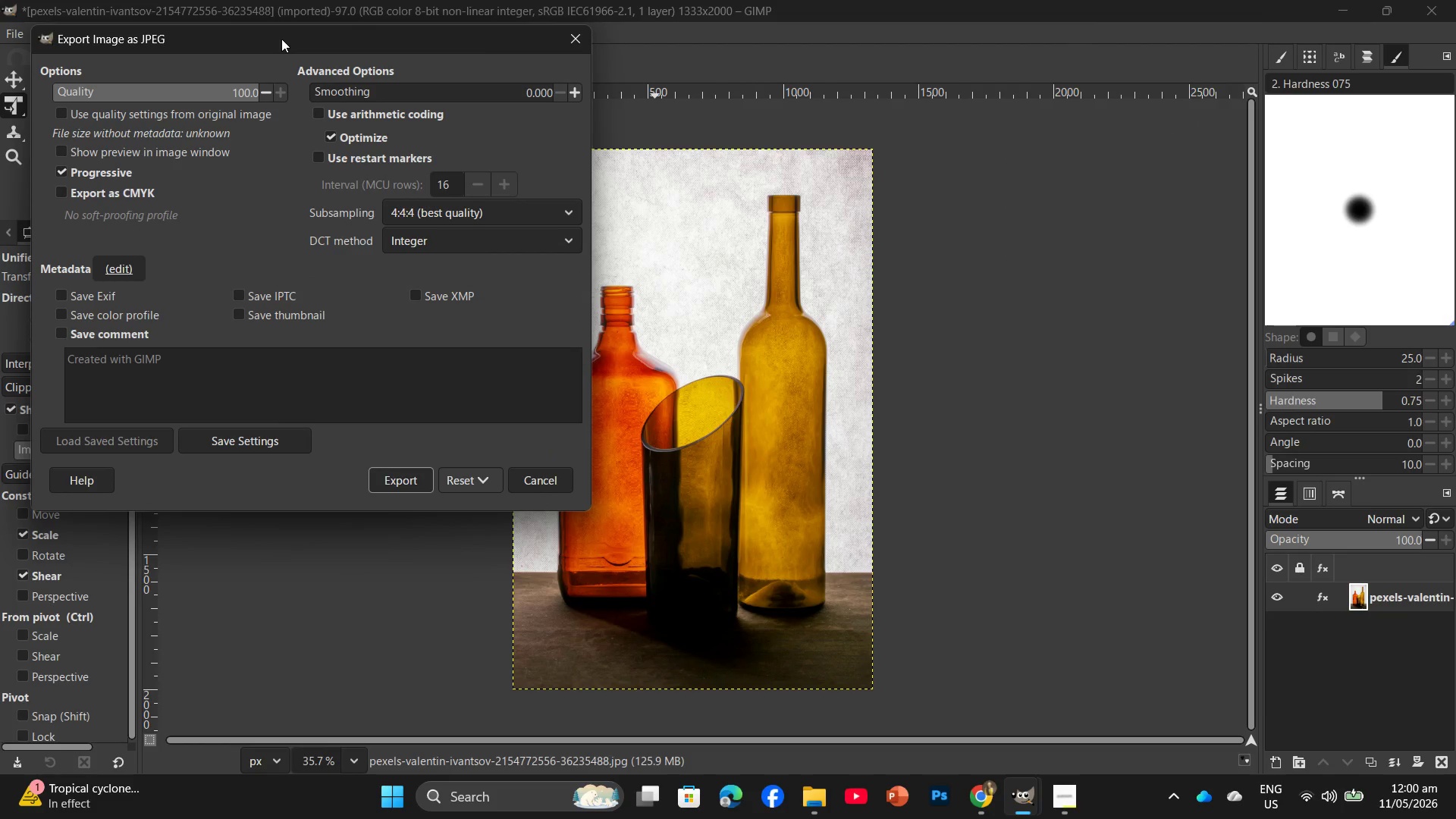 
left_click([418, 480])
 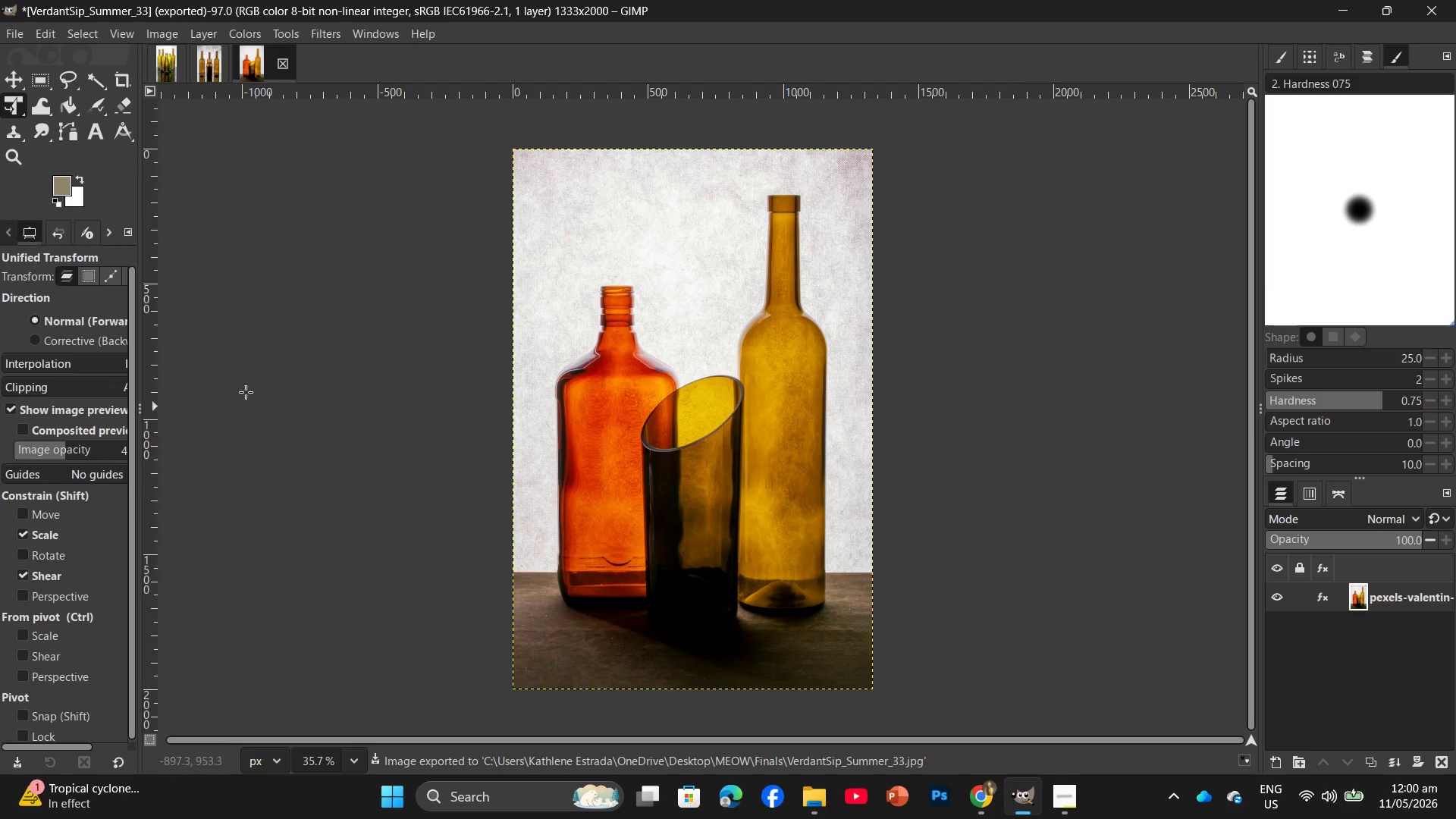 
left_click([974, 802])
 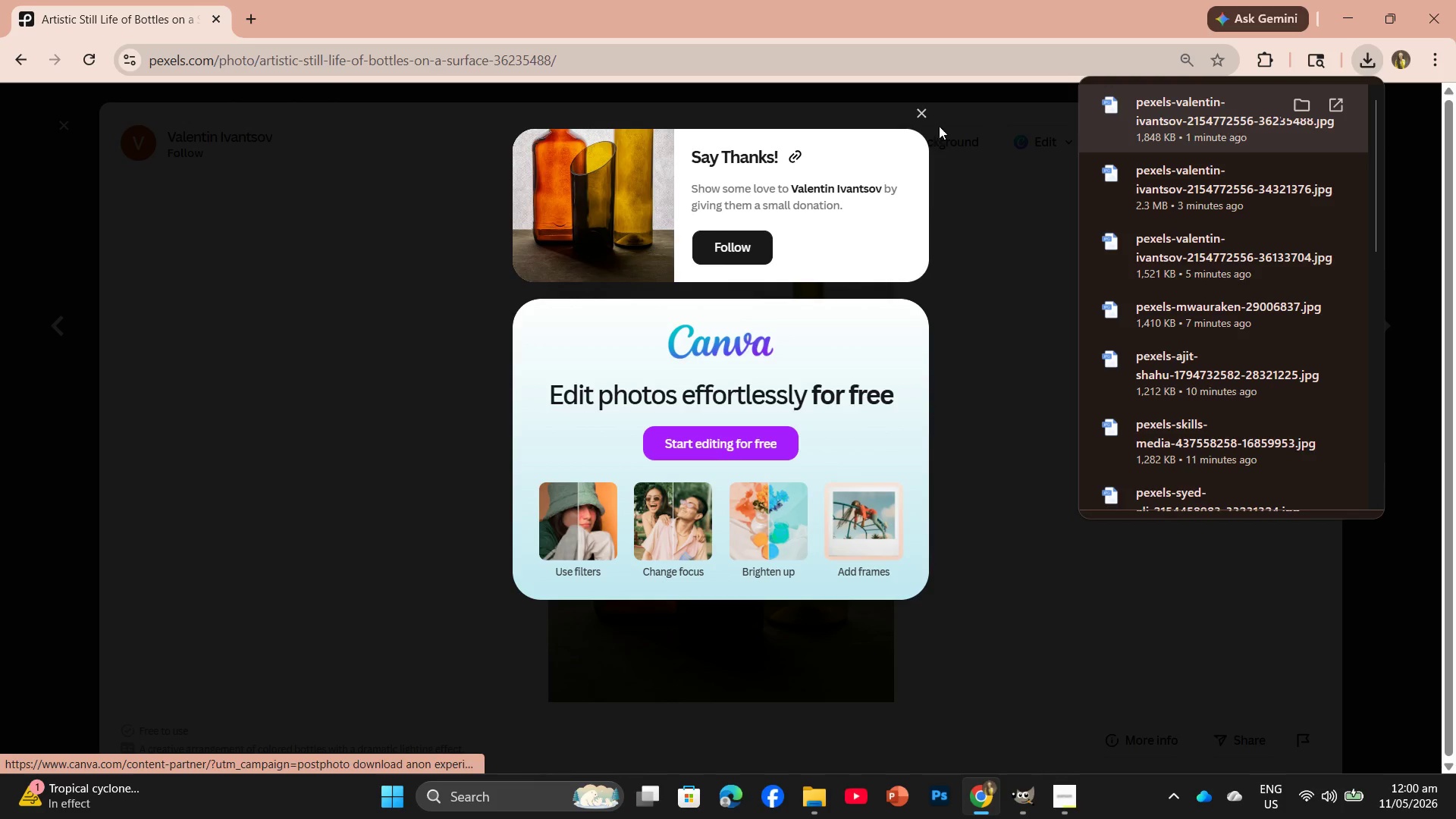 
left_click([921, 105])
 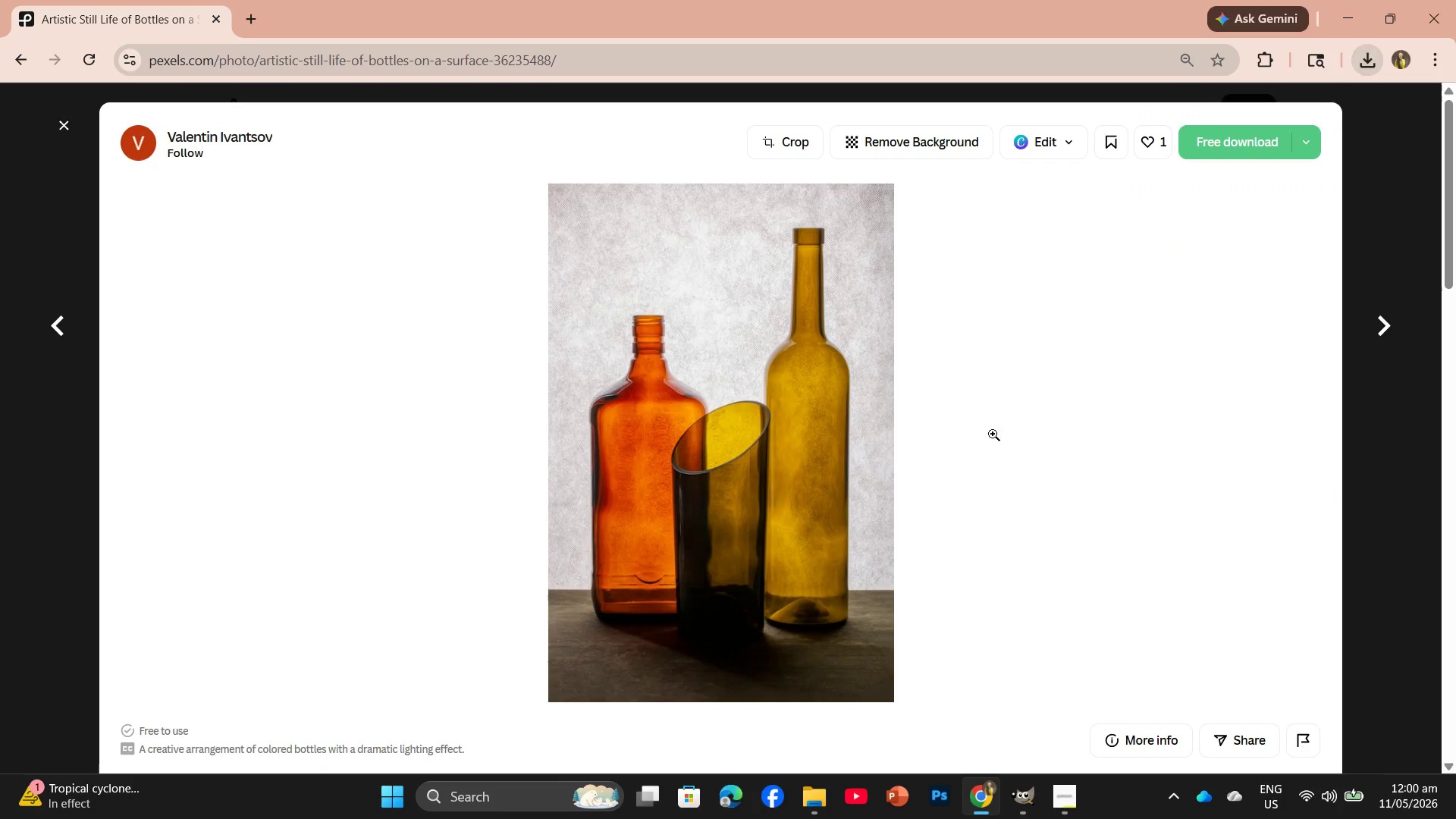 
scroll: coordinate [968, 488], scroll_direction: down, amount: 8.0
 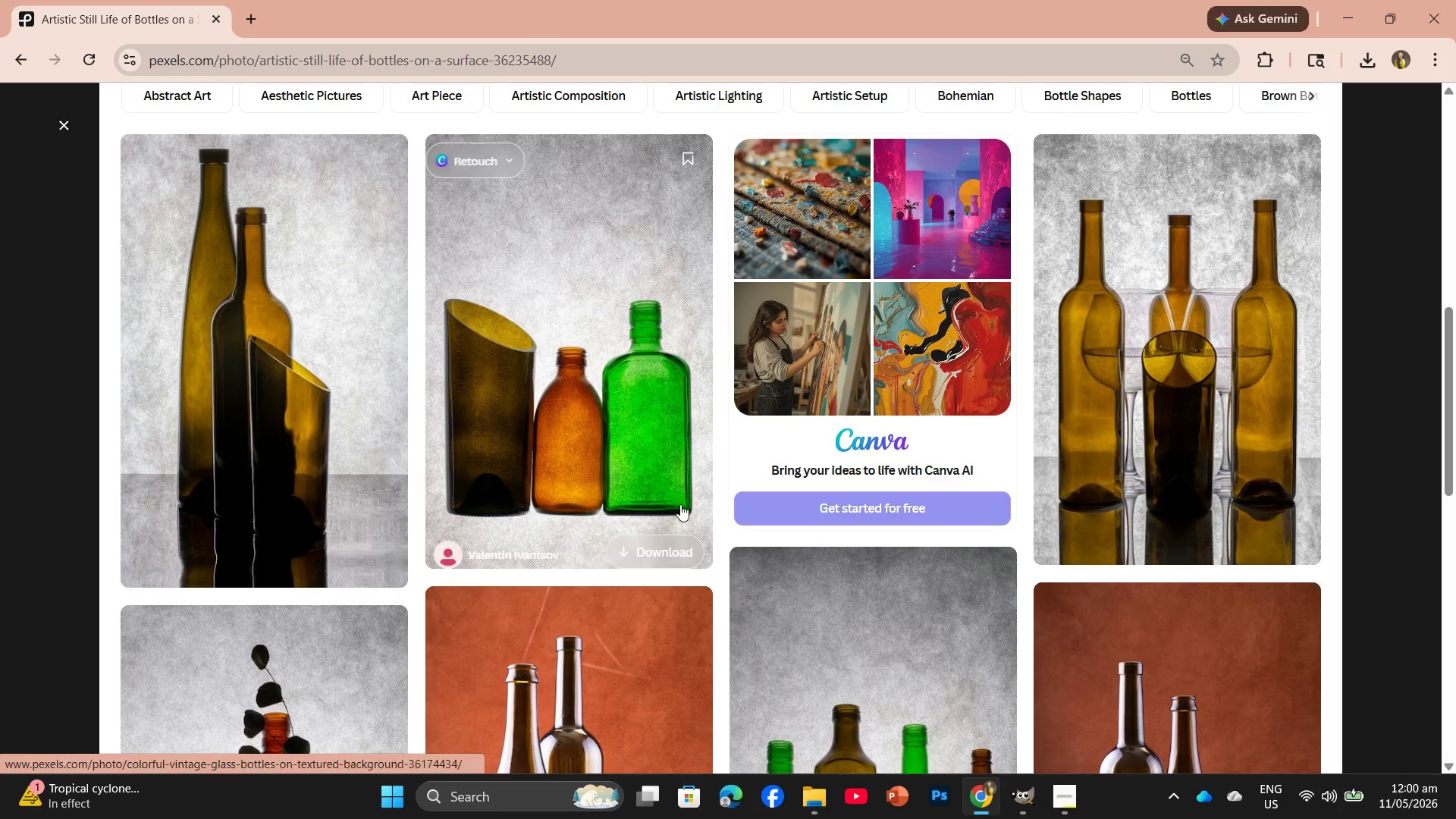 
left_click([575, 435])
 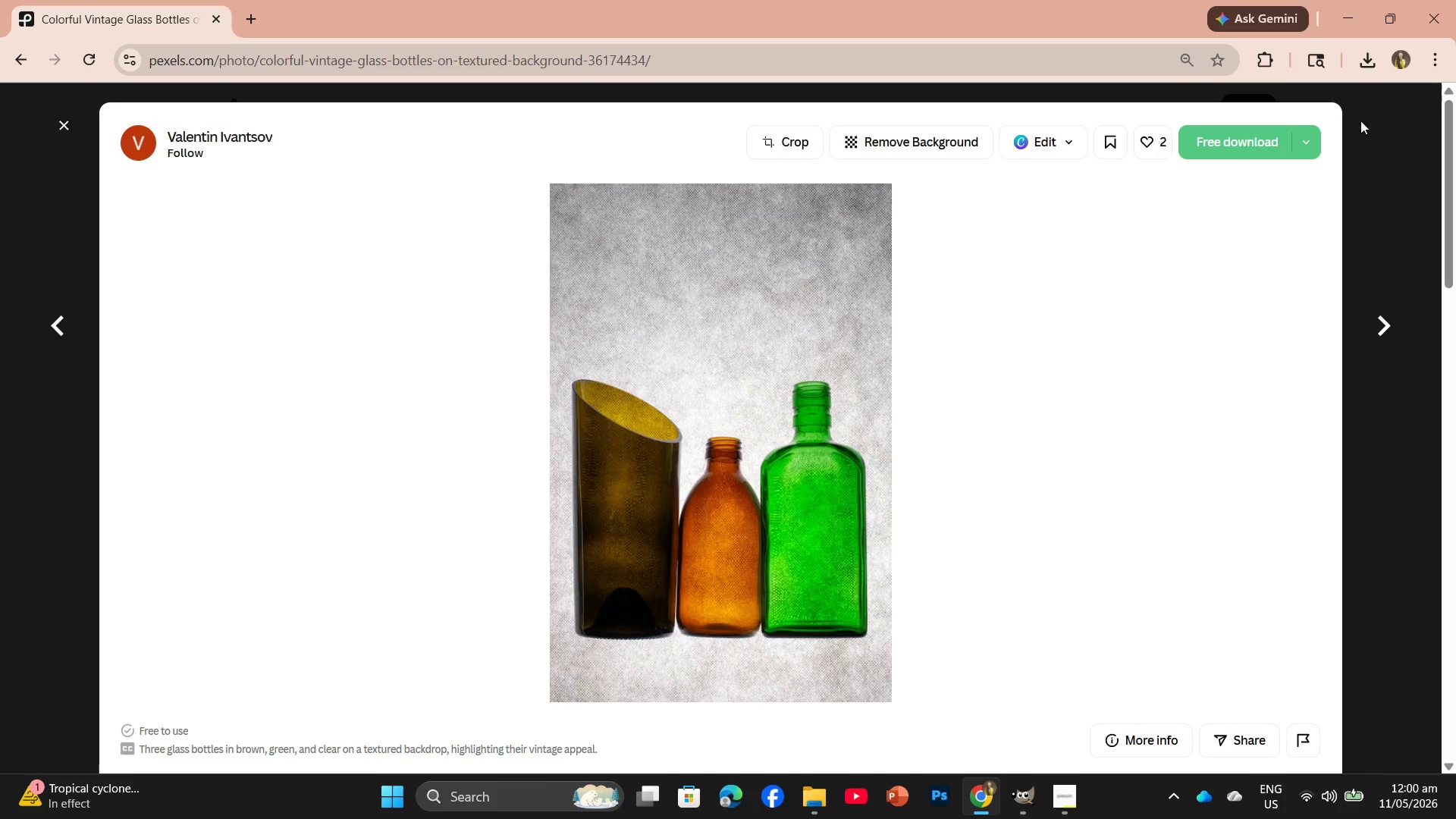 
left_click([1235, 137])
 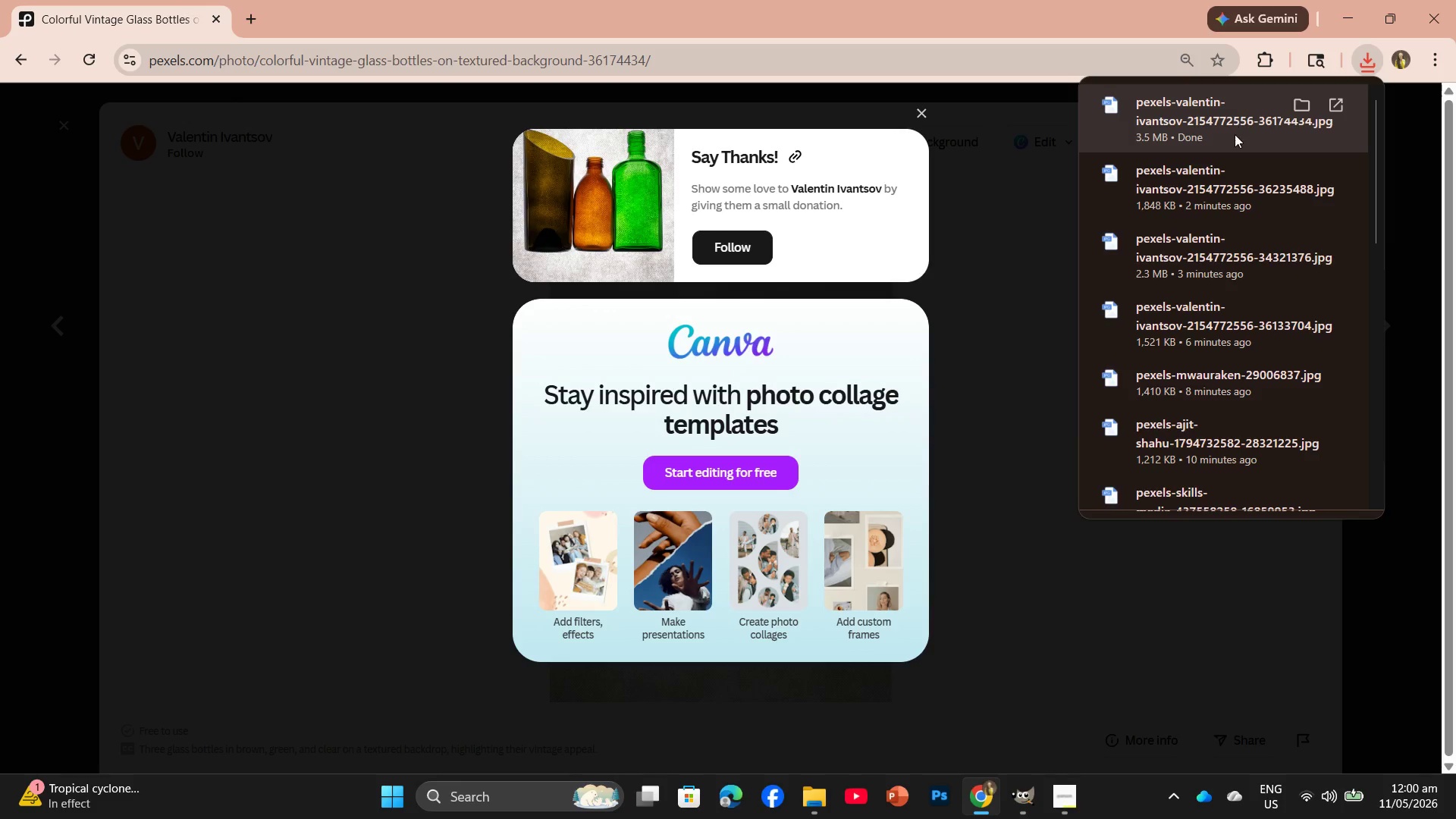 
left_click_drag(start_coordinate=[1219, 124], to_coordinate=[630, 59])
 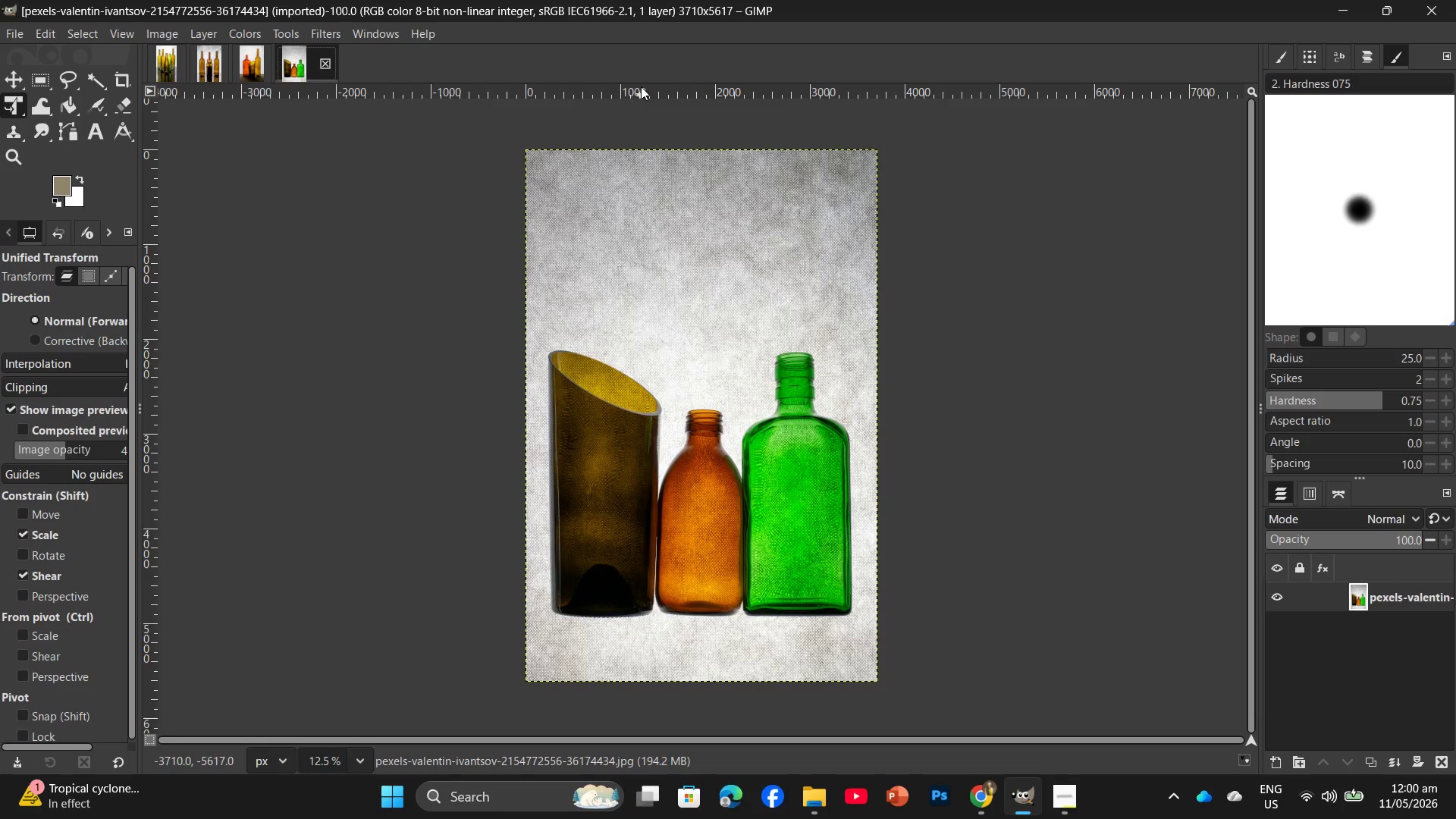 
wait(5.92)
 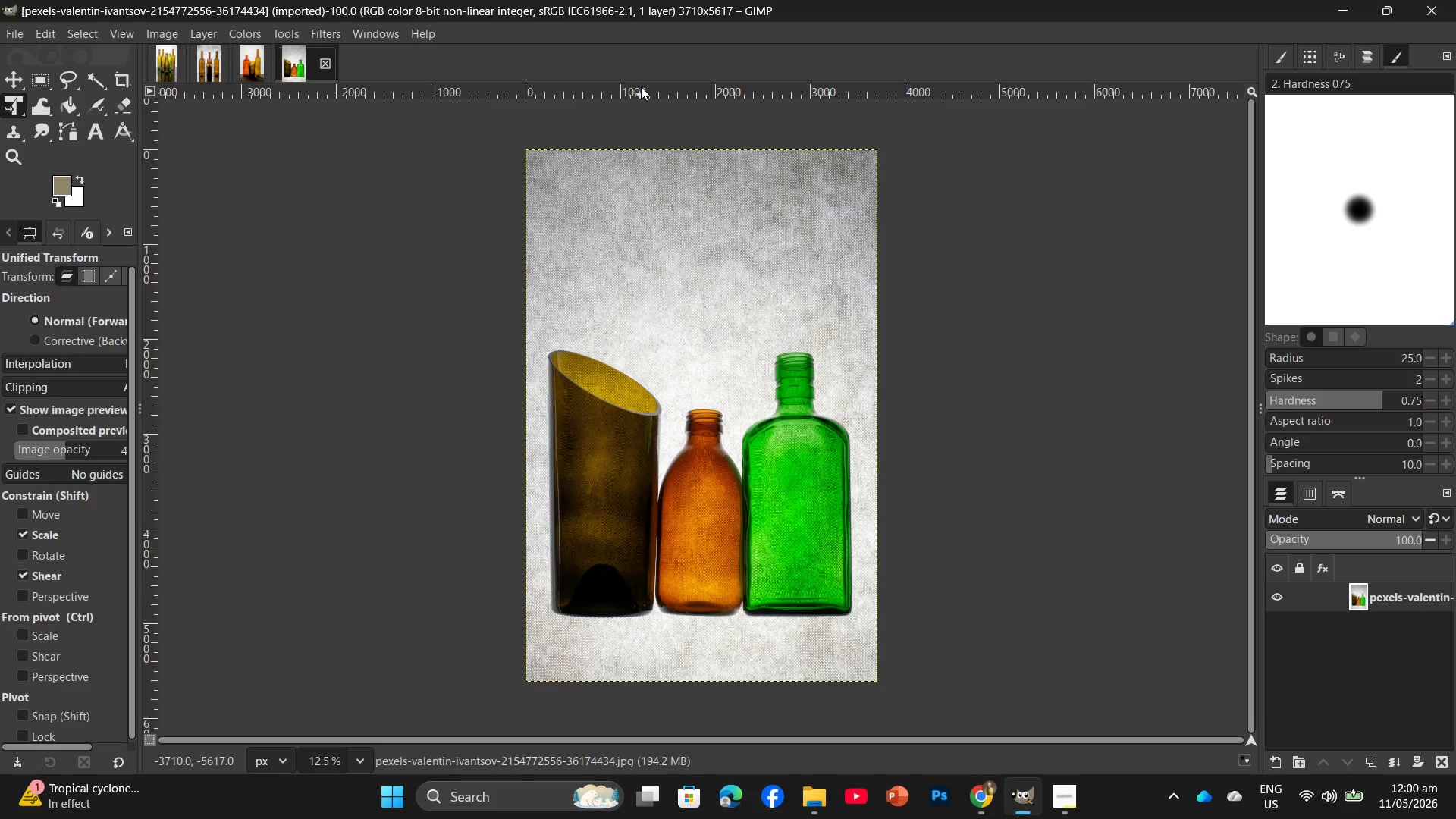 
left_click([159, 27])
 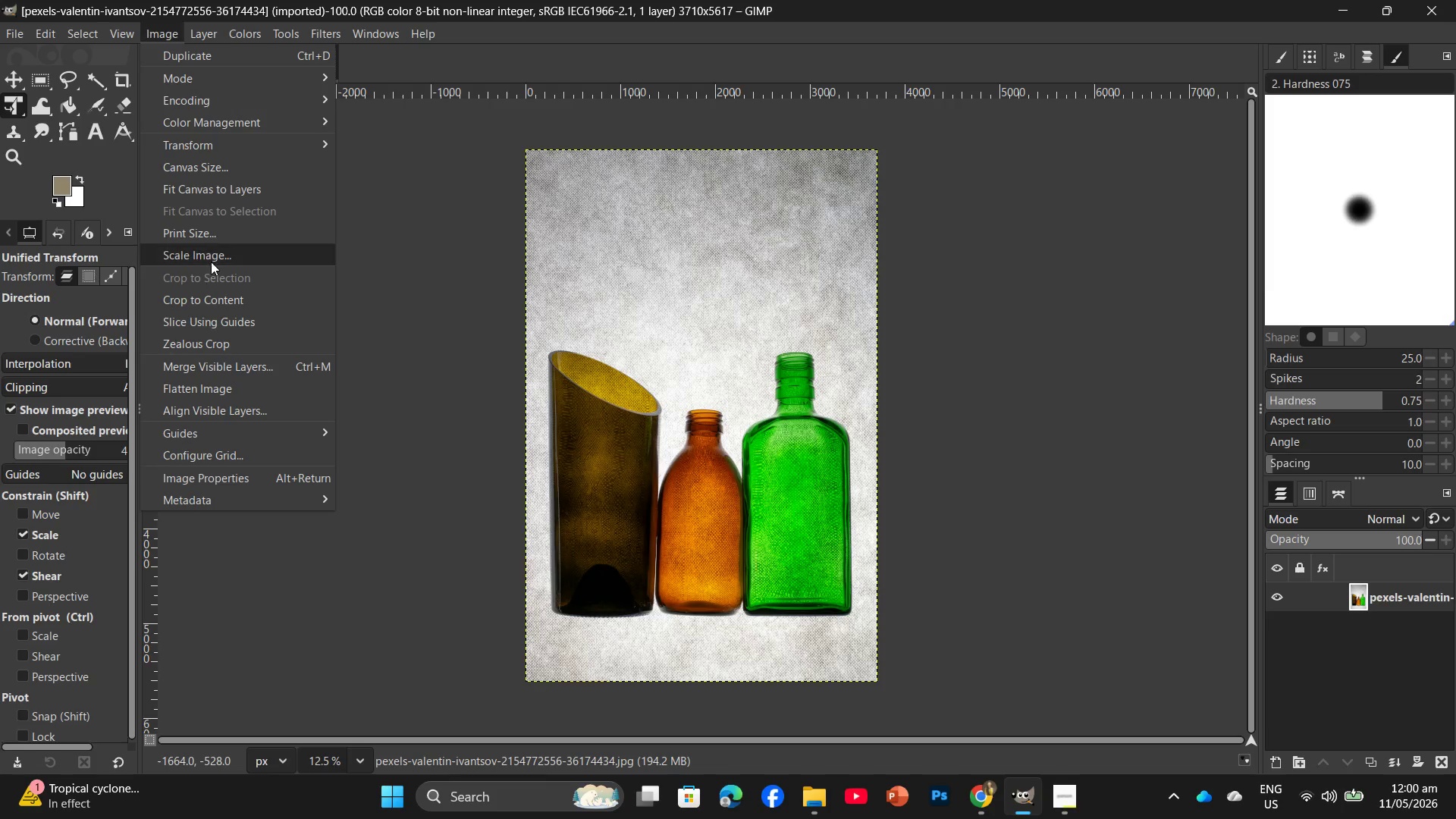 
left_click([212, 259])
 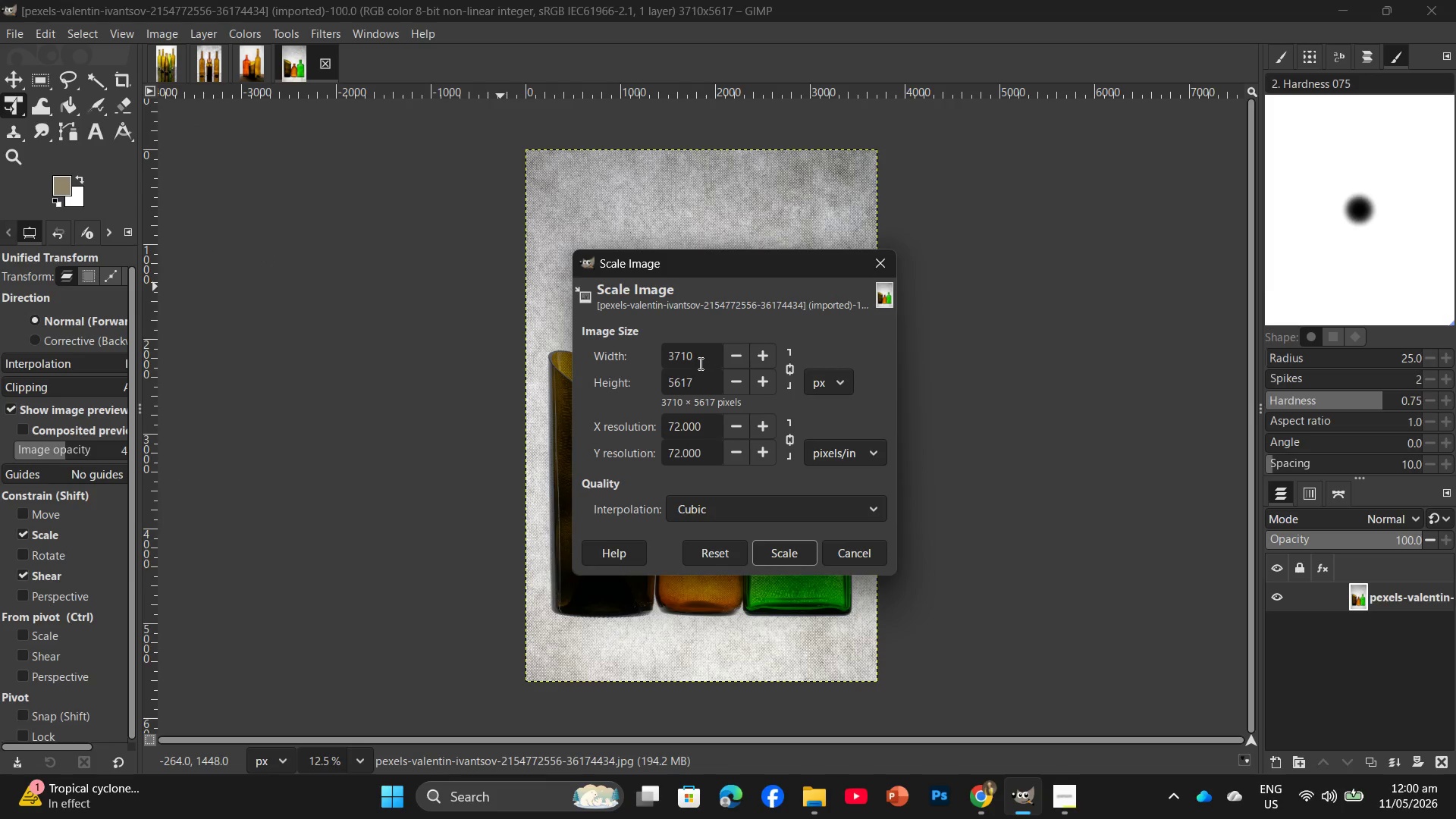 
left_click_drag(start_coordinate=[702, 383], to_coordinate=[655, 382])
 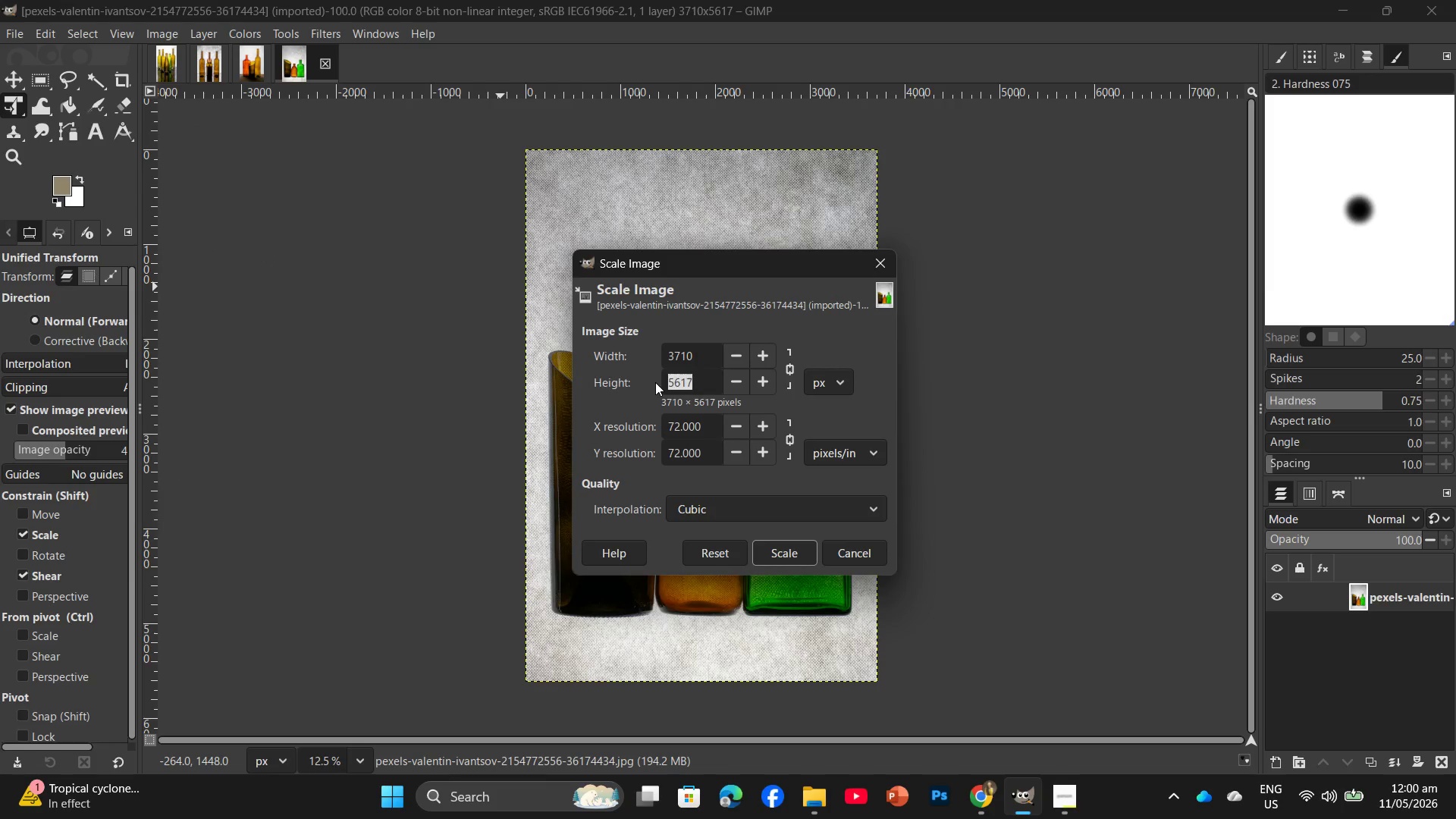 
key(Numpad2)
 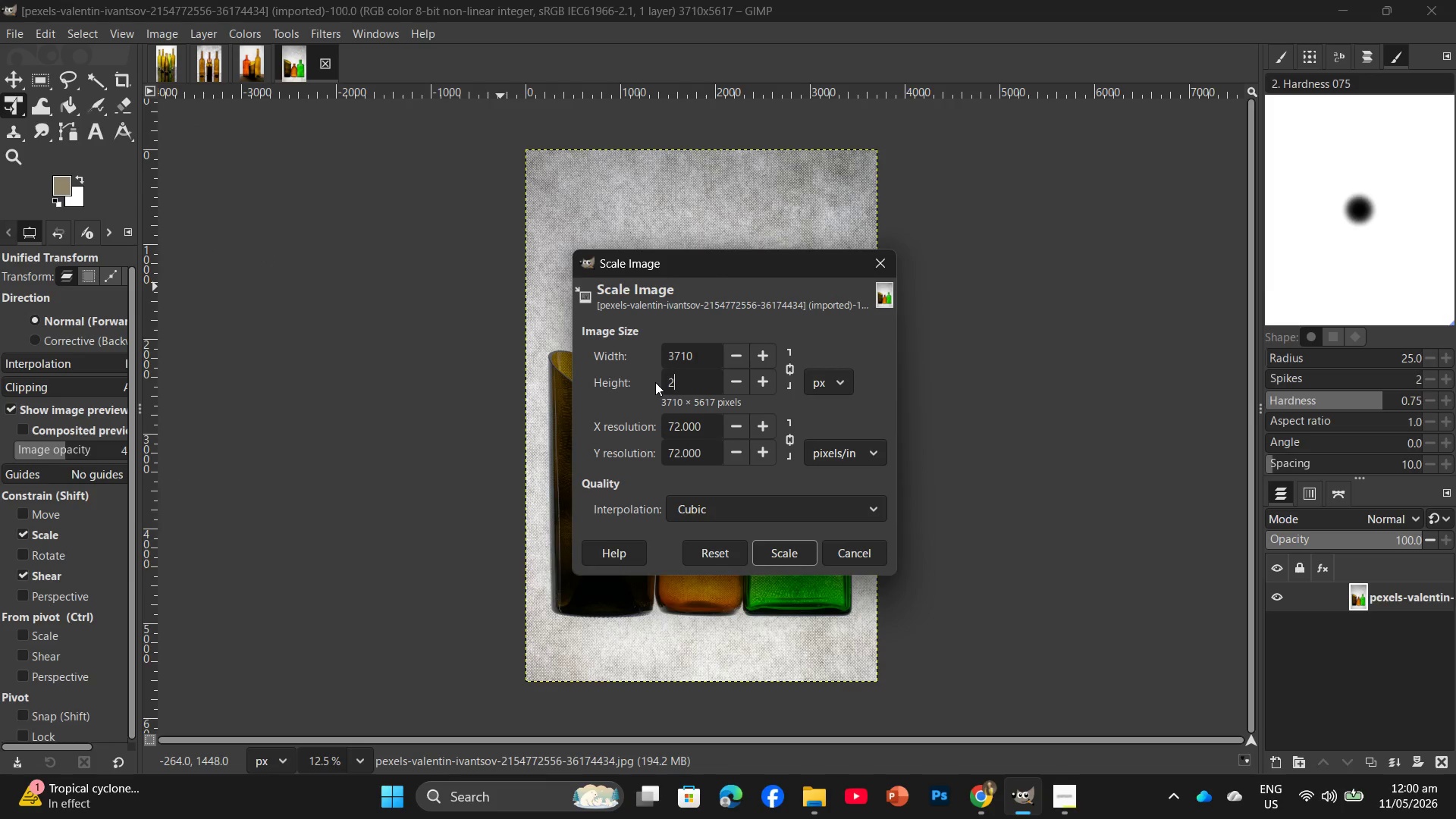 
key(Numpad0)
 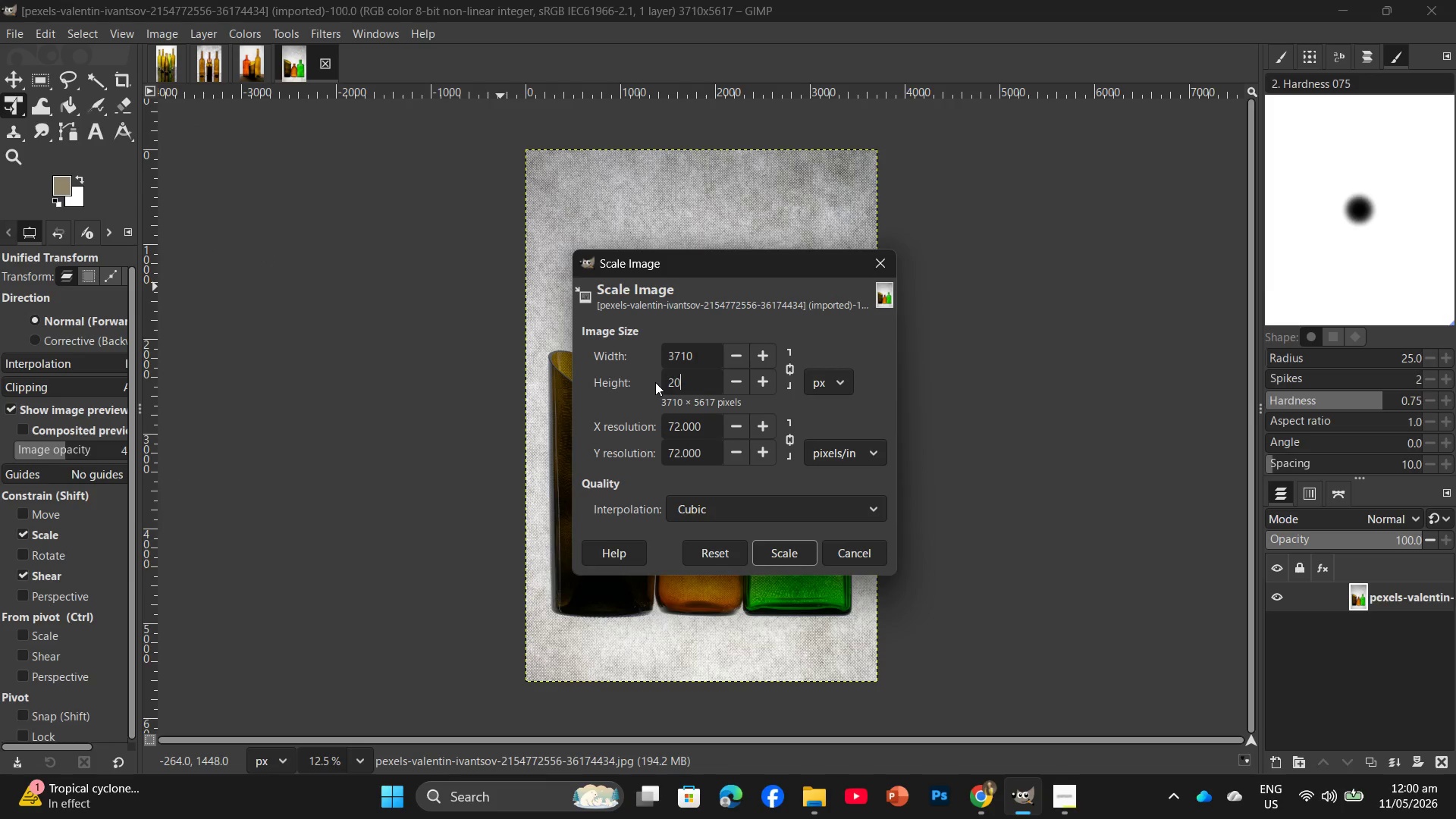 
key(Numpad0)
 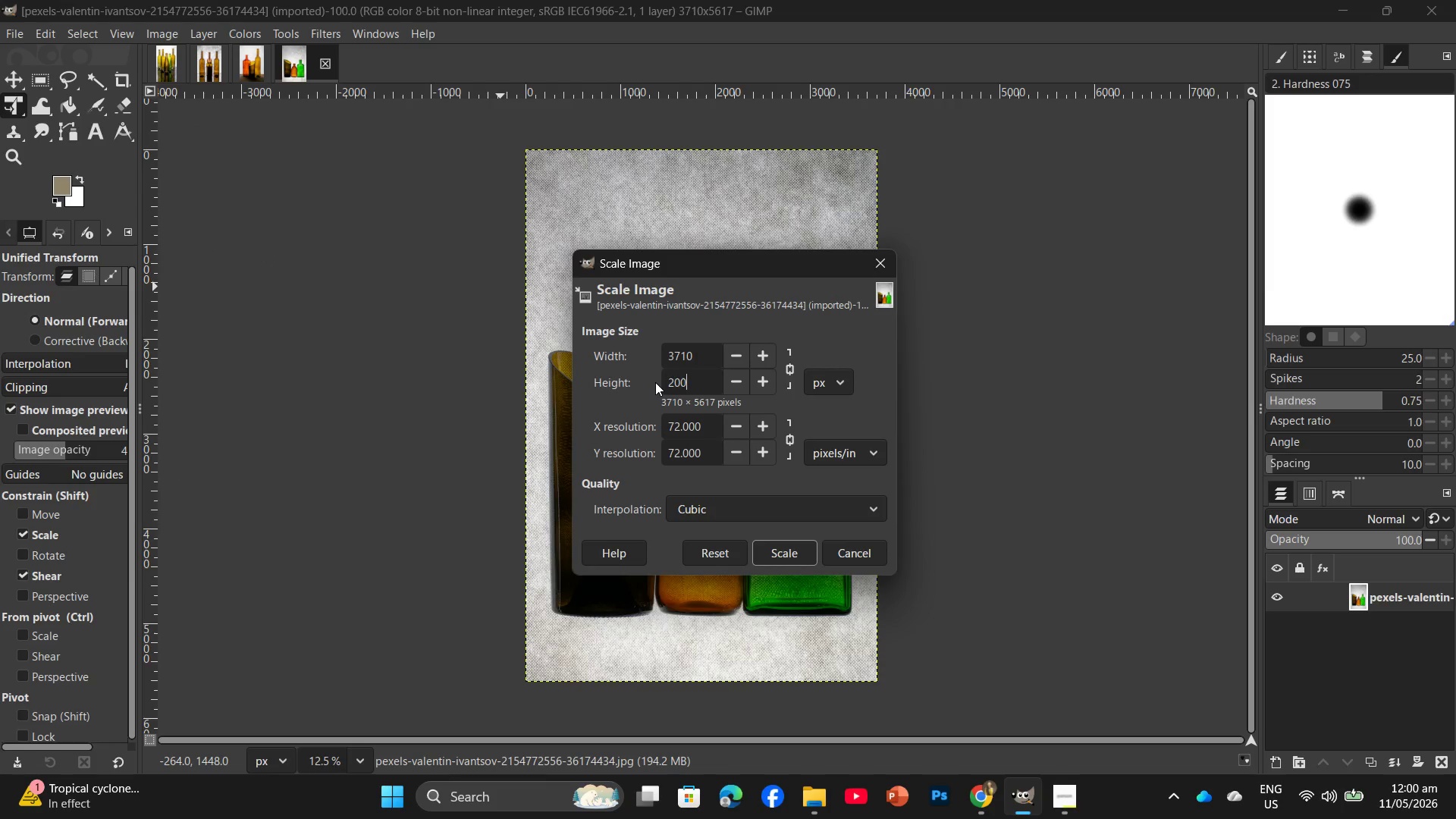 
key(Numpad0)
 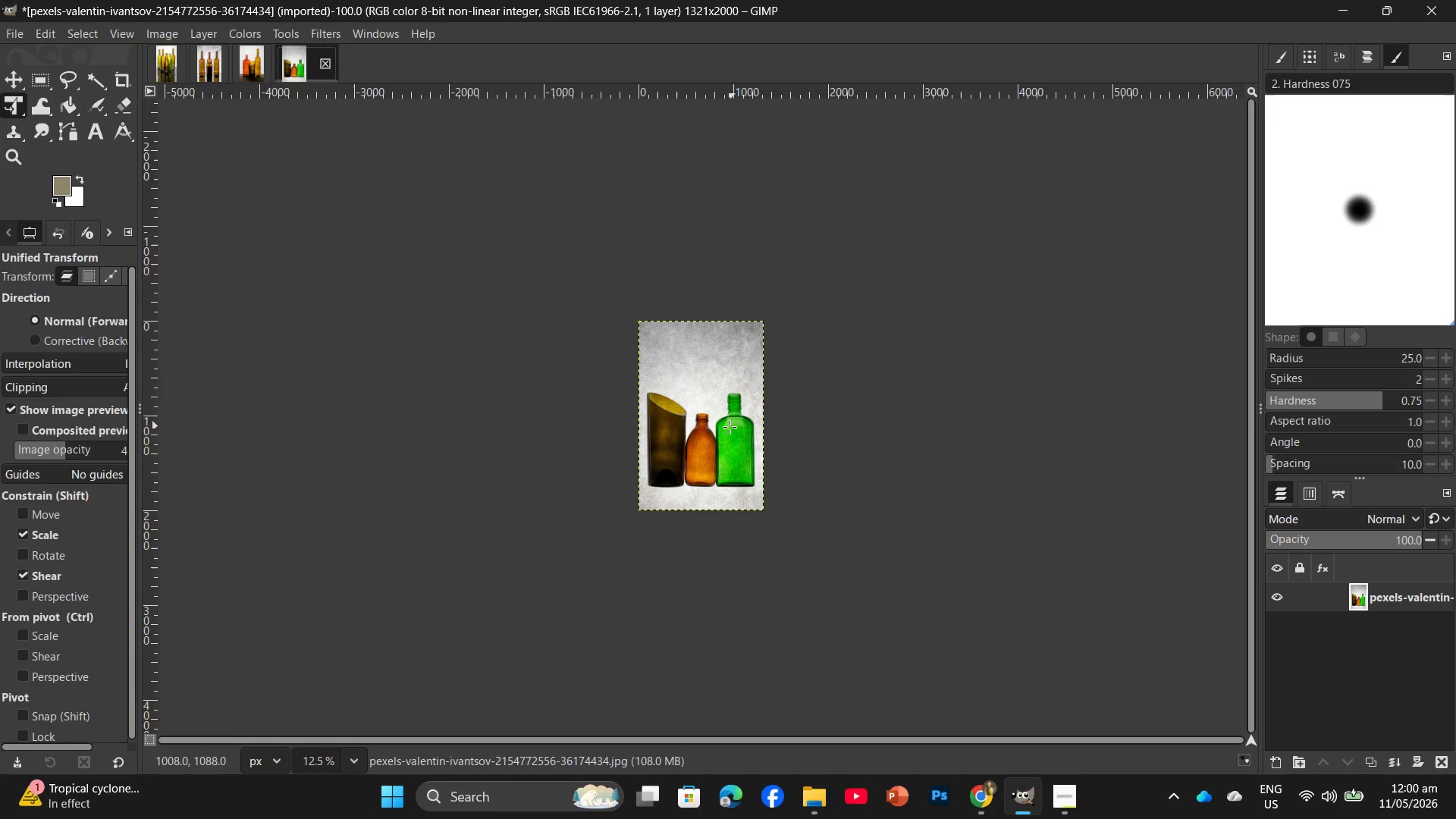 
hold_key(key=ControlLeft, duration=1.3)
scroll: coordinate [704, 401], scroll_direction: up, amount: 13.0
 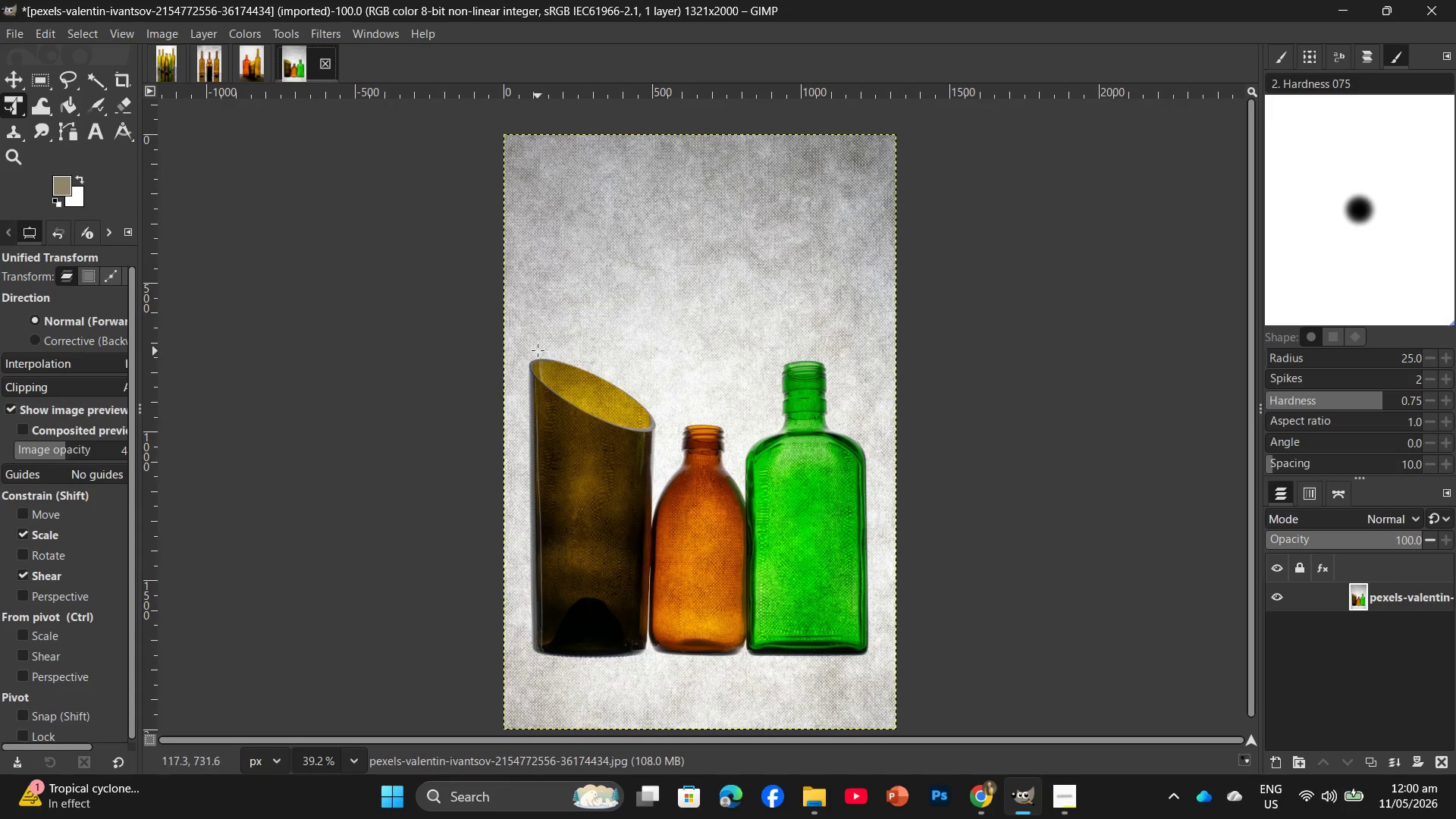 
left_click([237, 27])
 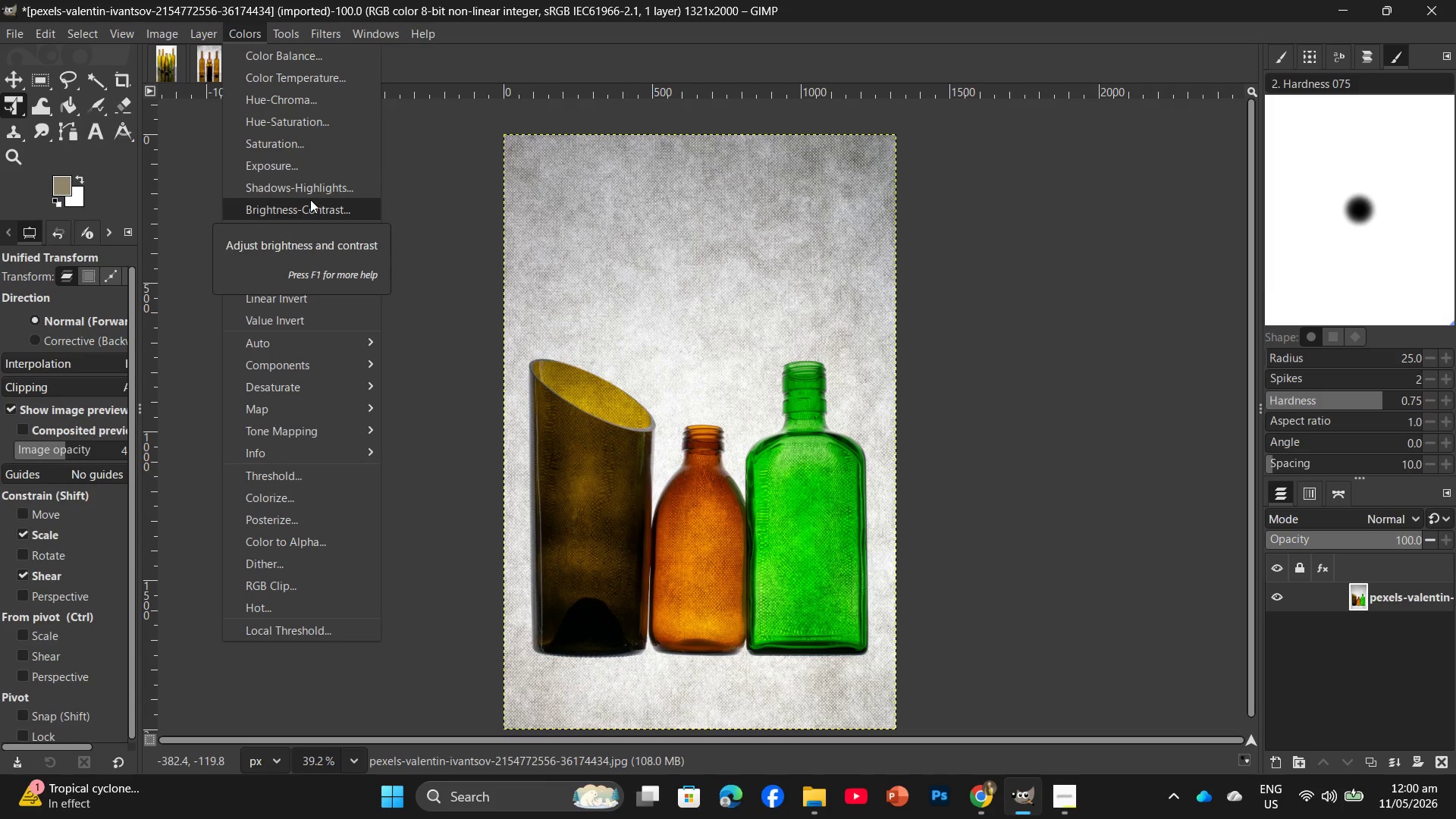 
wait(6.06)
 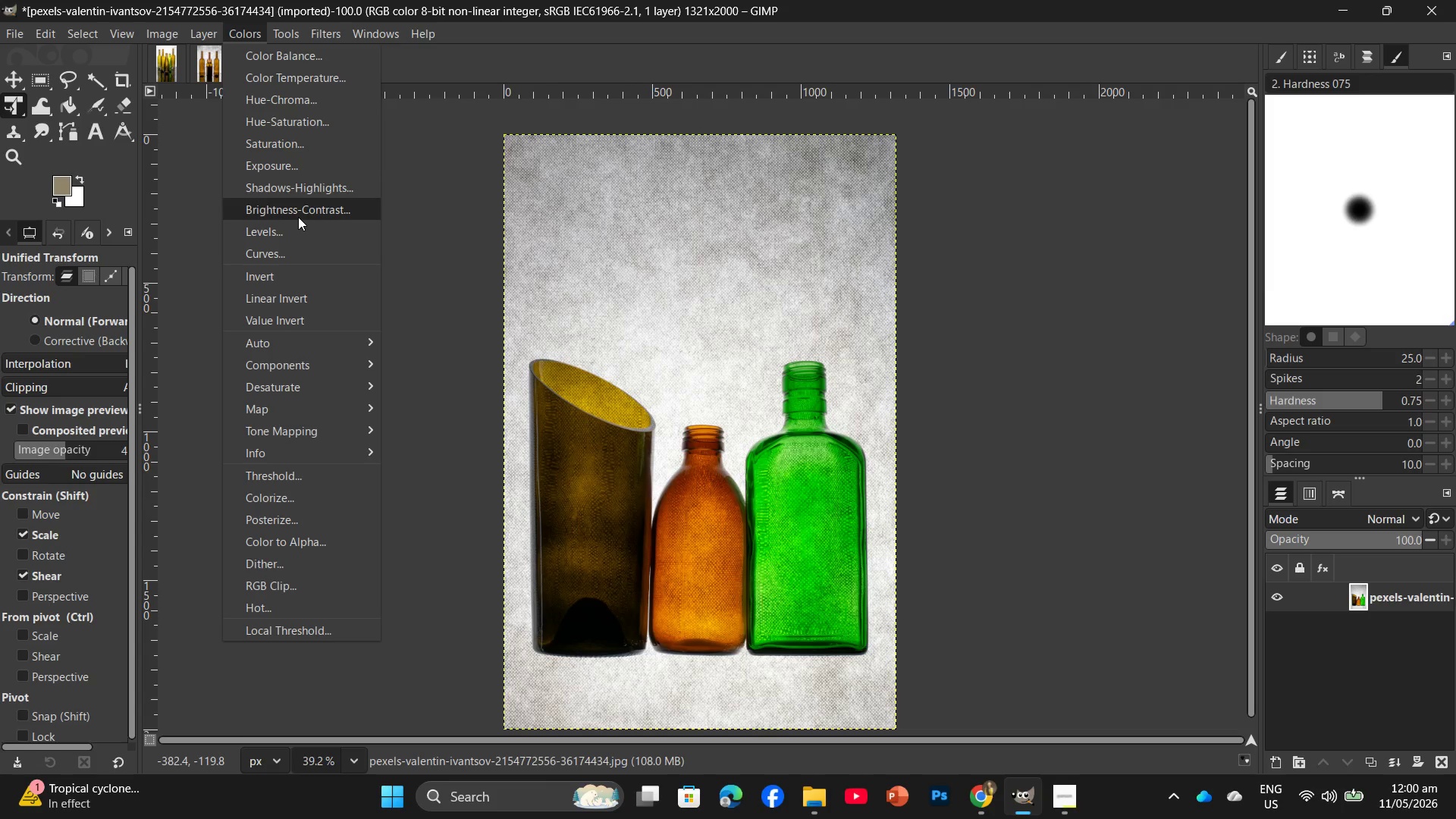 
left_click([329, 228])
 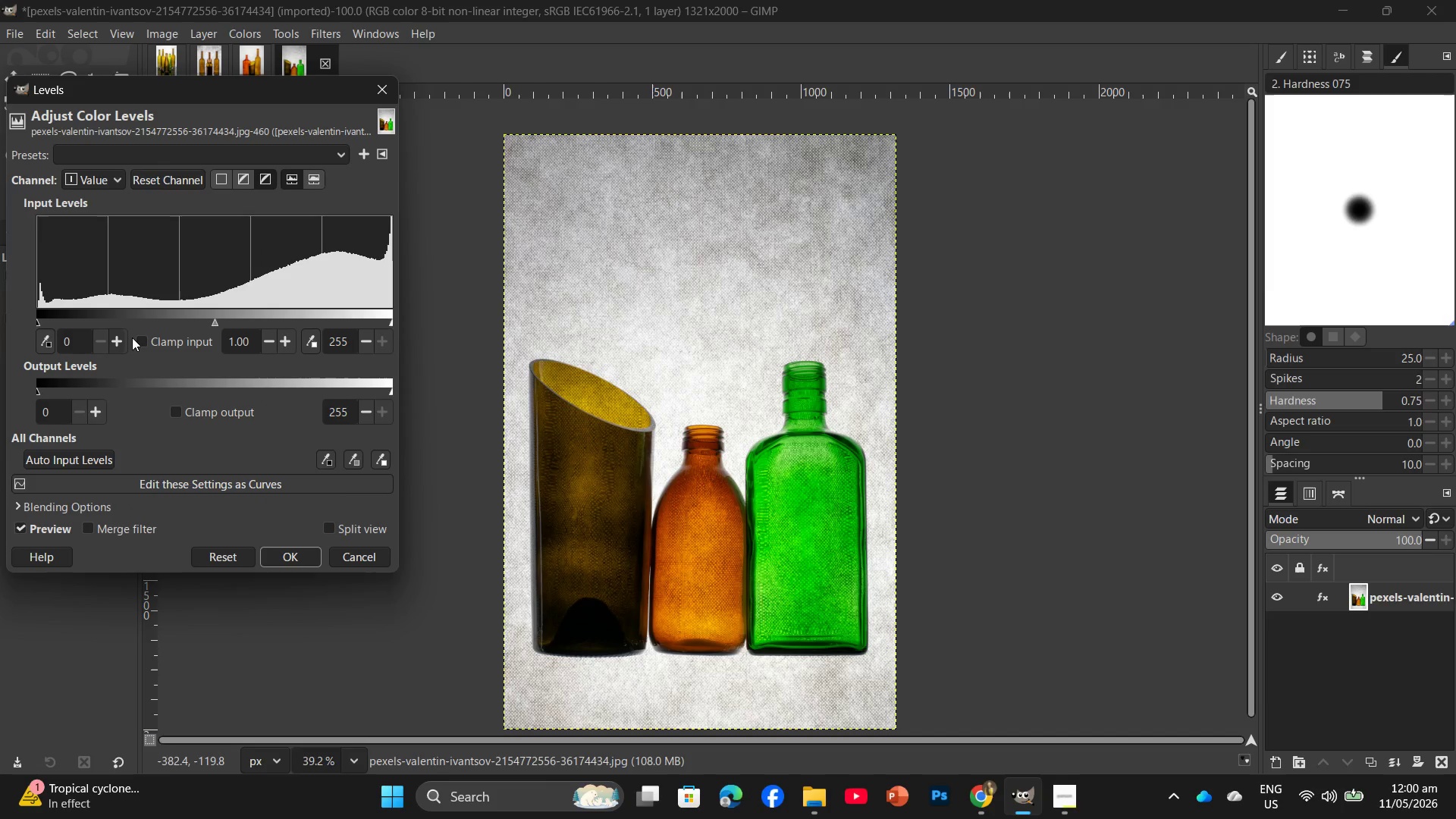 
double_click([121, 340])
 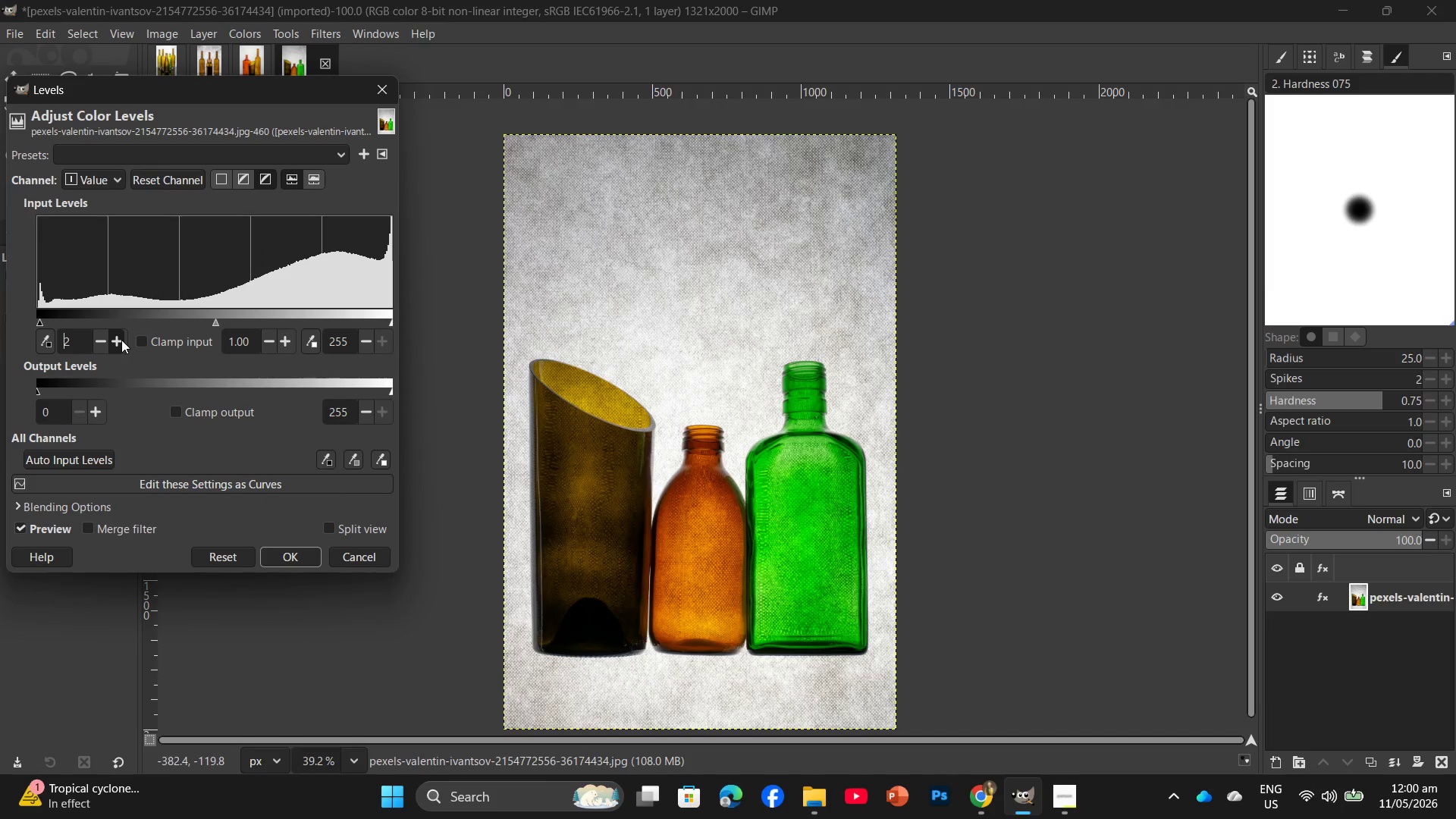 
triple_click([121, 340])
 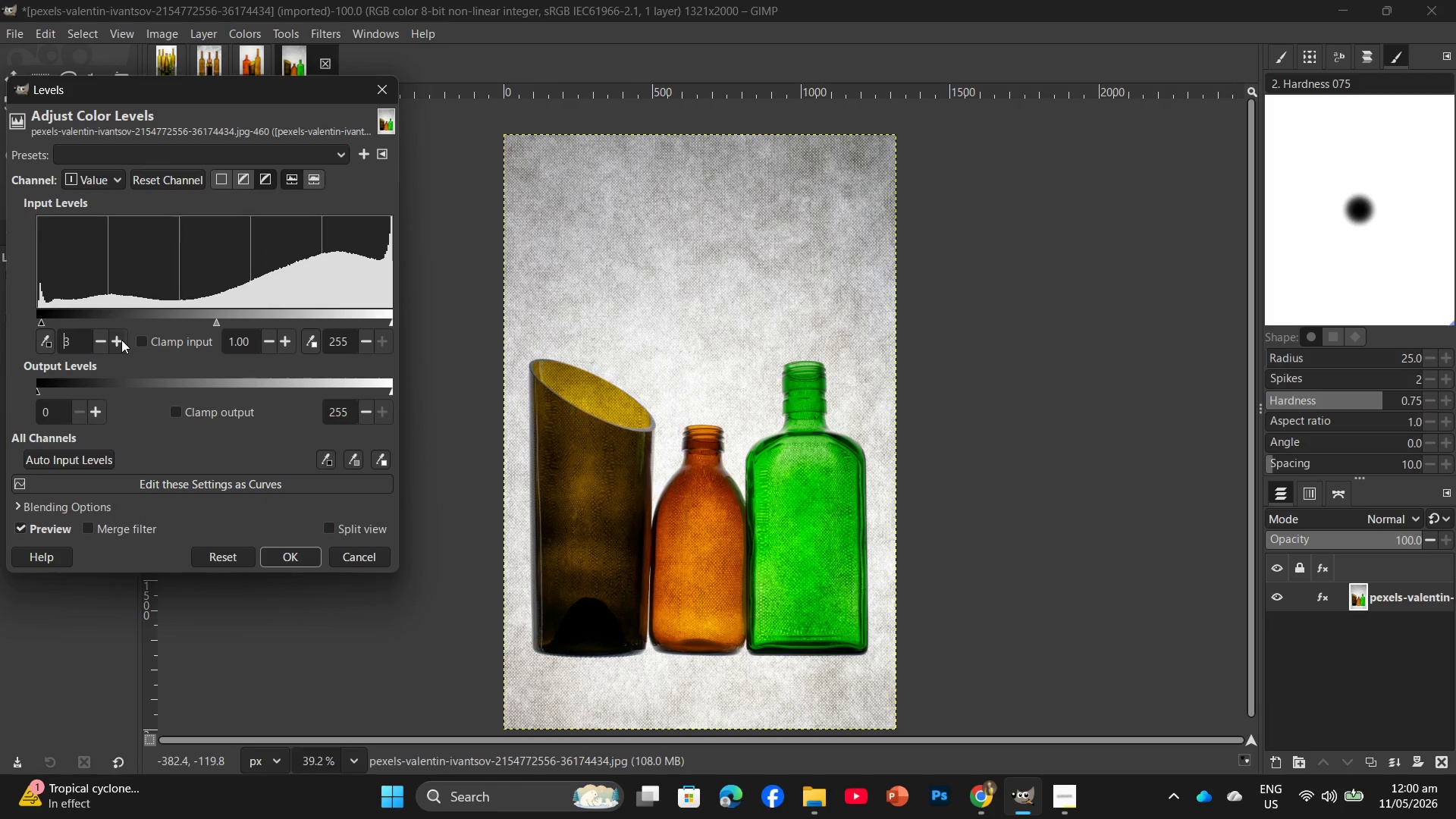 
triple_click([121, 340])
 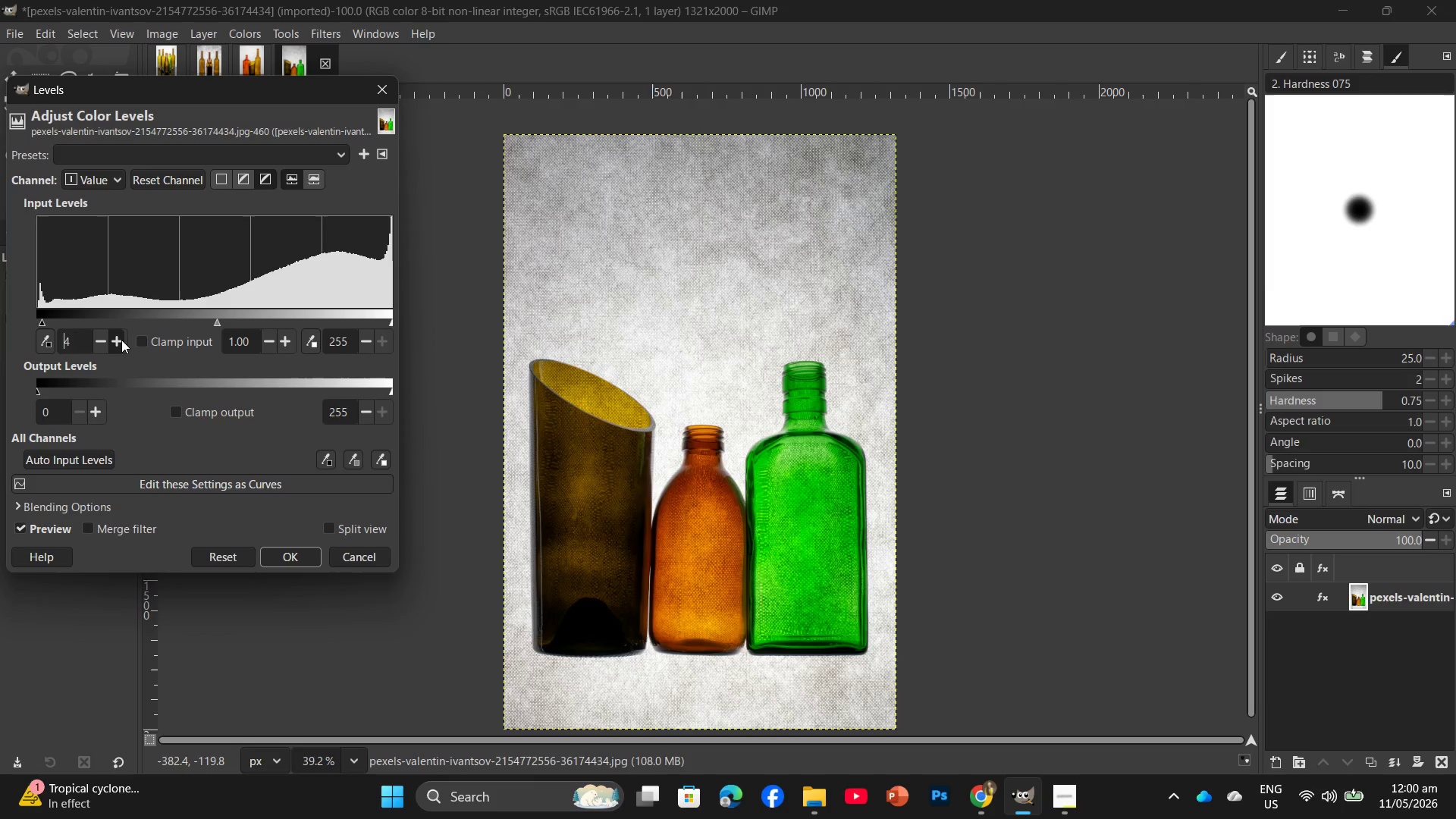 
triple_click([121, 340])
 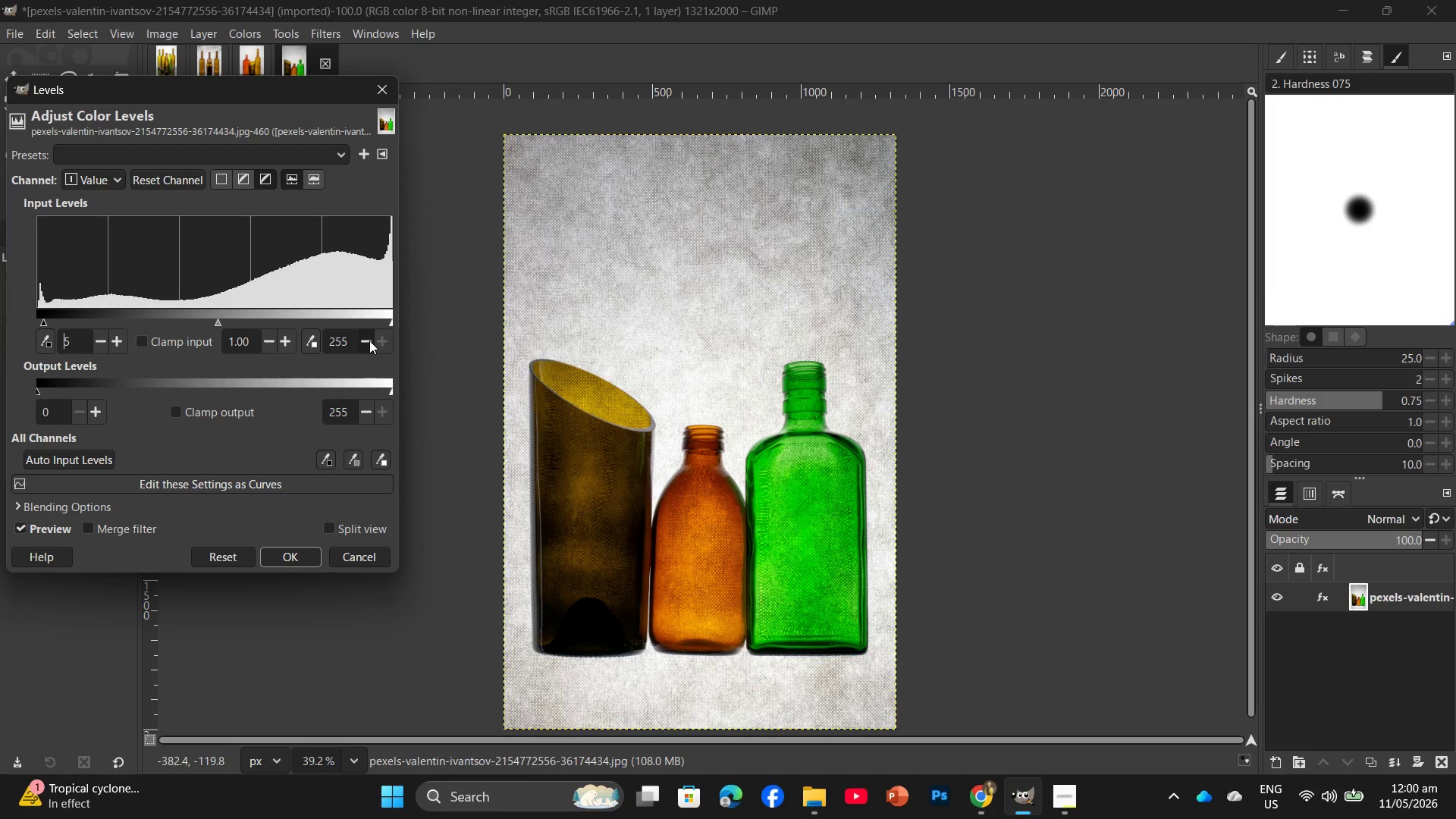 
double_click([369, 340])
 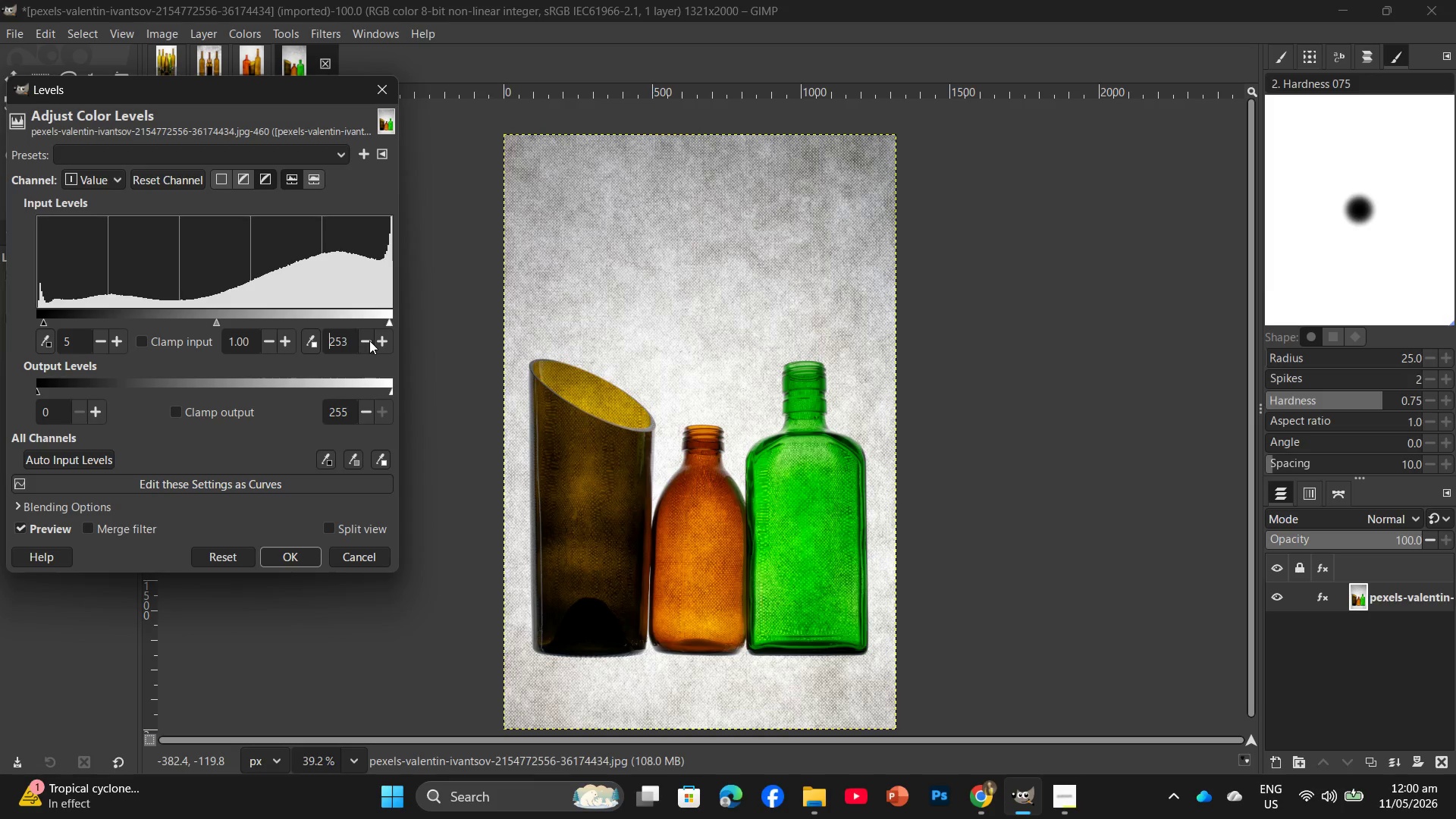 
triple_click([369, 340])
 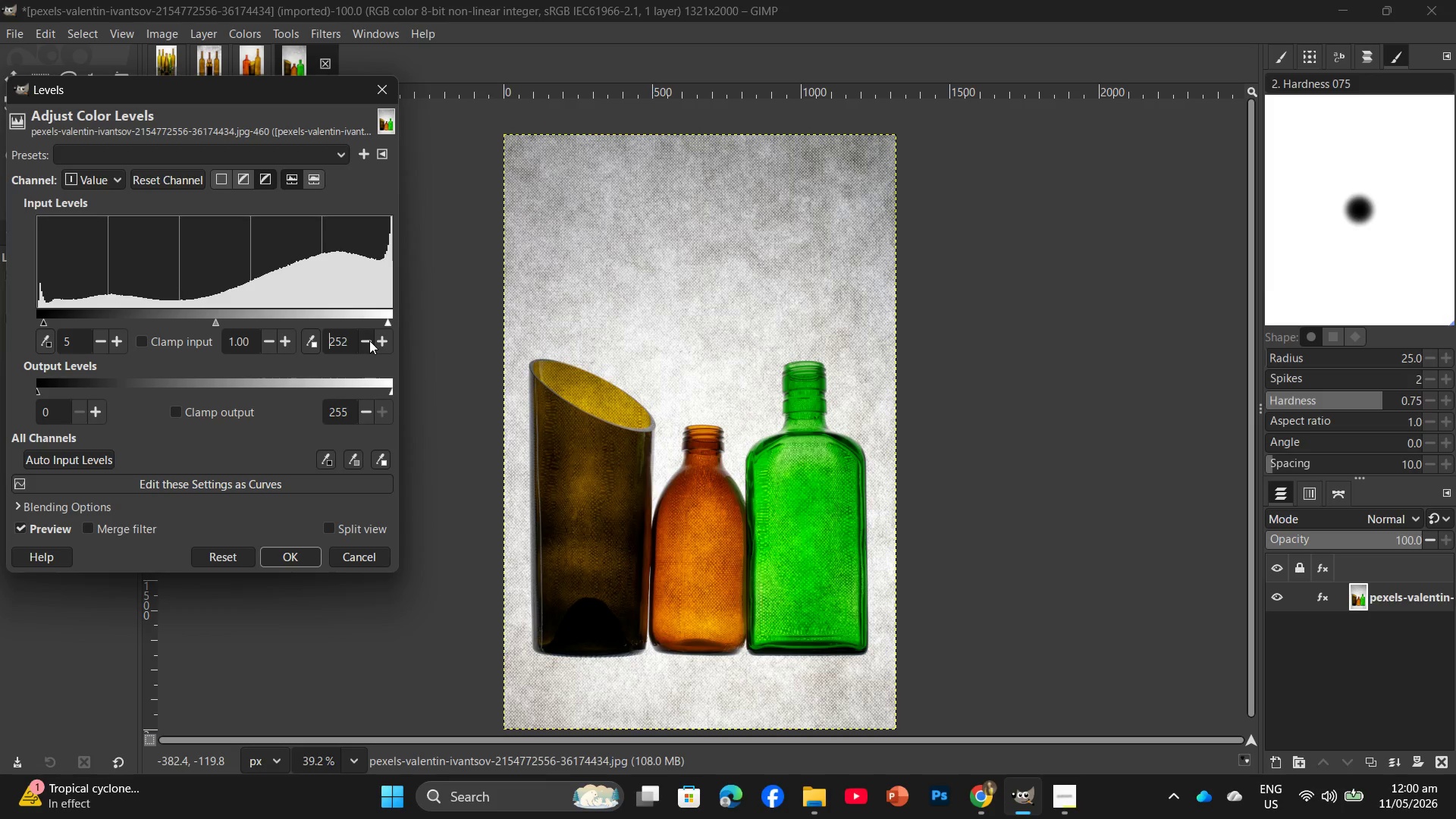 
triple_click([369, 340])
 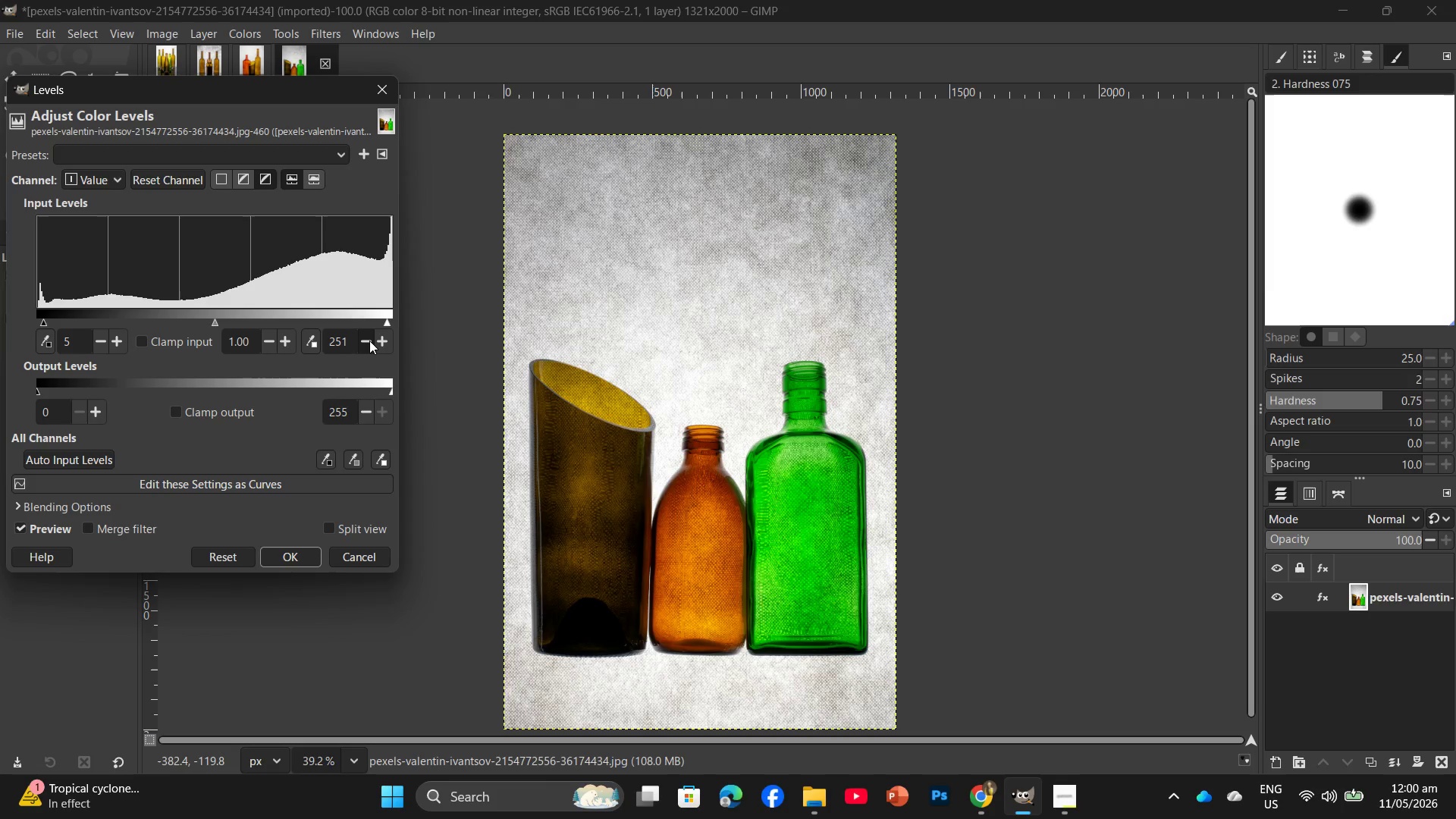 
triple_click([369, 340])
 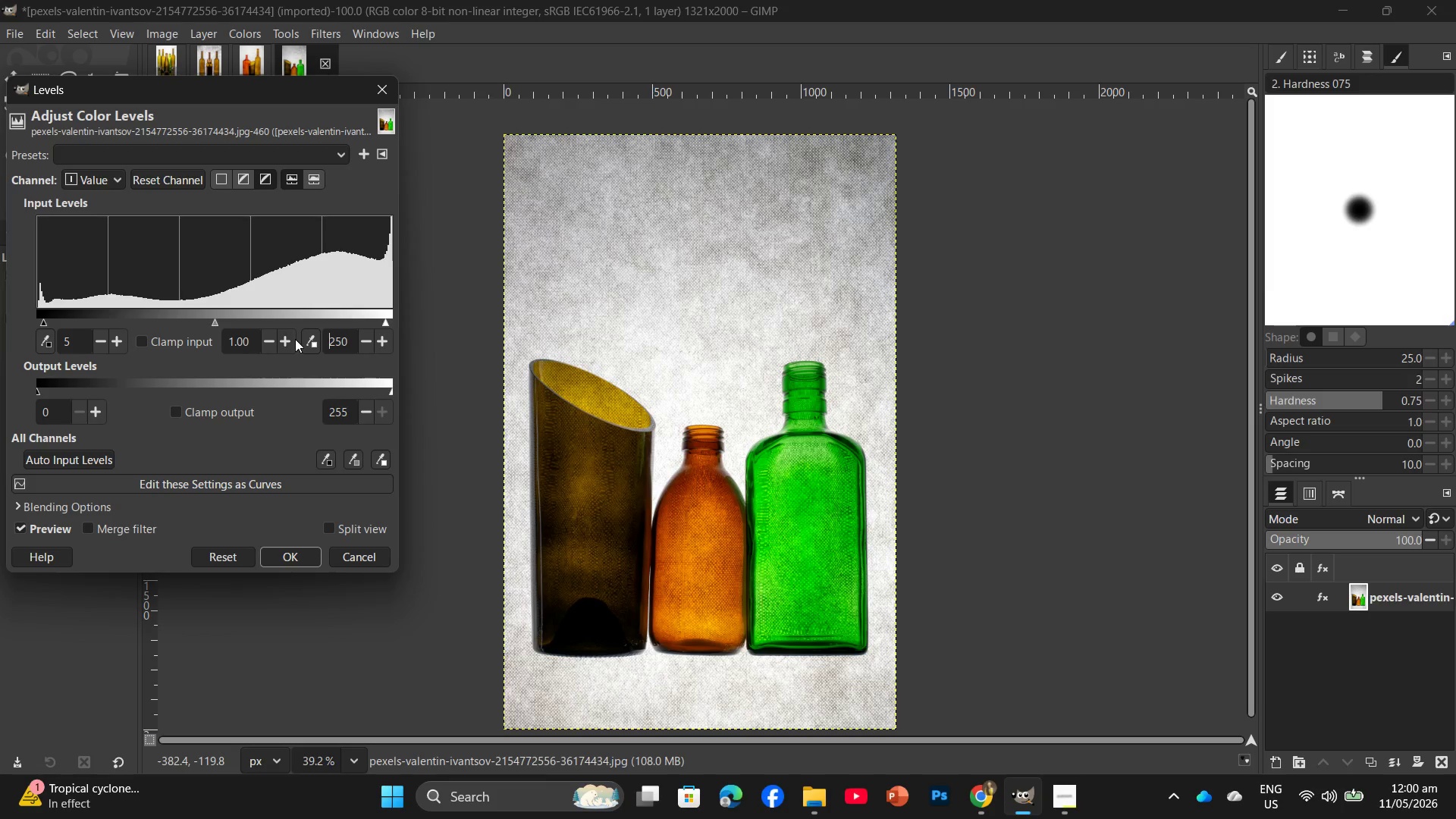 
double_click([295, 339])
 